 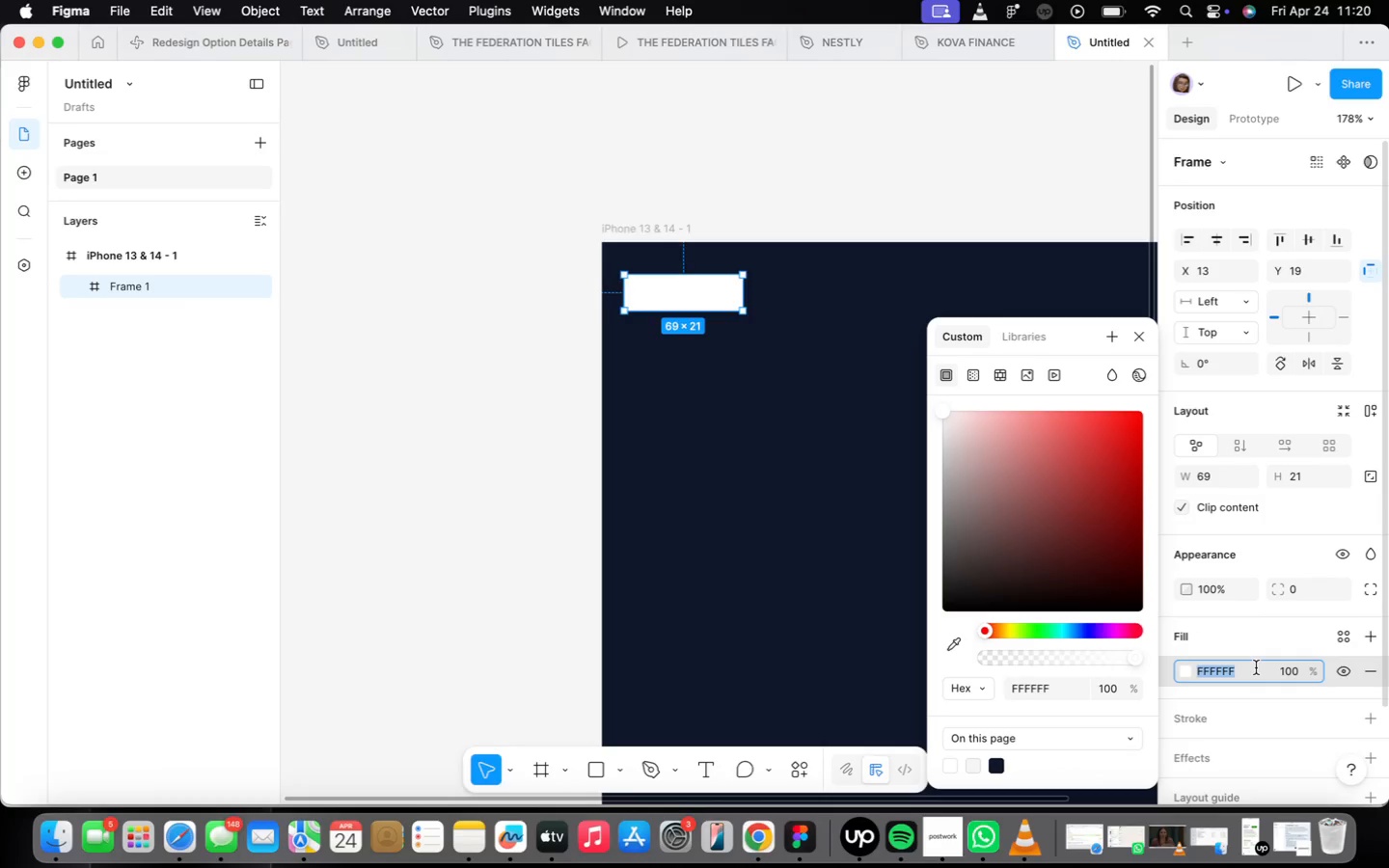 
key(Meta+V)
 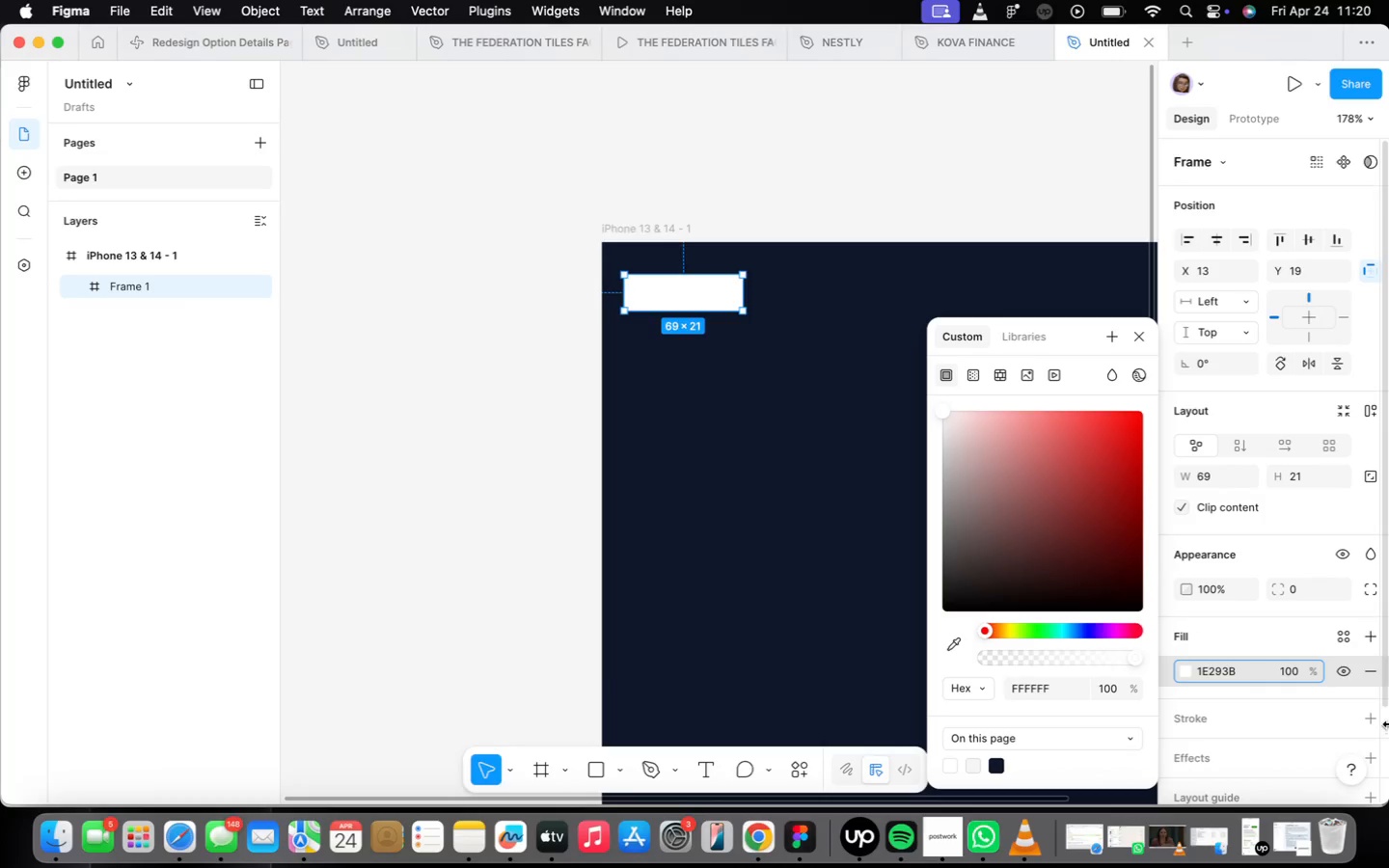 
left_click([1366, 719])
 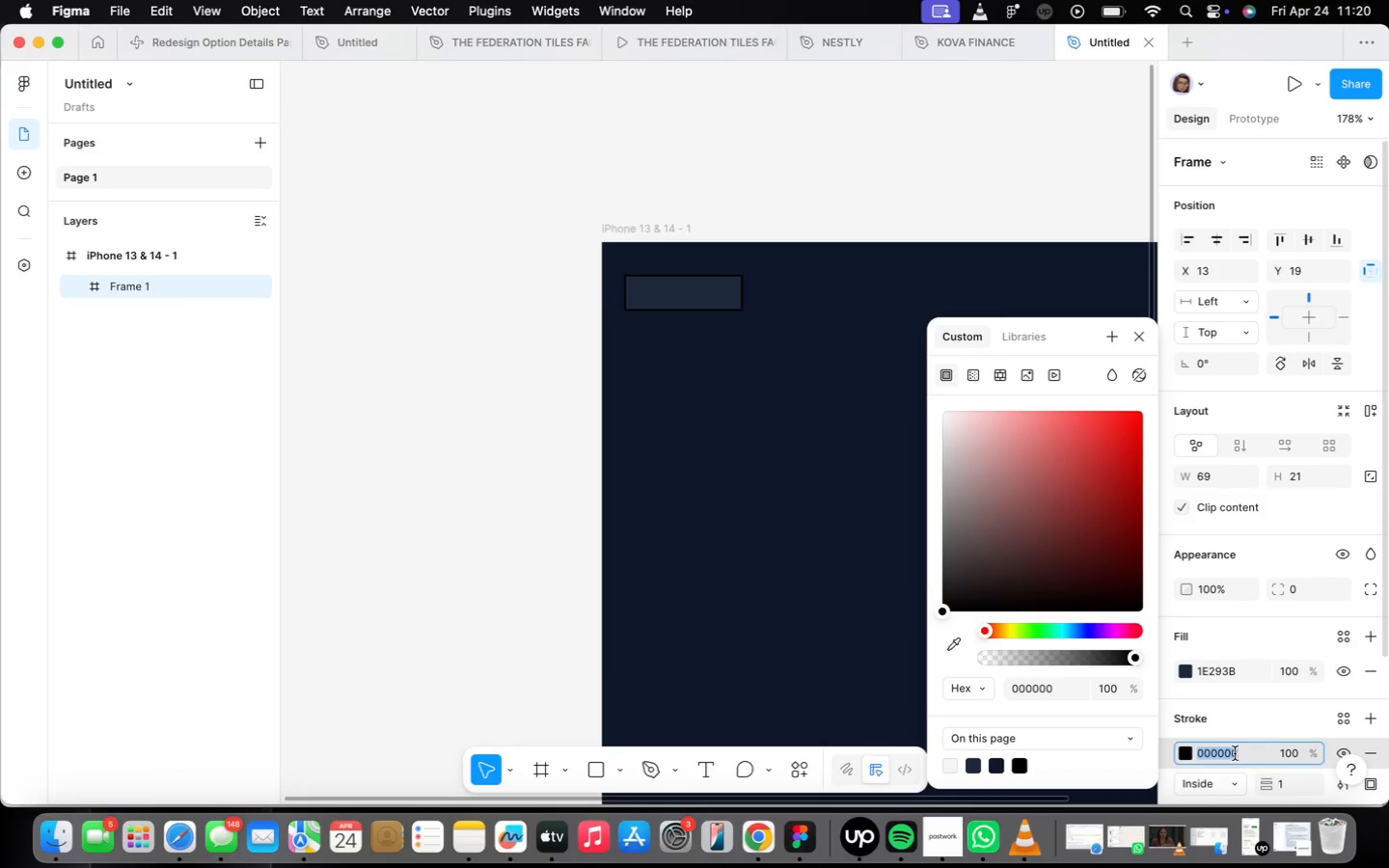 
type(23)
 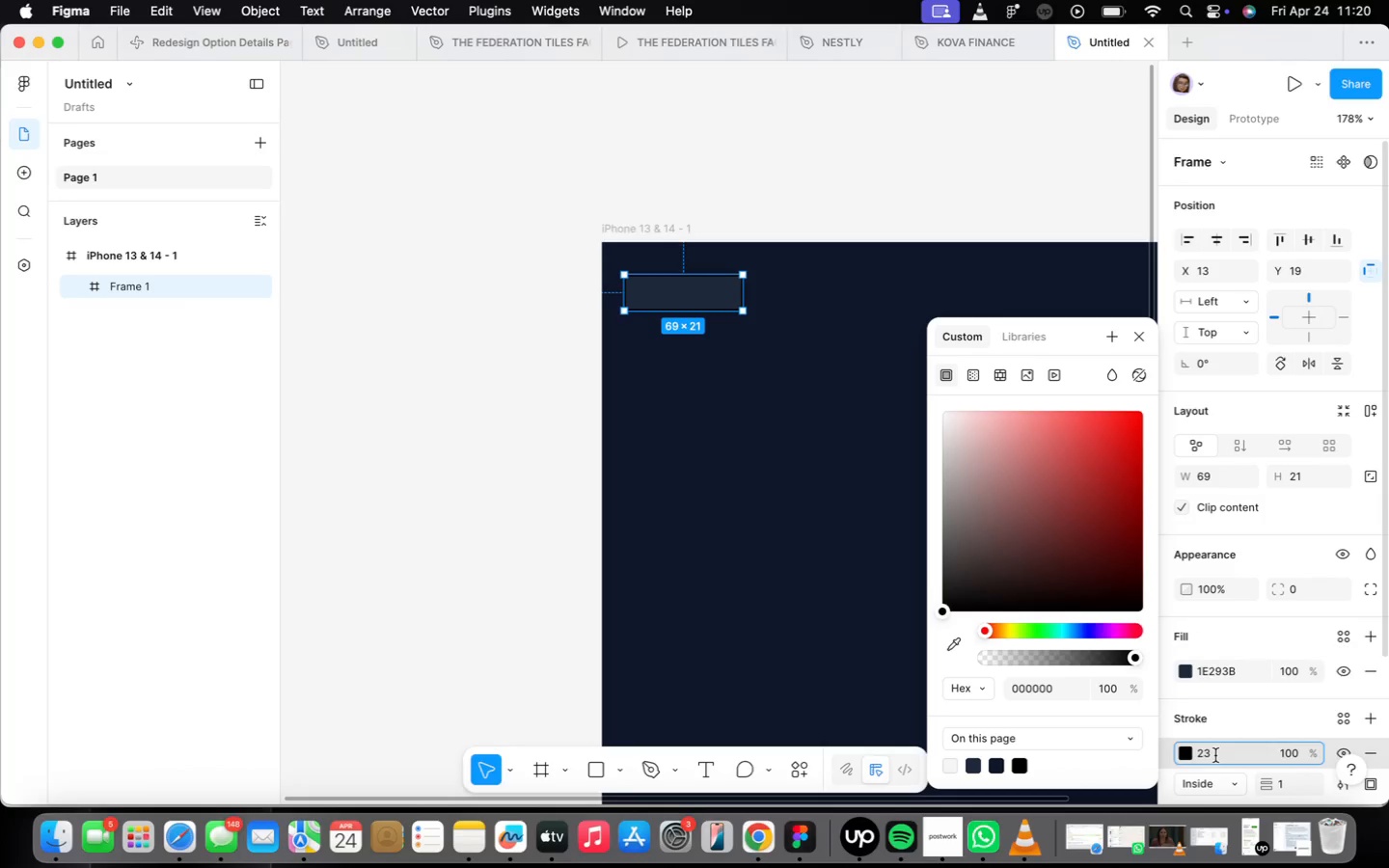 
double_click([1216, 755])
 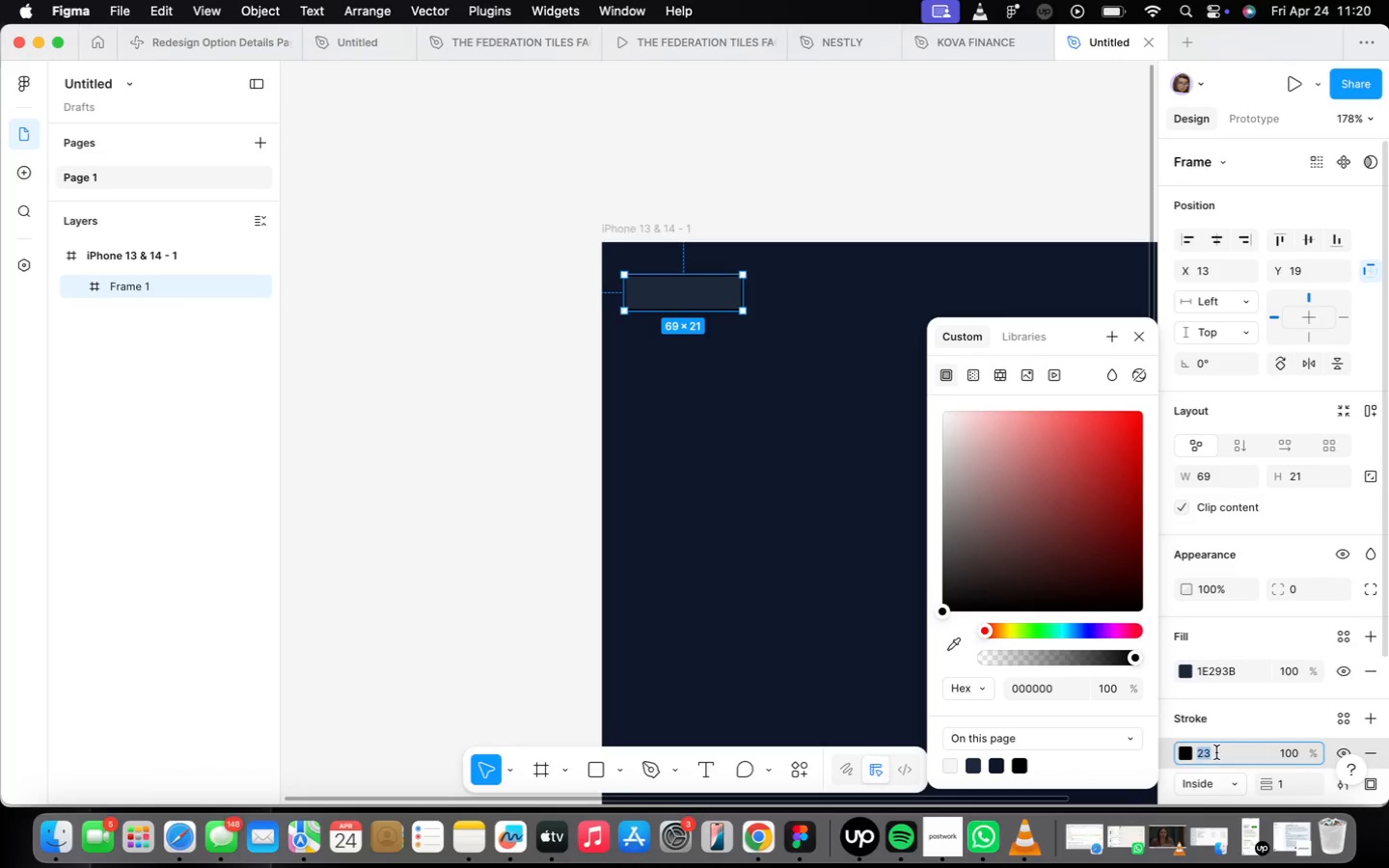 
type(334155)
 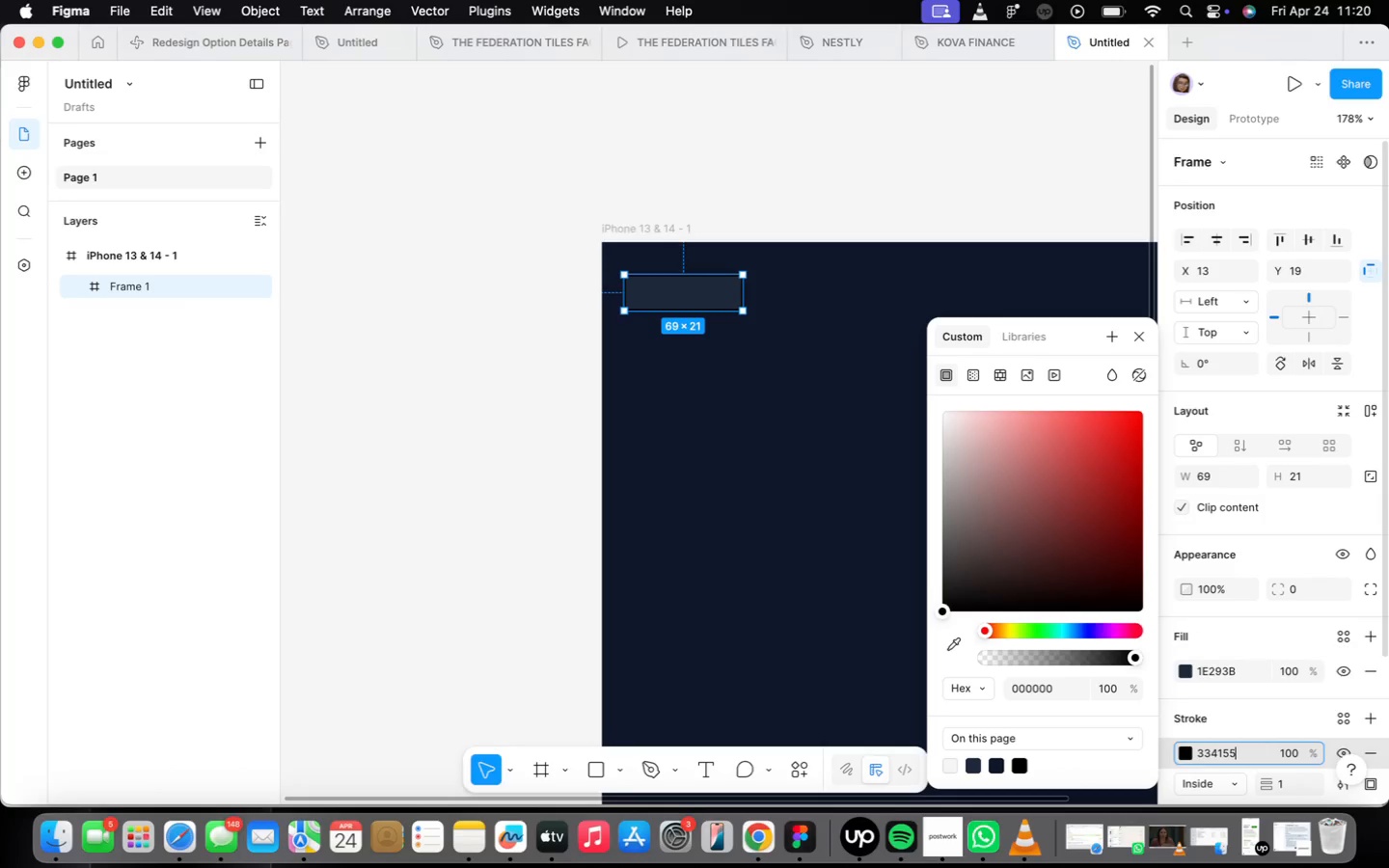 
key(Enter)
 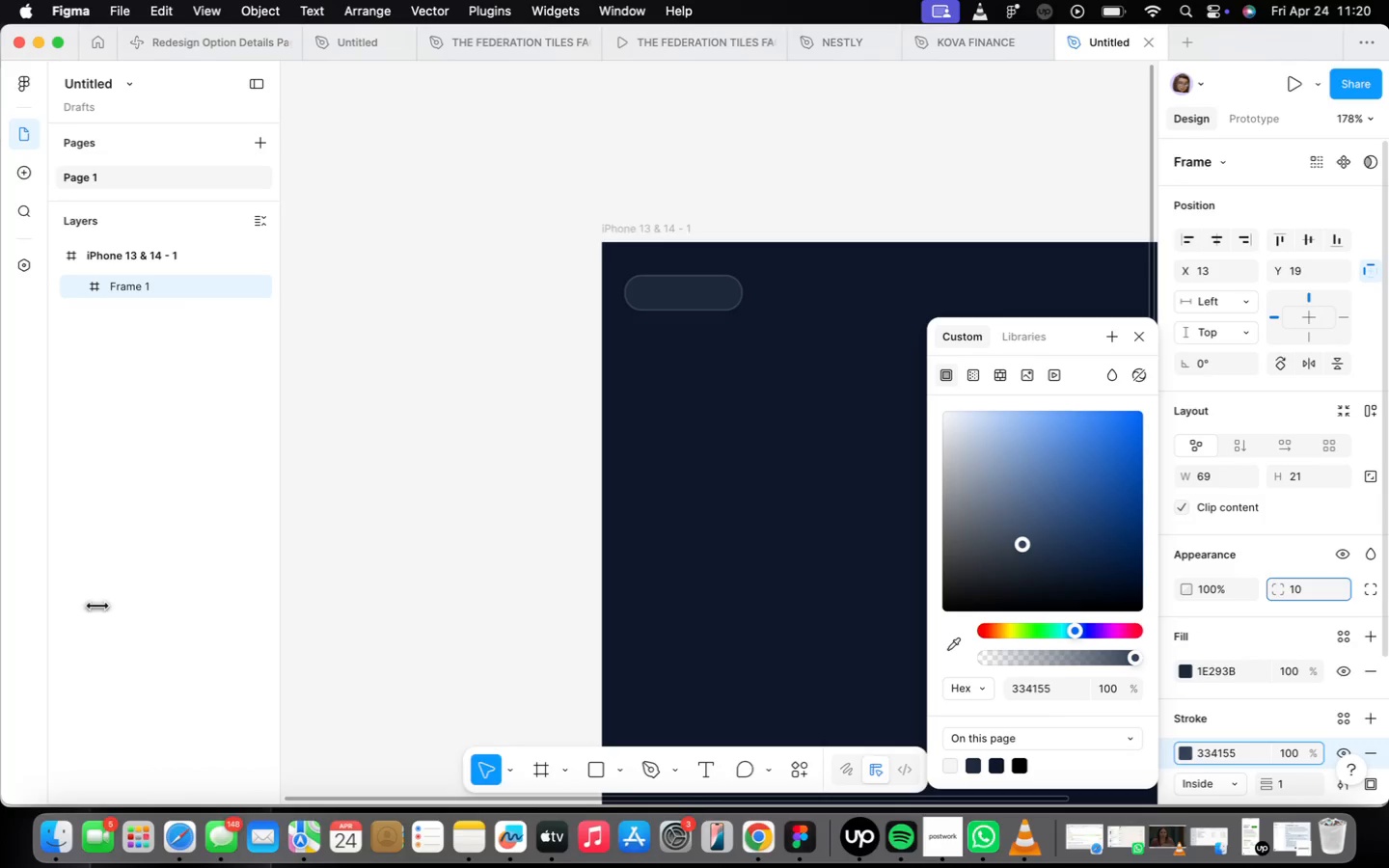 
left_click([1142, 341])
 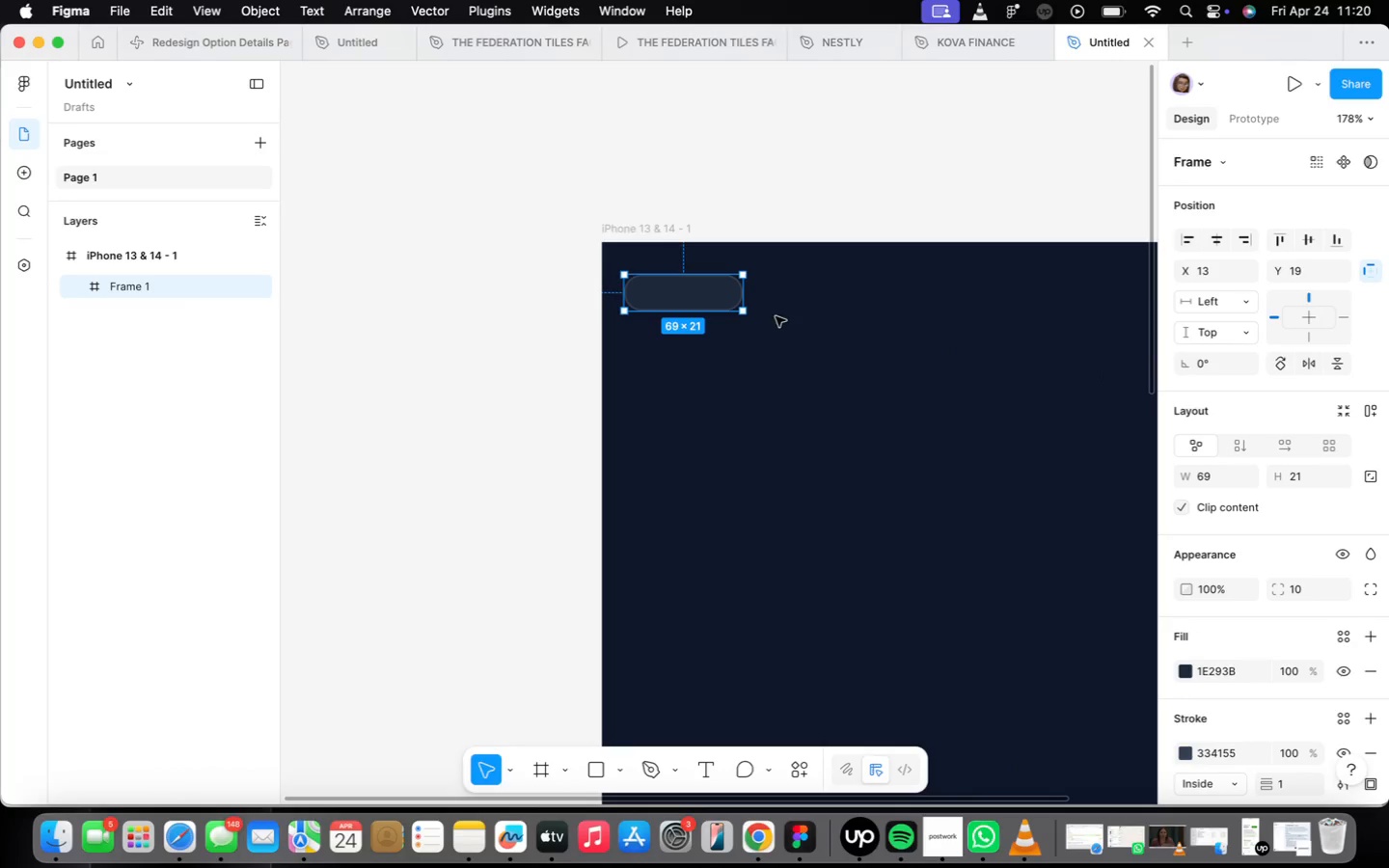 
scroll: coordinate [777, 318], scroll_direction: up, amount: 4.0
 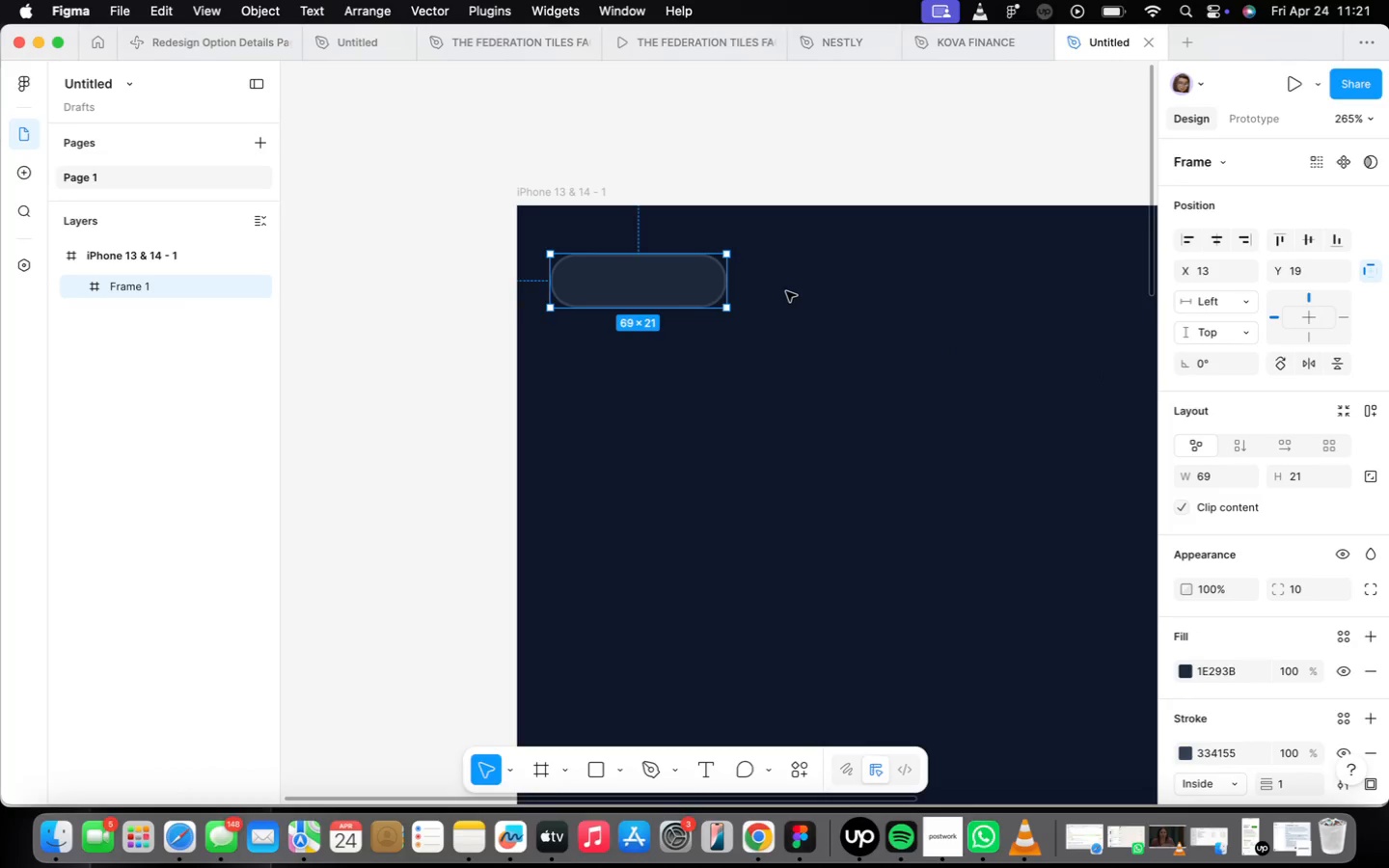 
left_click([791, 339])
 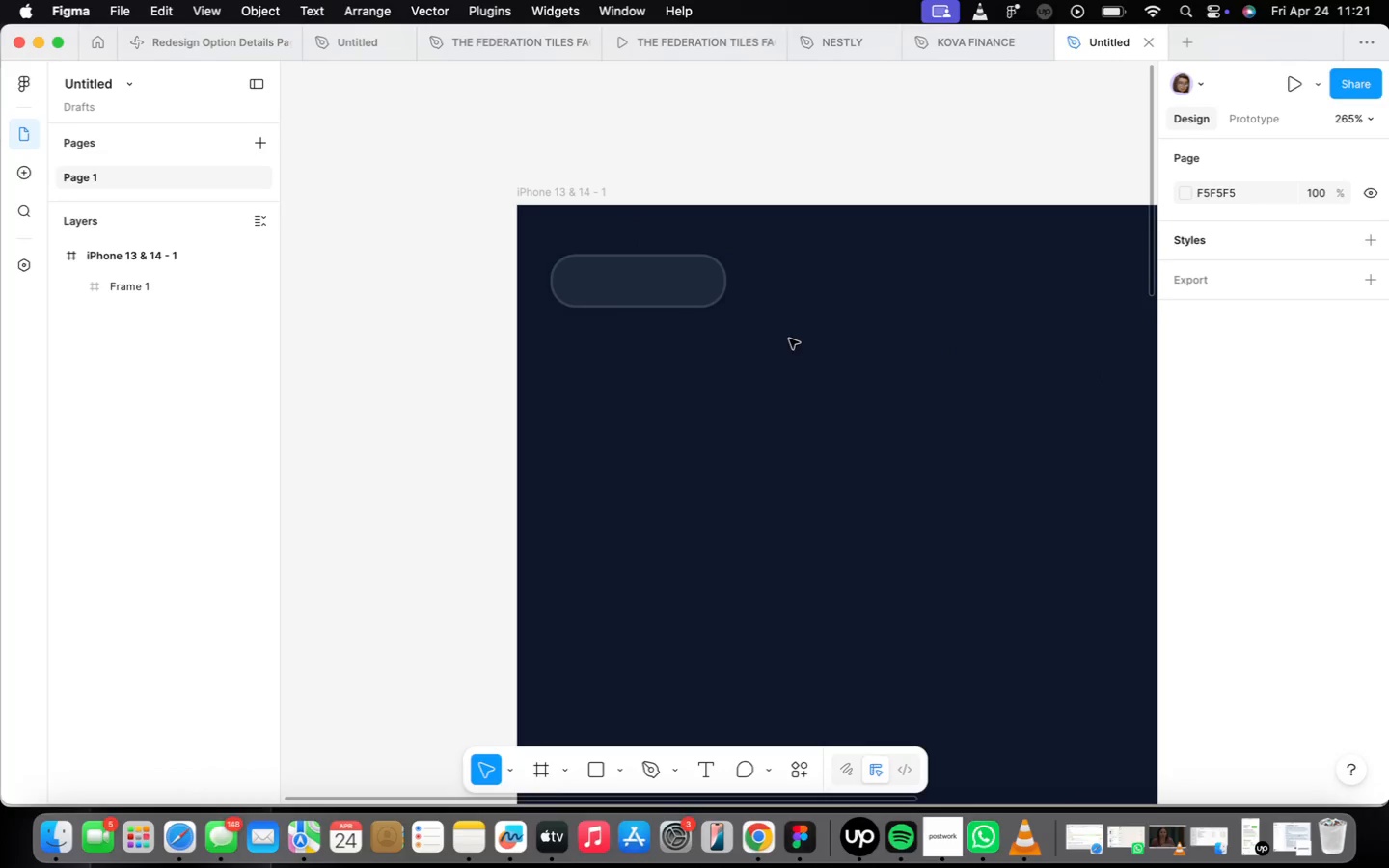 
key(T)
 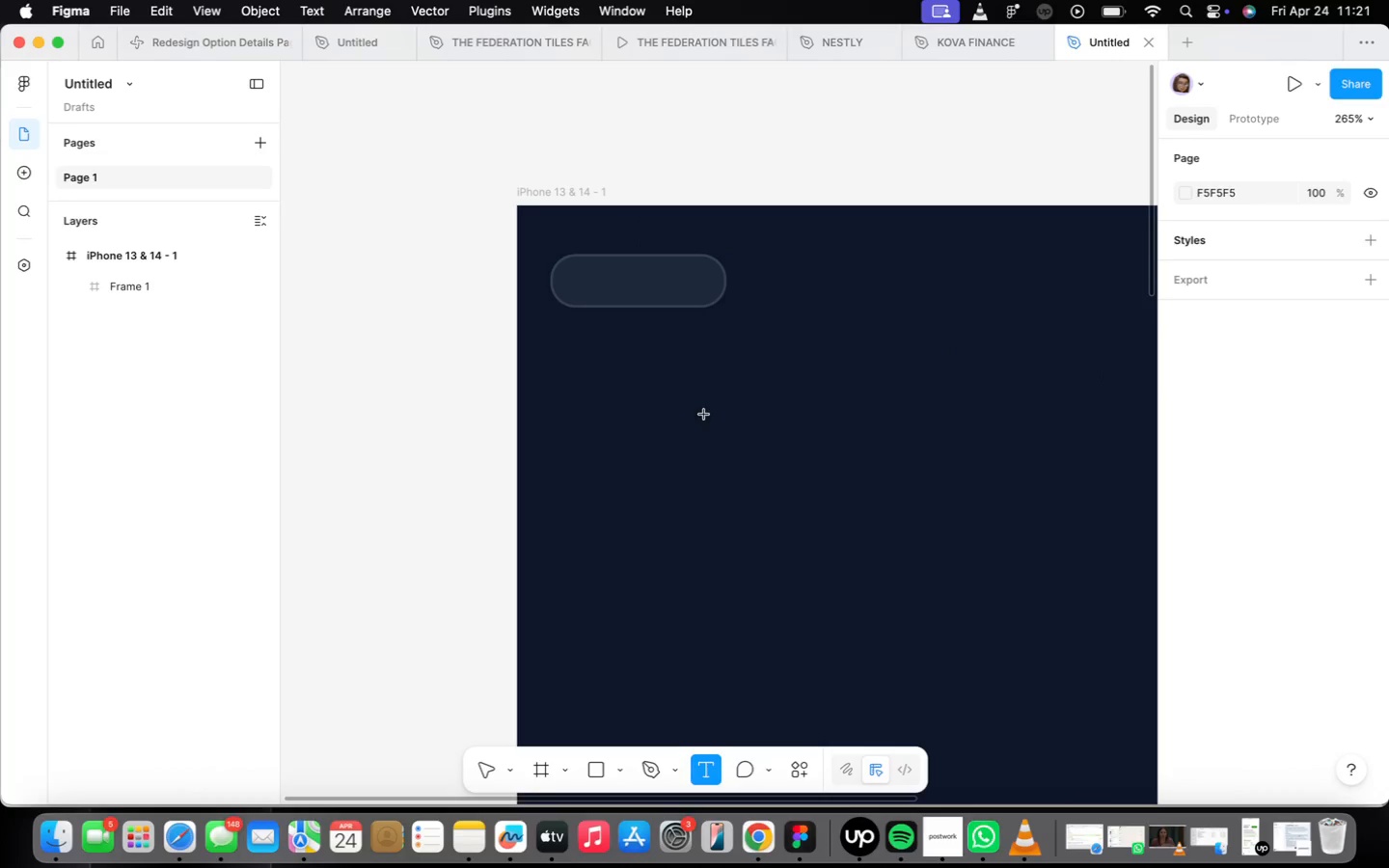 
left_click([689, 396])
 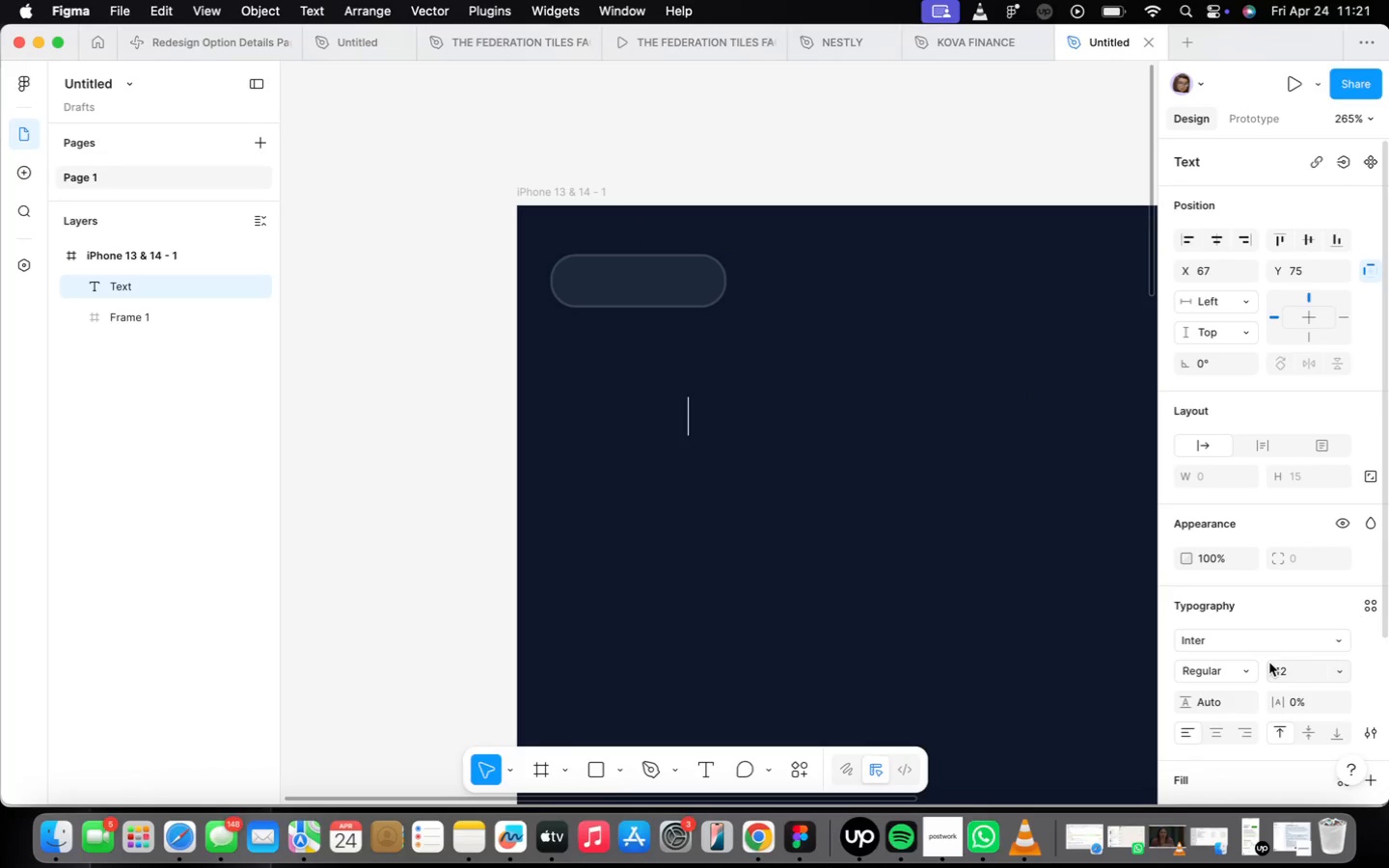 
left_click([1335, 670])
 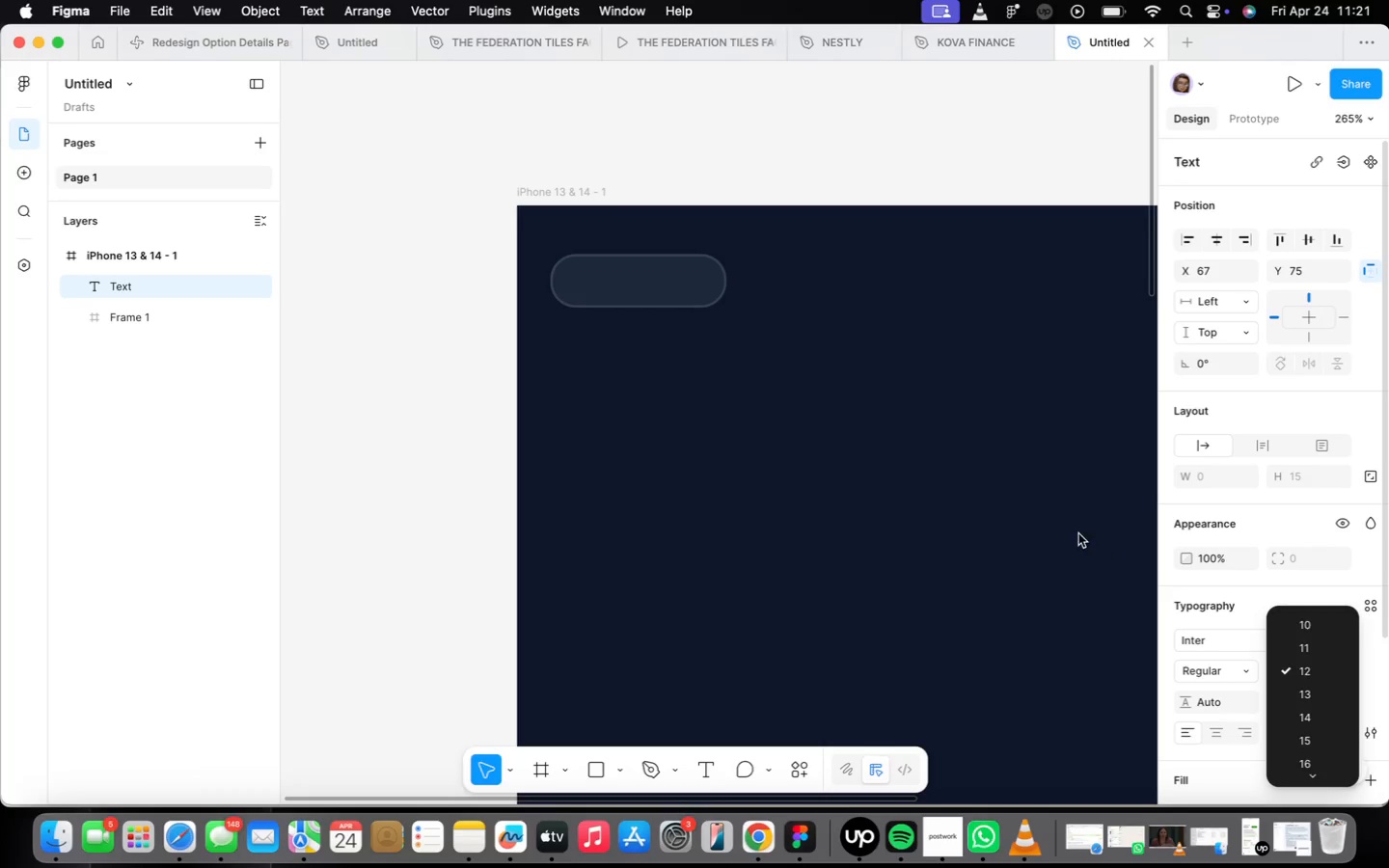 
type(Toast)
 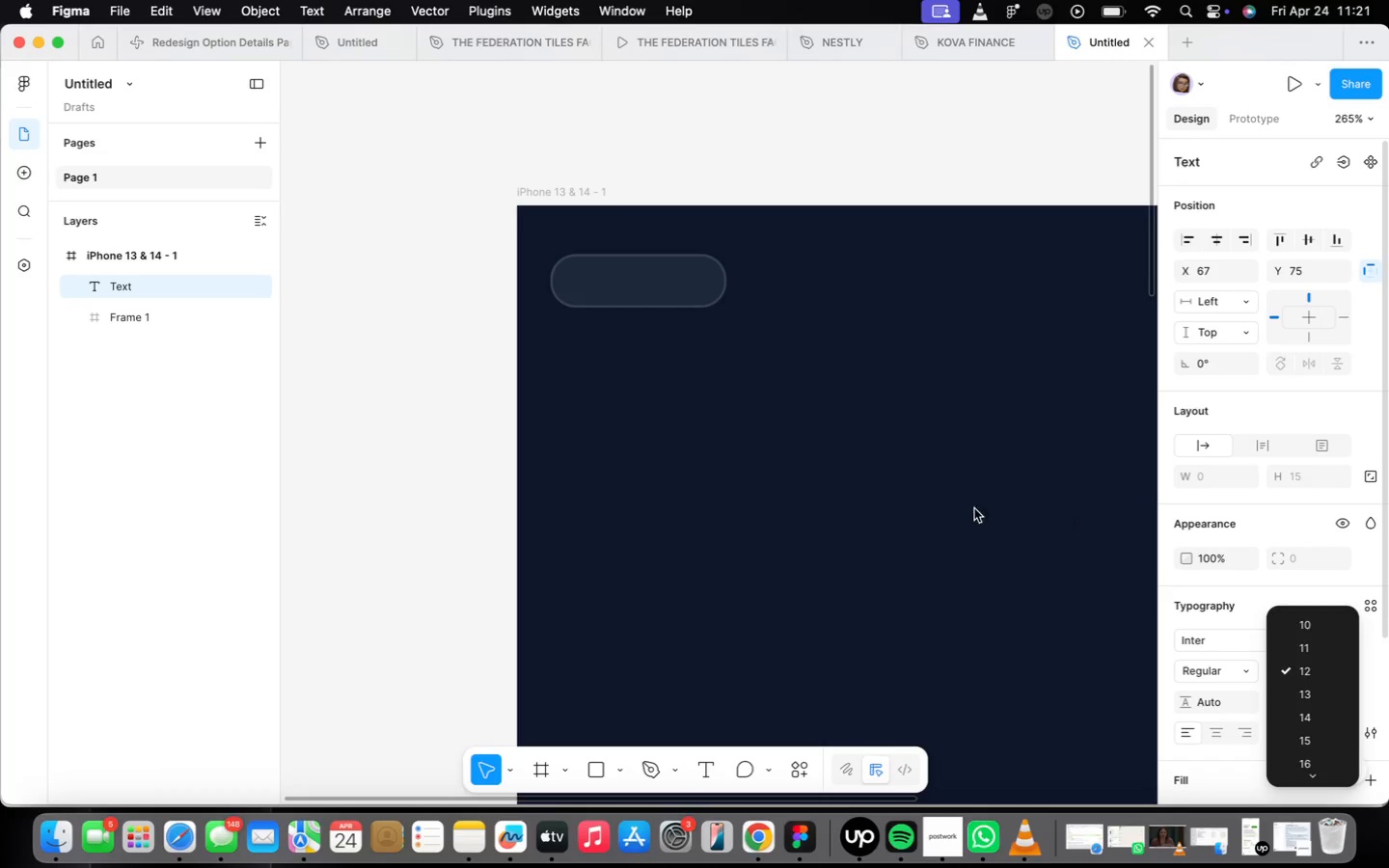 
left_click([950, 491])
 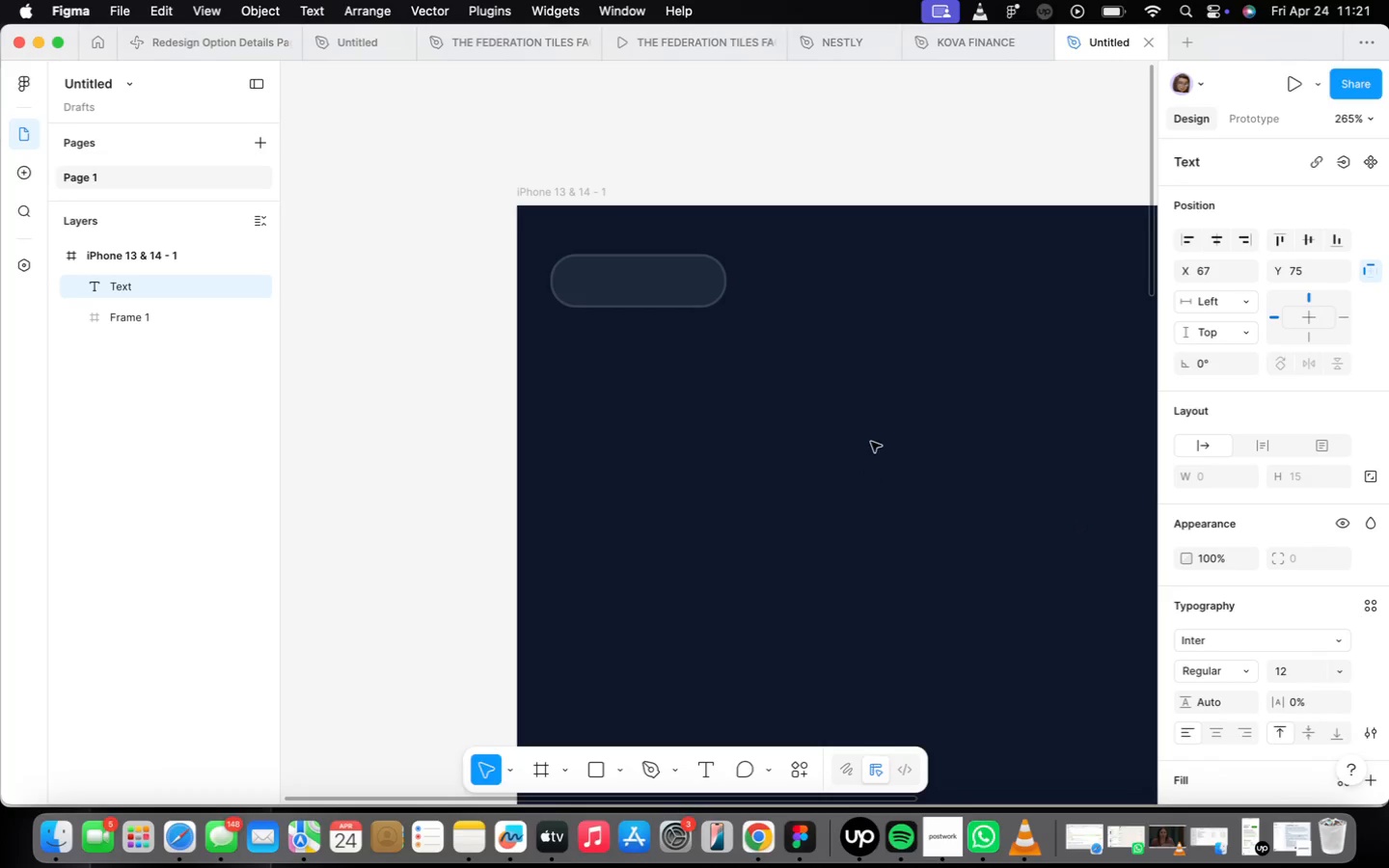 
type(Toast)
 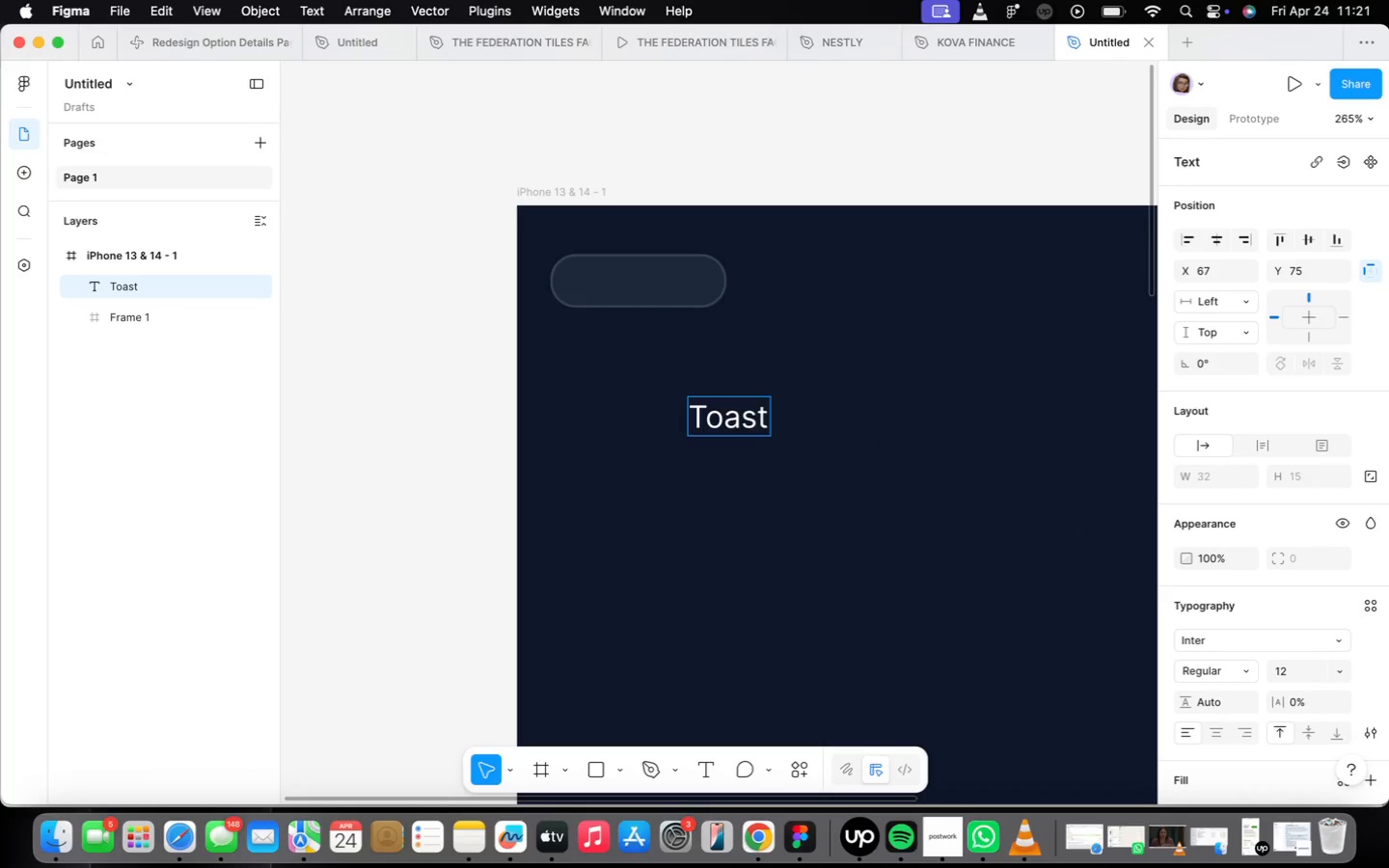 
left_click([912, 447])
 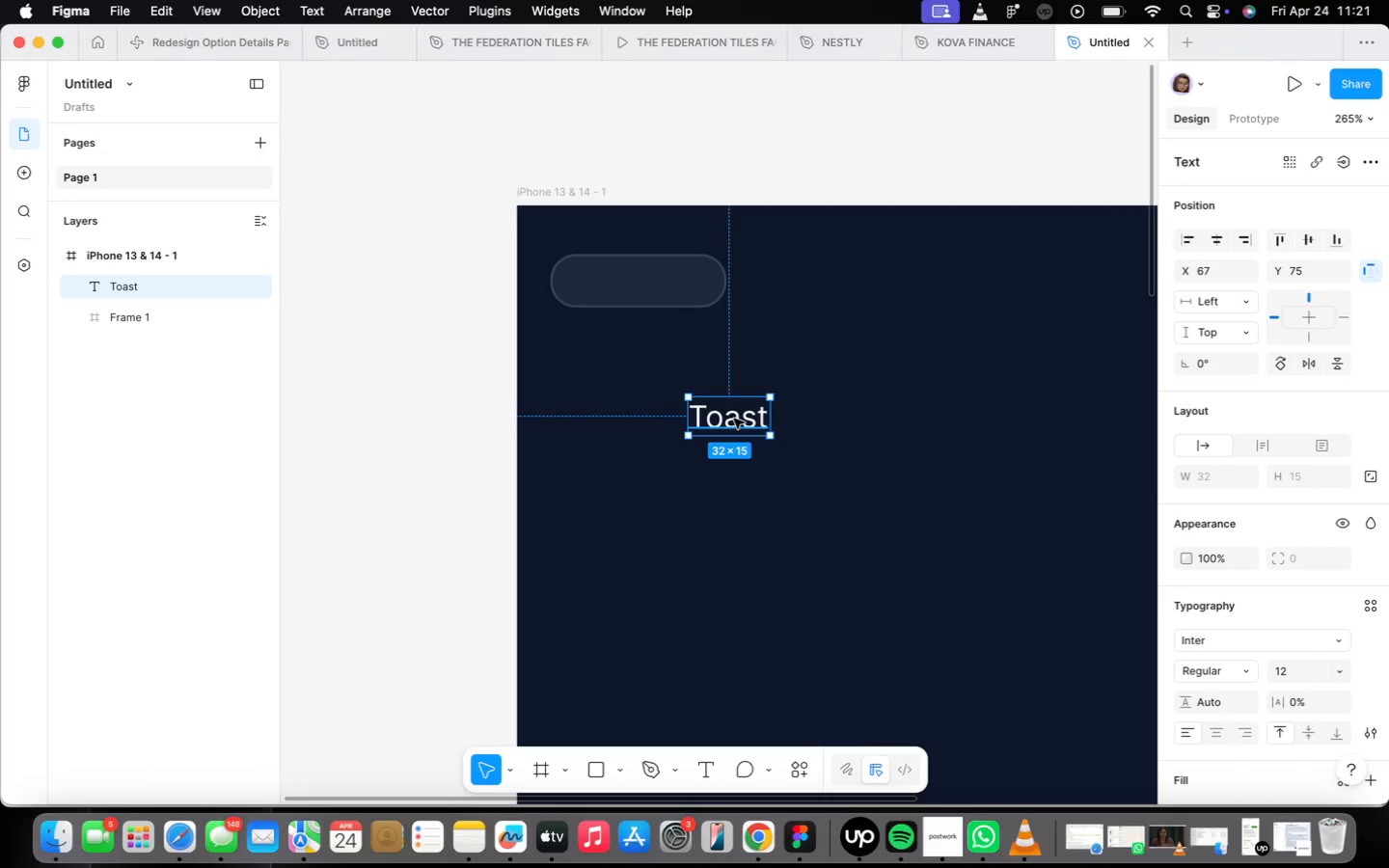 
left_click_drag(start_coordinate=[734, 419], to_coordinate=[653, 282])
 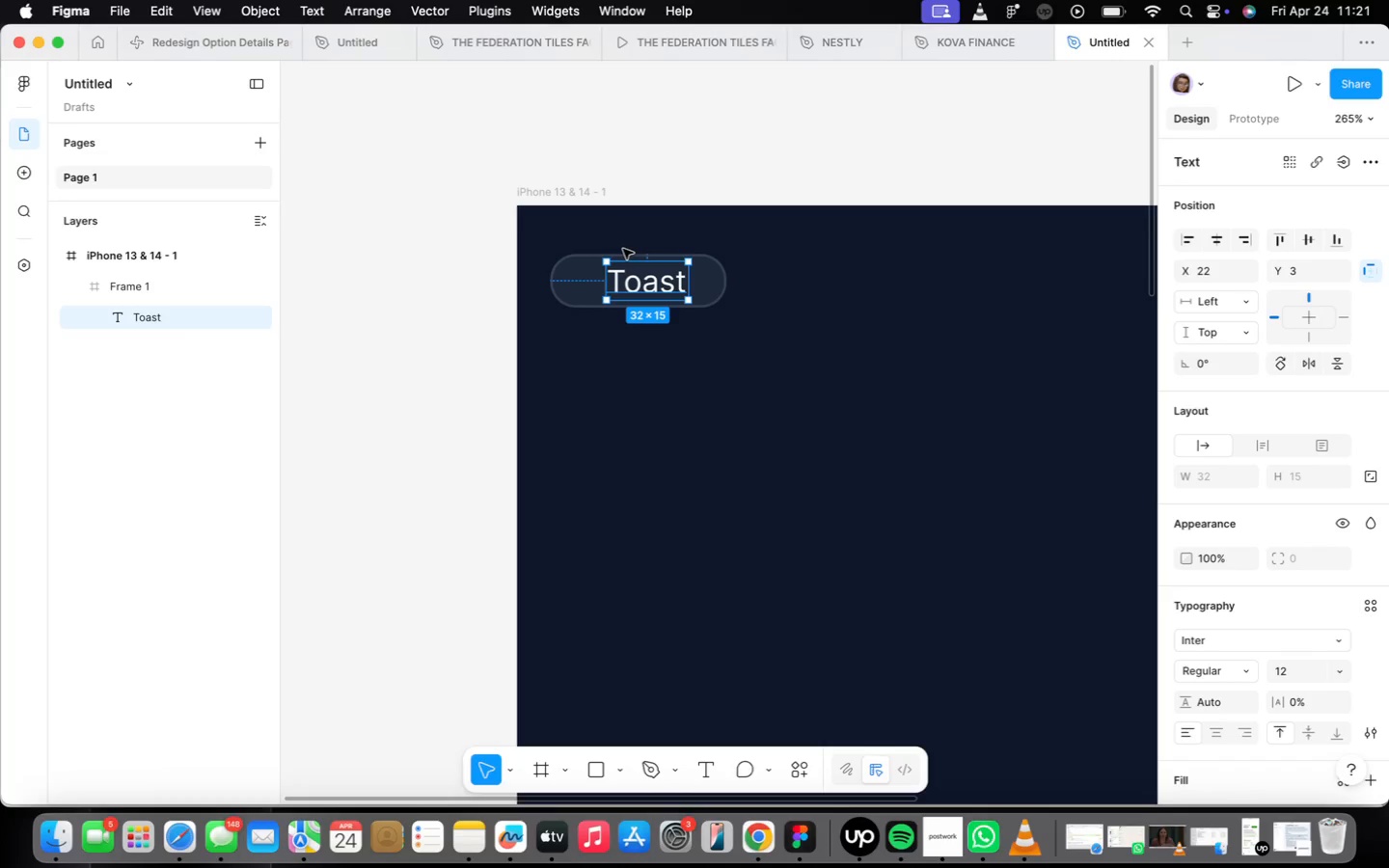 
wait(37.73)
 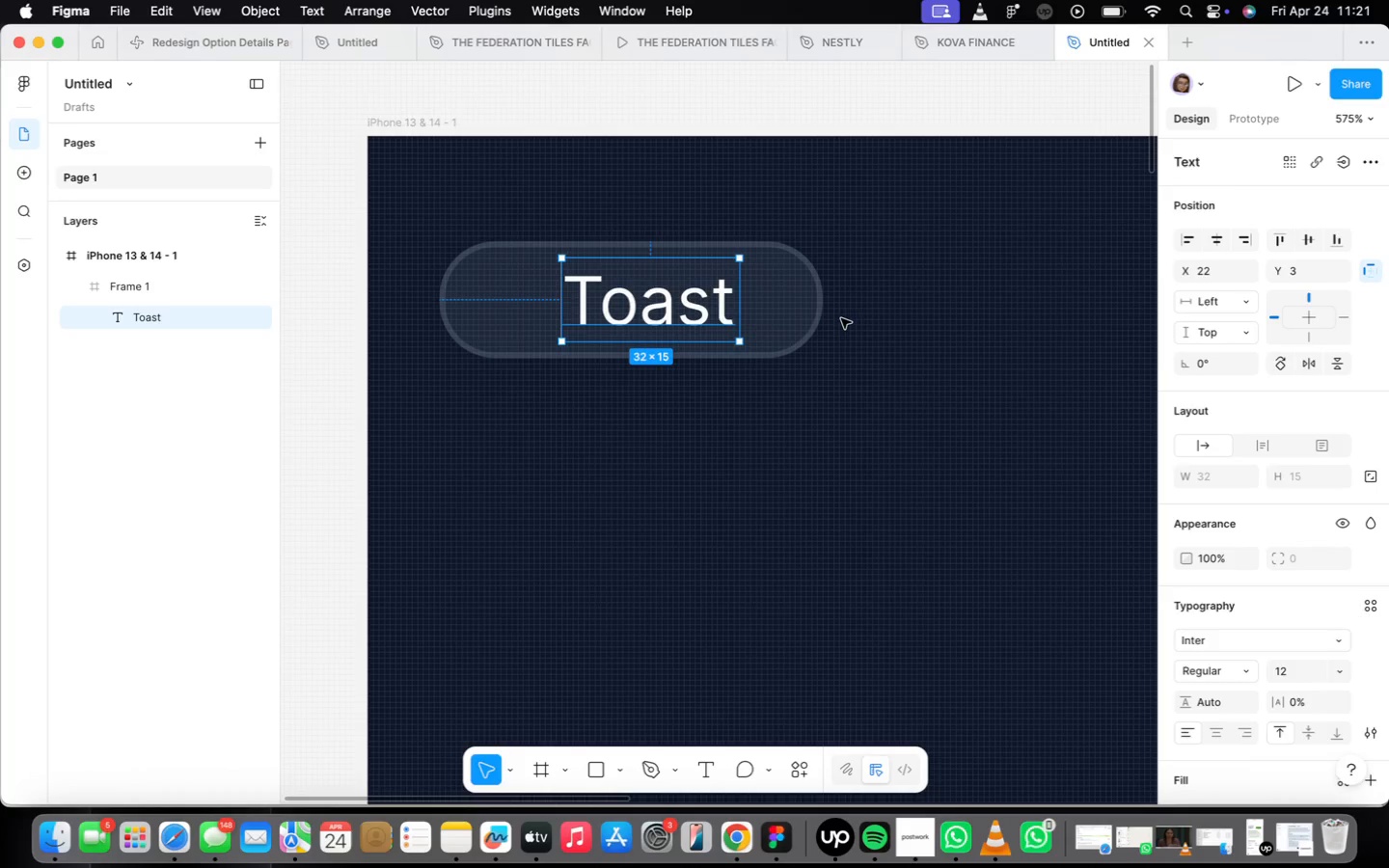 
left_click([841, 317])
 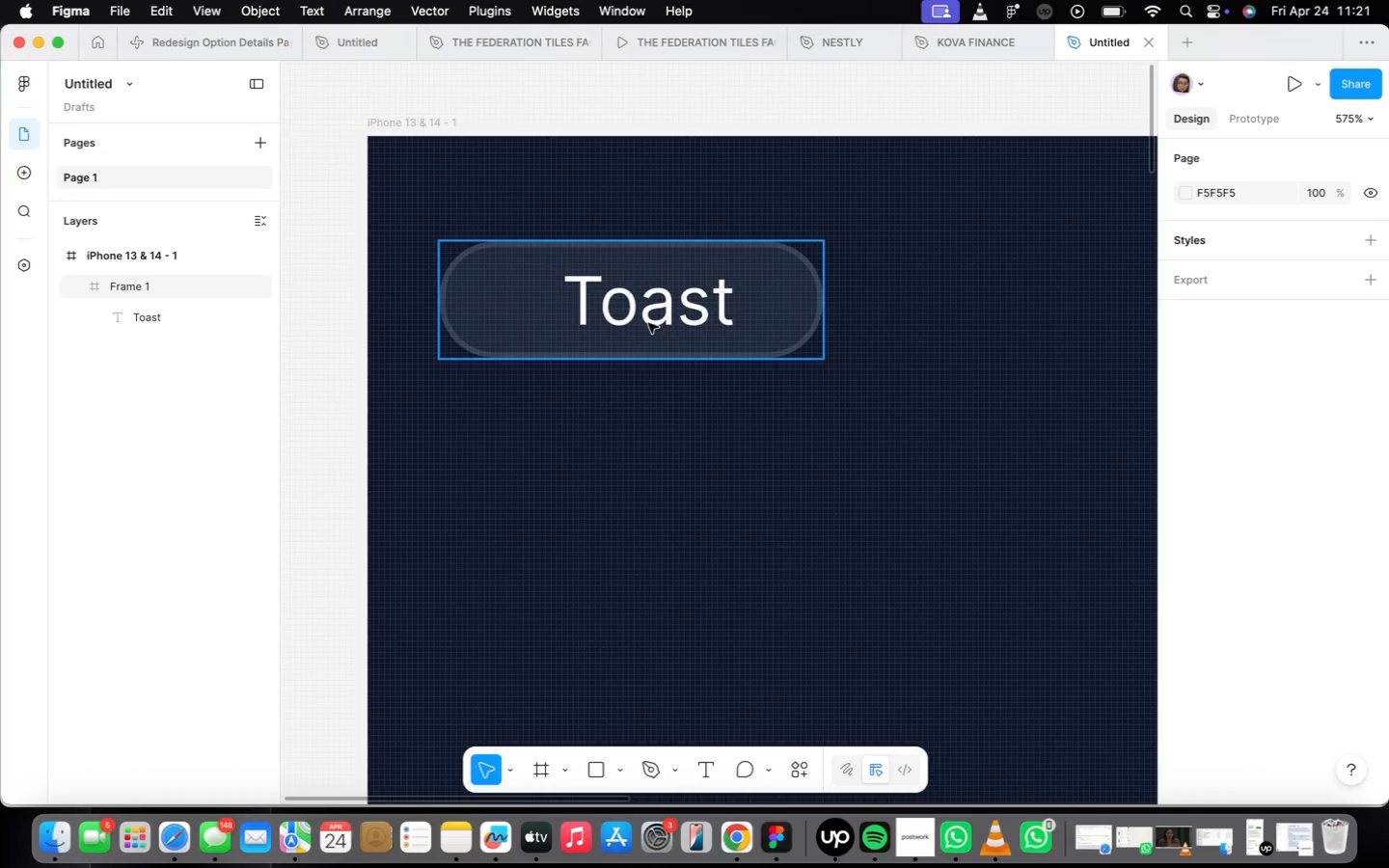 
scroll: coordinate [645, 266], scroll_direction: up, amount: 9.0
 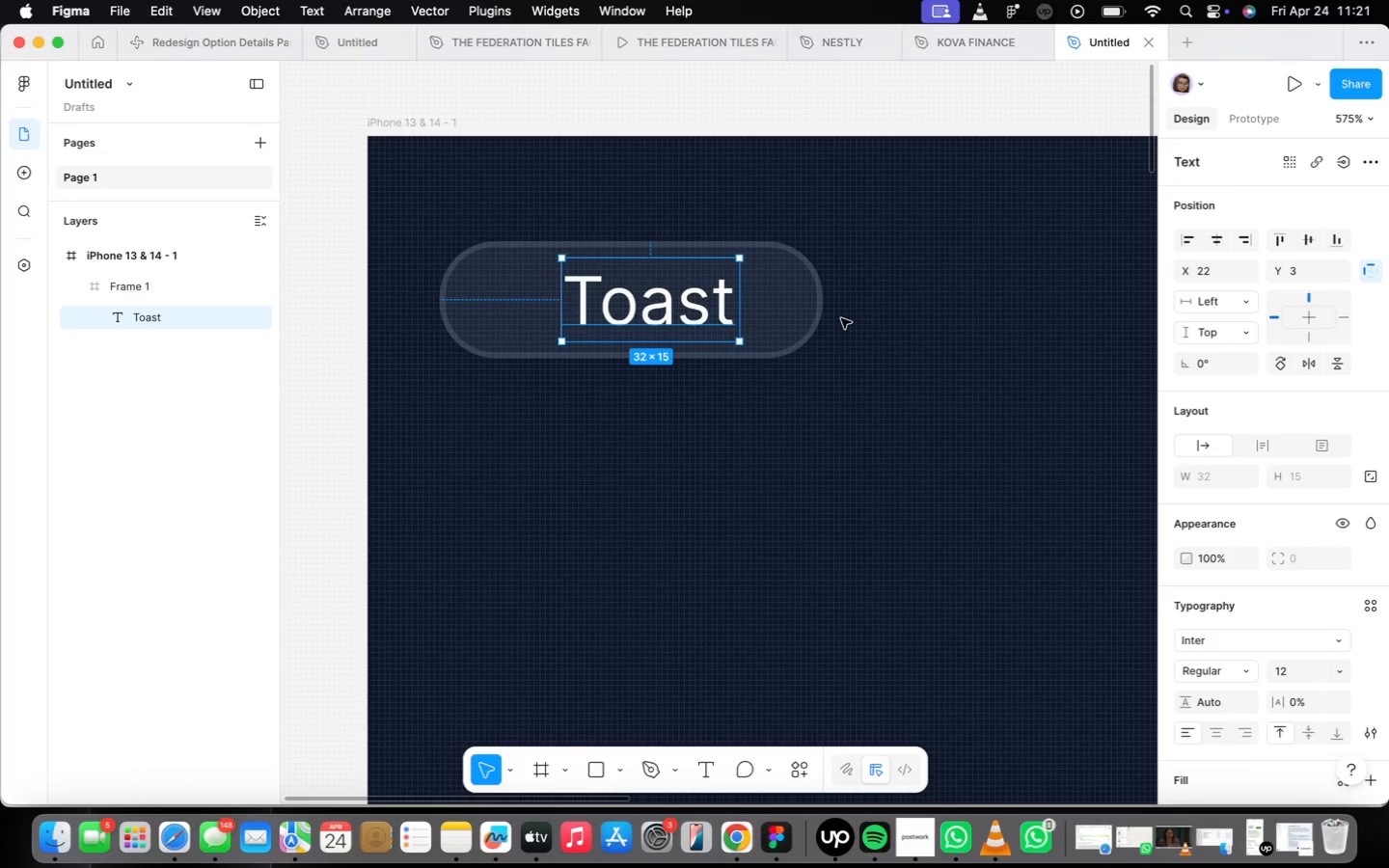 
scroll: coordinate [648, 319], scroll_direction: down, amount: 18.0
 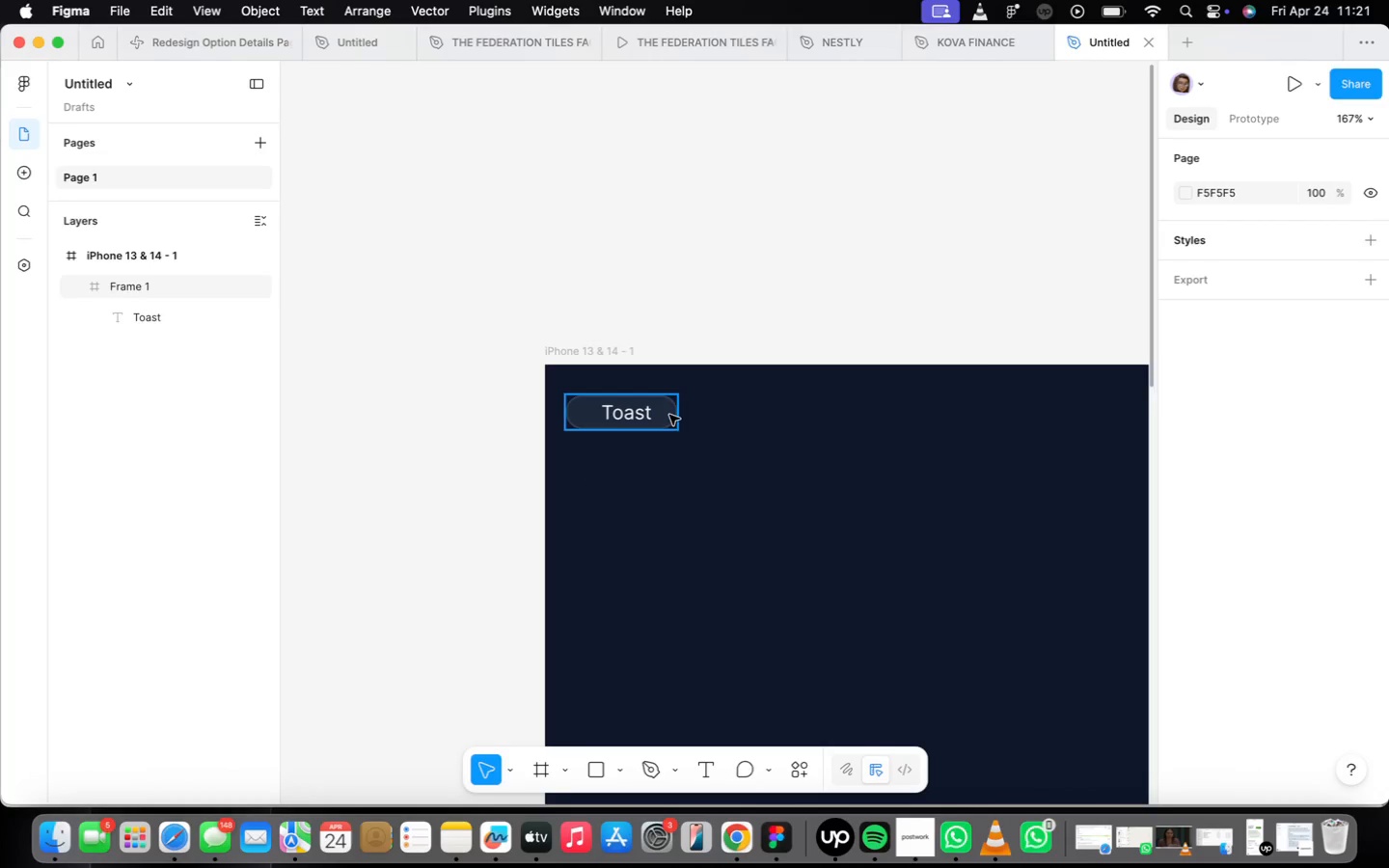 
scroll: coordinate [640, 405], scroll_direction: up, amount: 6.0
 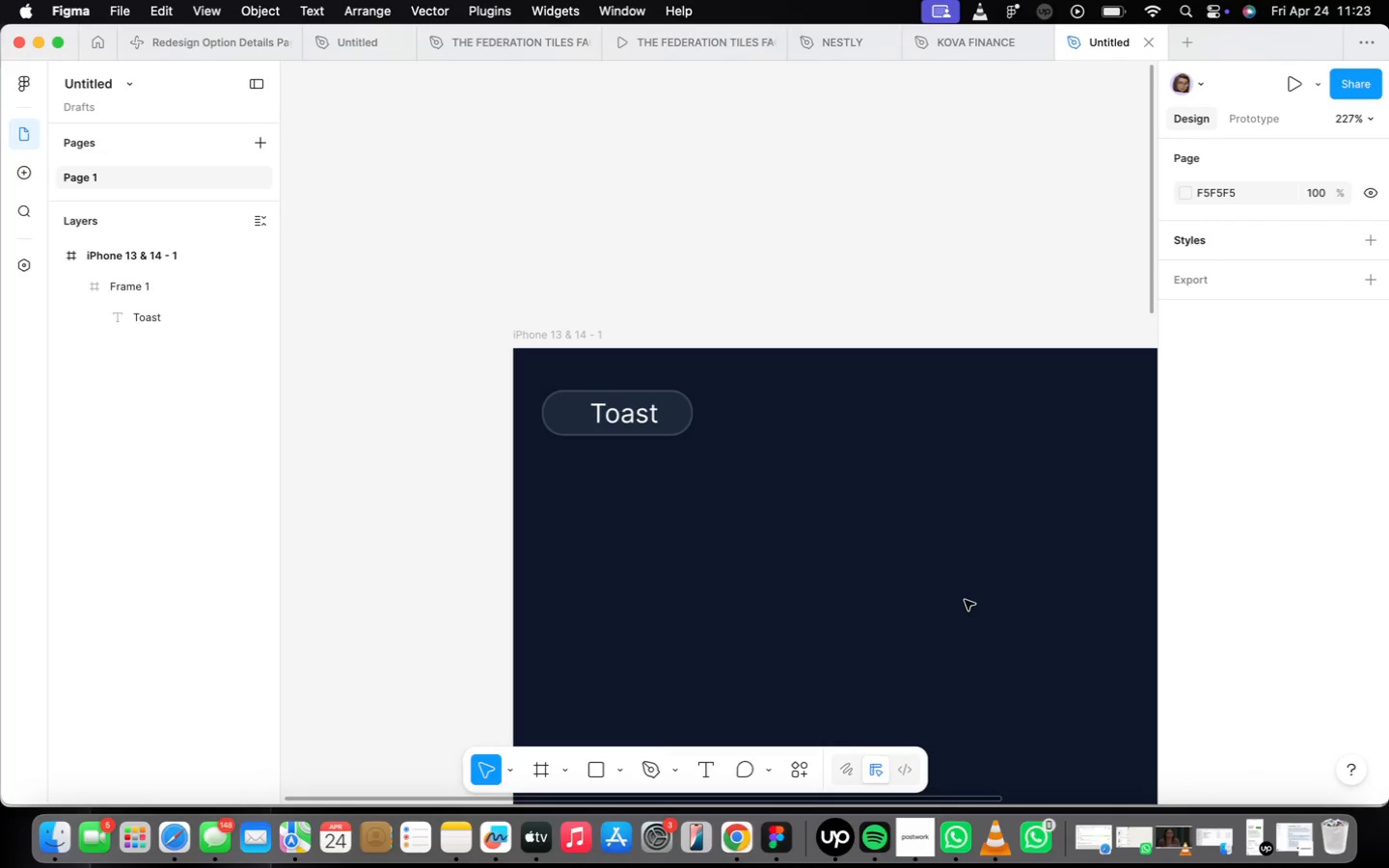 
wait(85.6)
 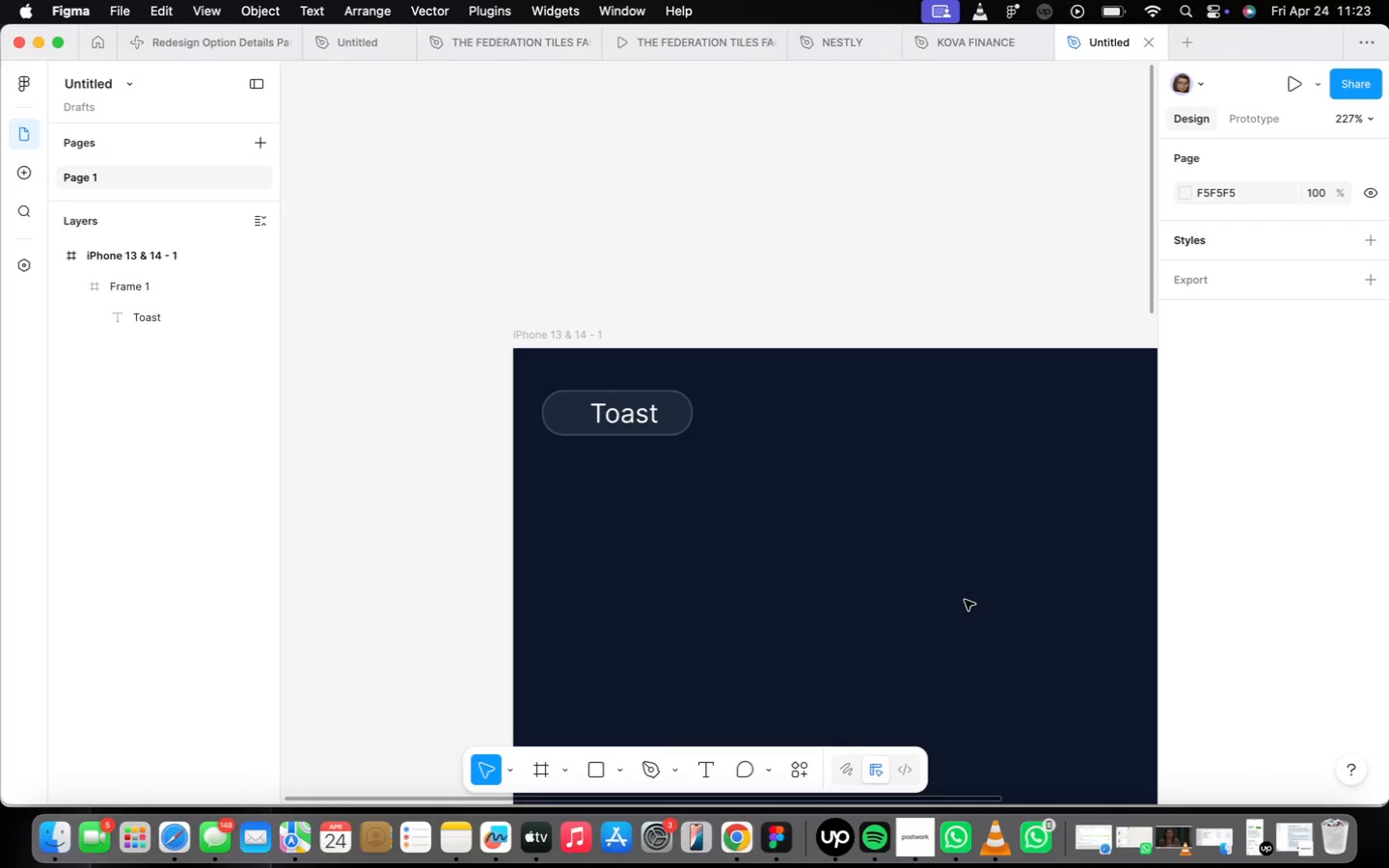 
left_click([634, 455])
 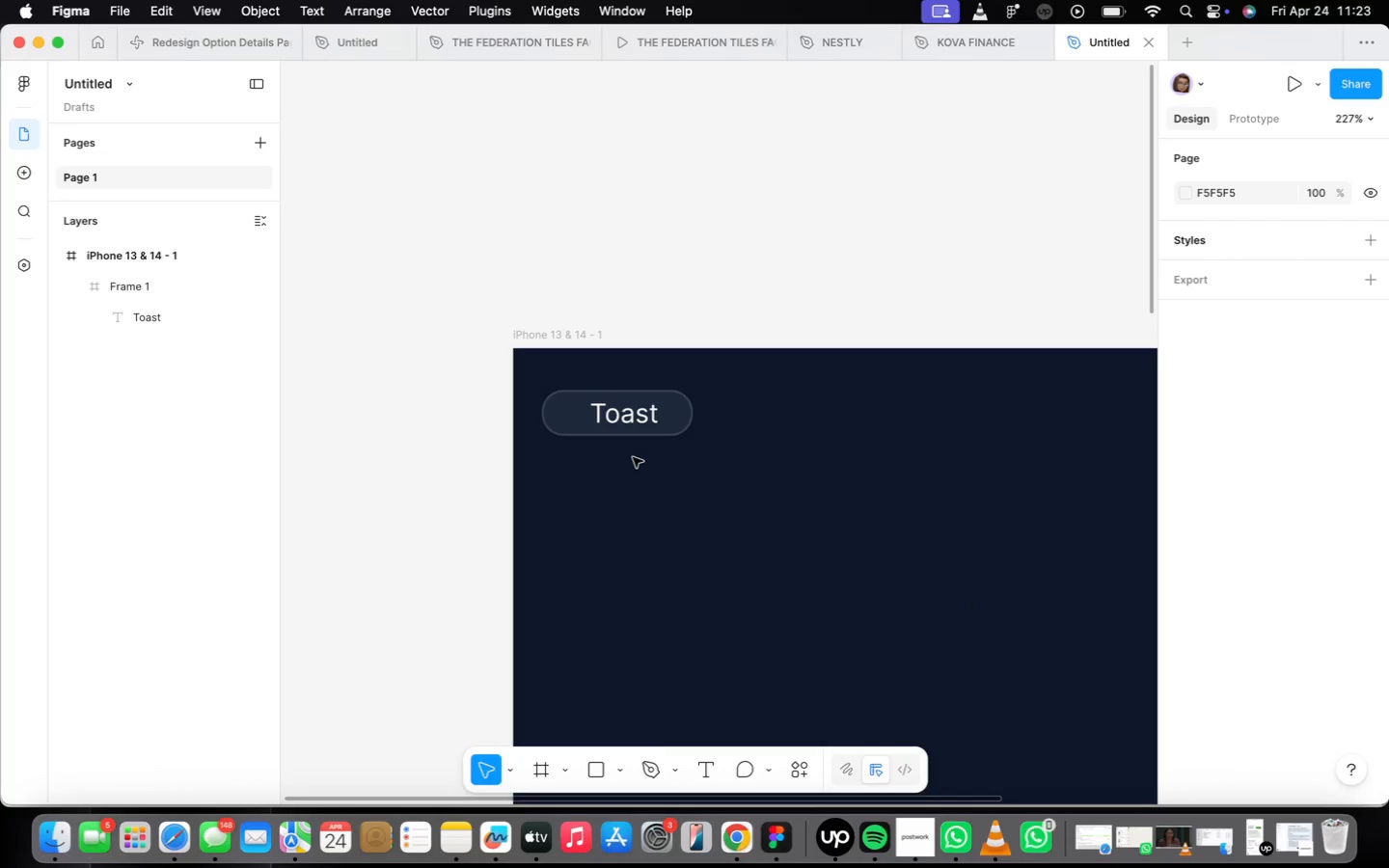 
right_click([633, 457])
 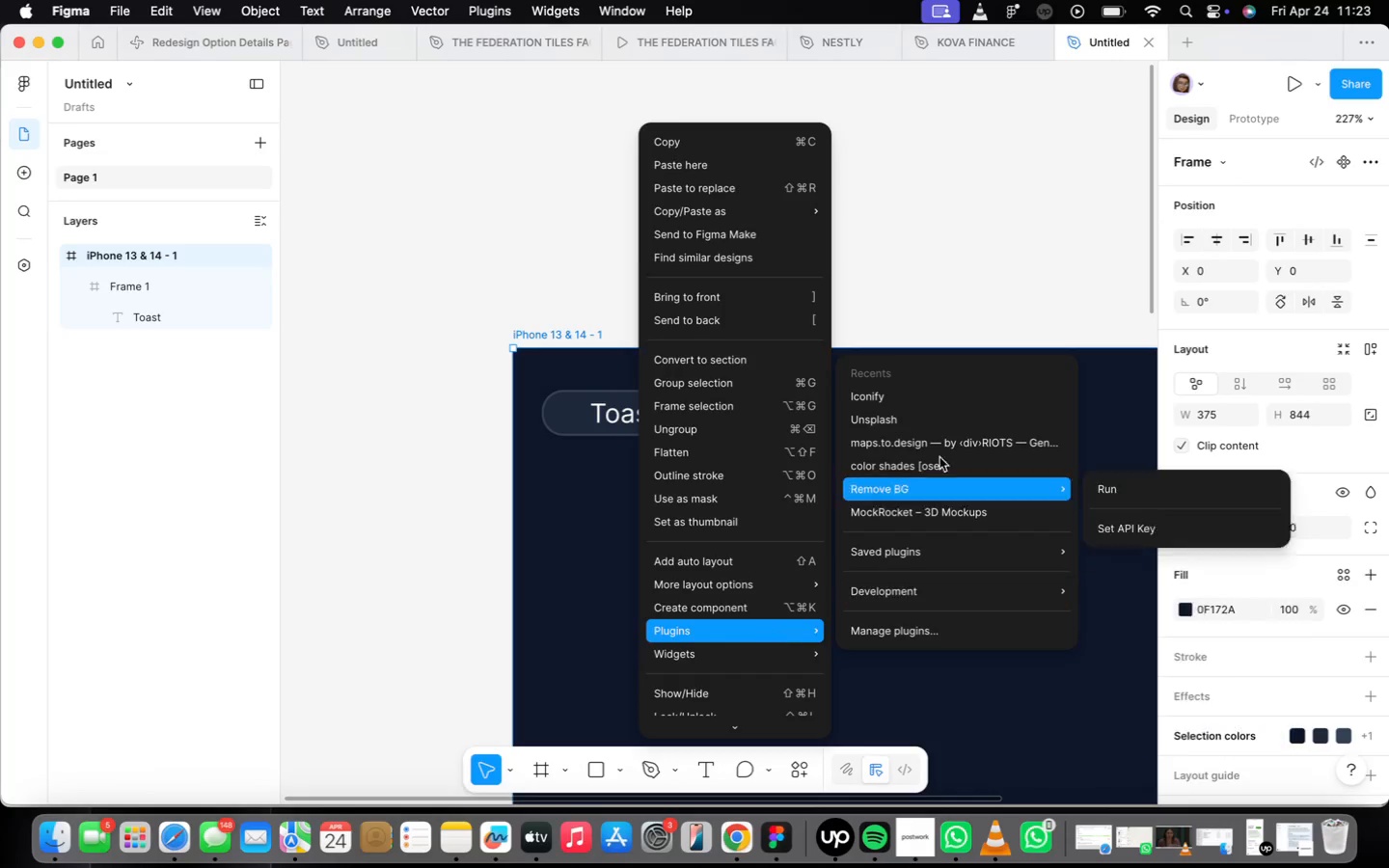 
left_click([931, 391])
 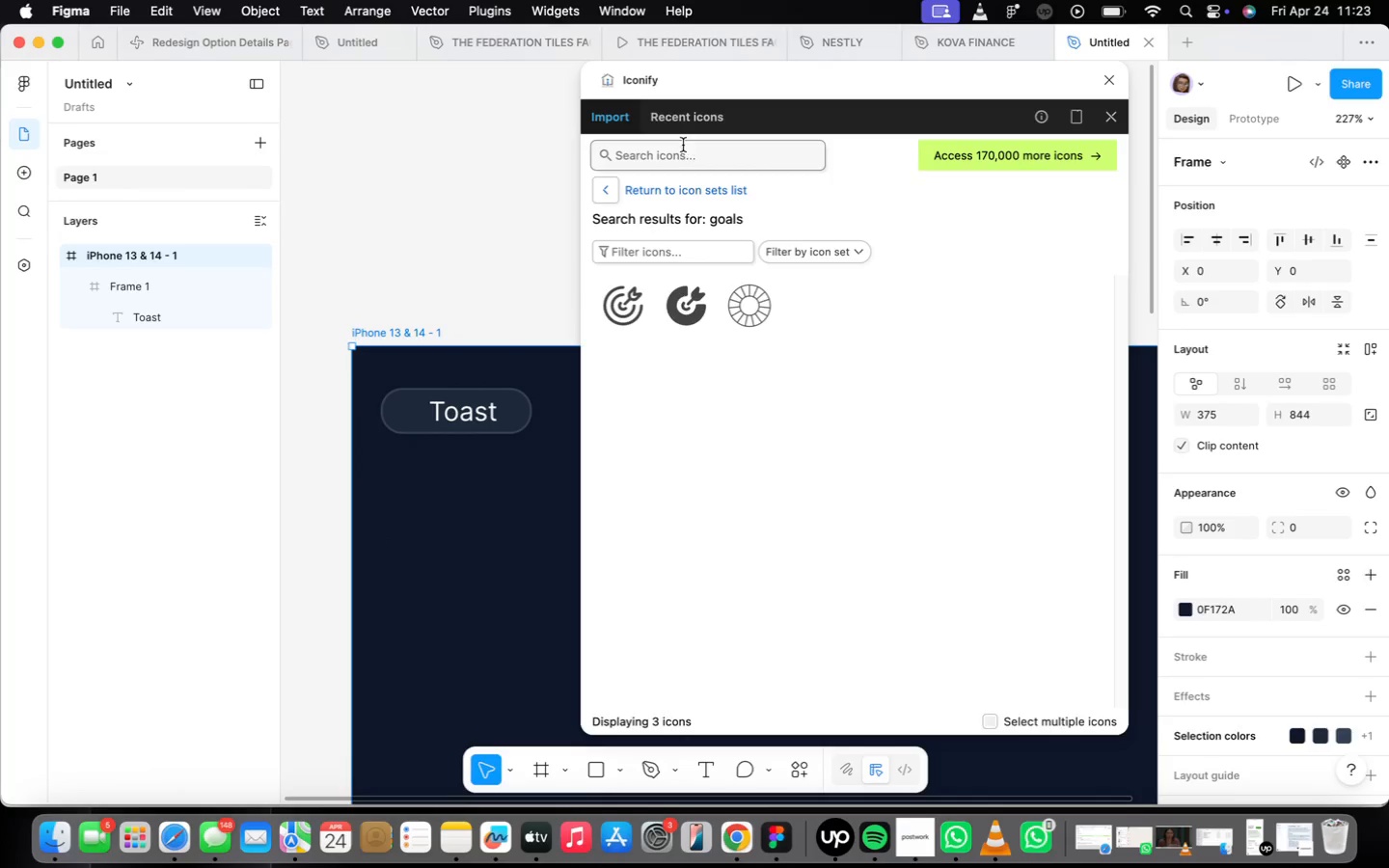 
type(notification)
 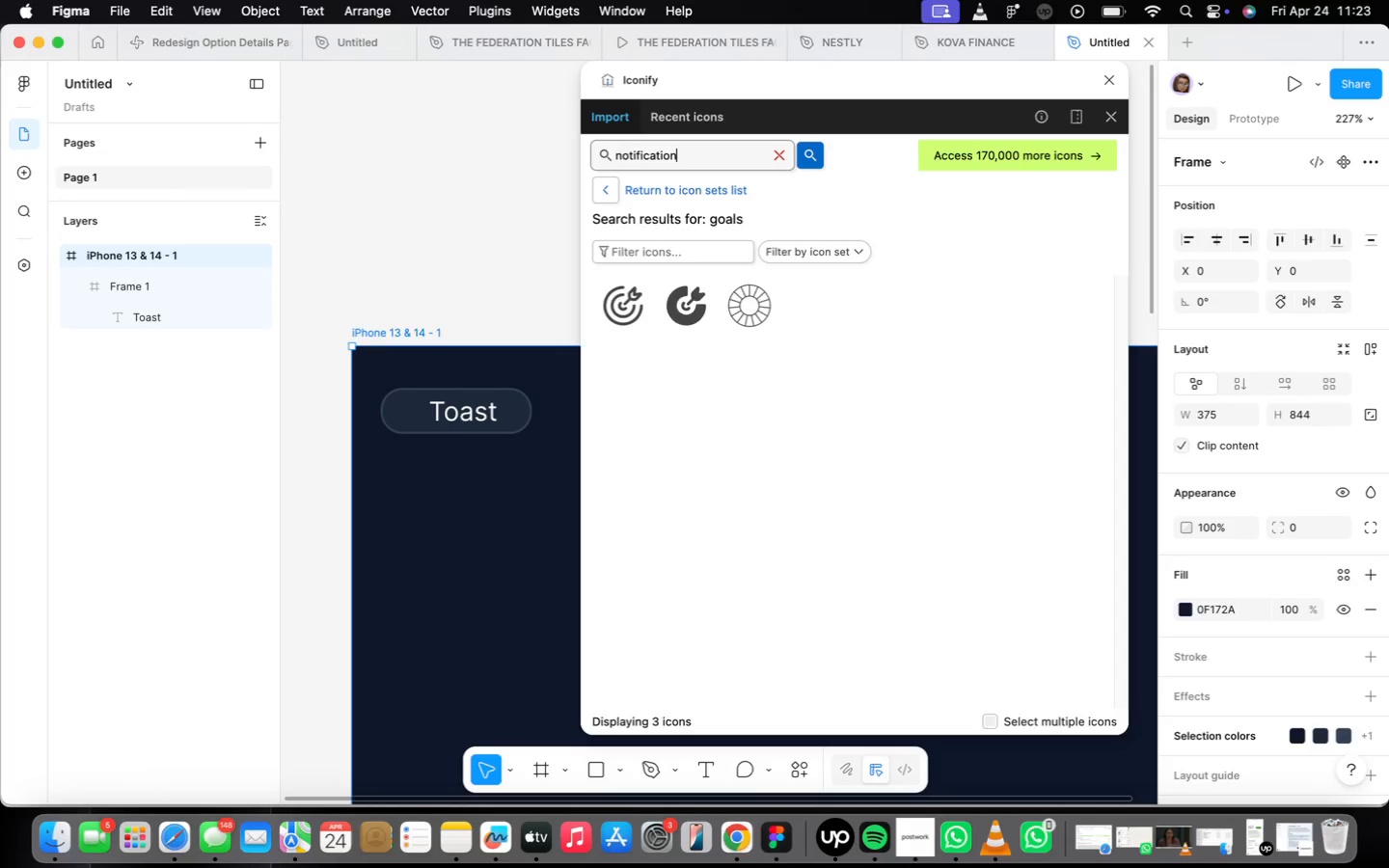 
key(Enter)
 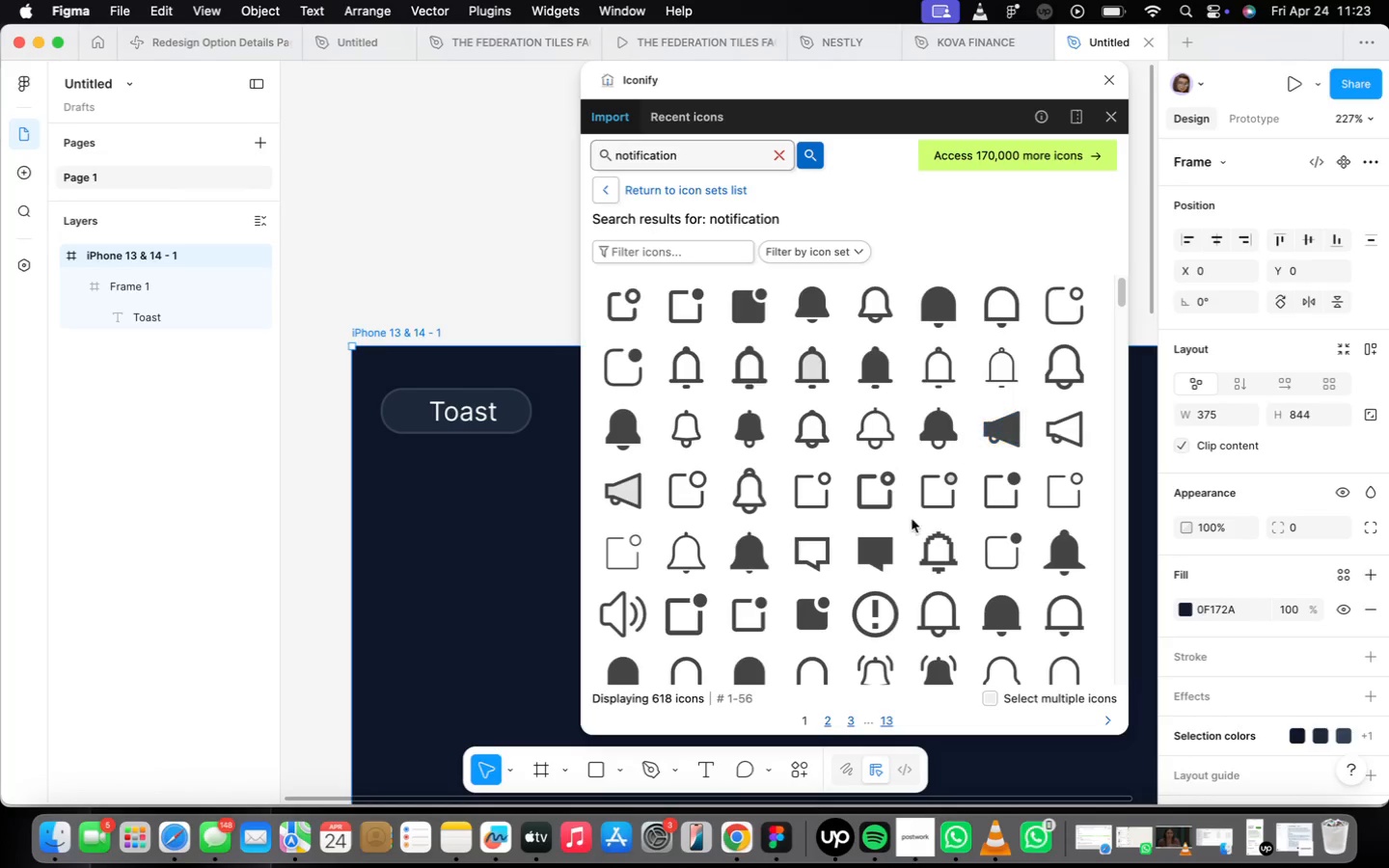 
left_click([876, 424])
 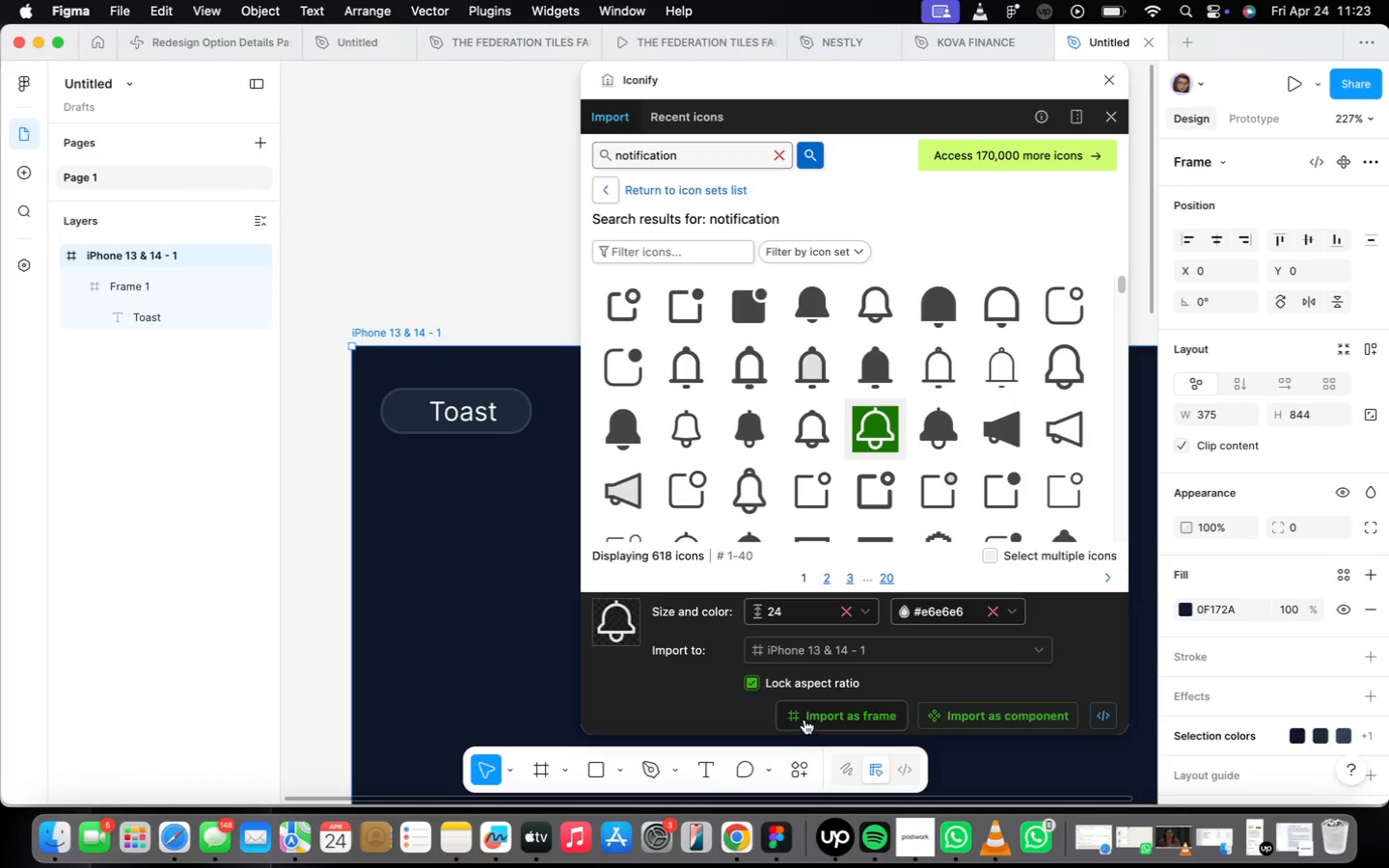 
left_click([805, 719])
 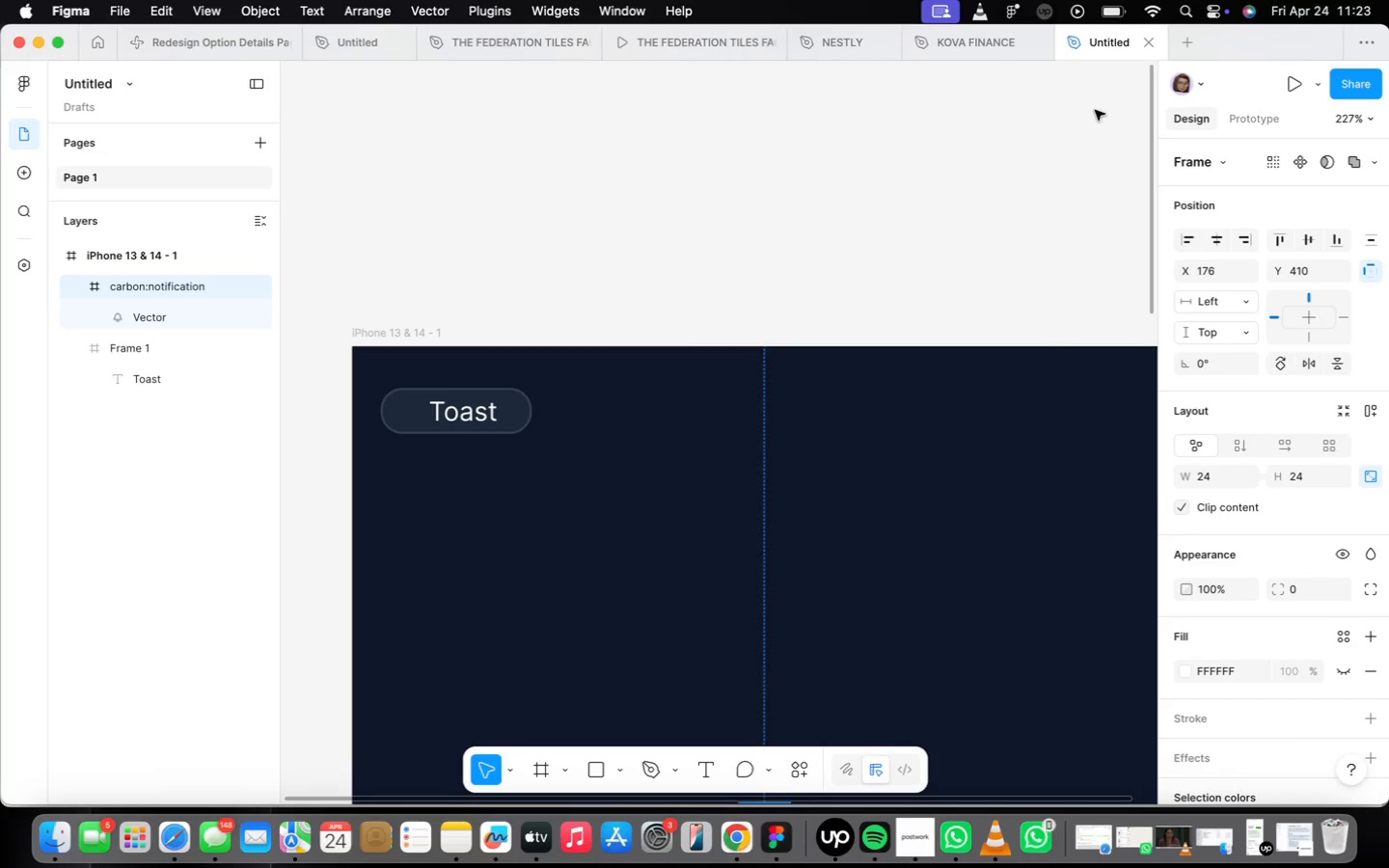 
wait(6.25)
 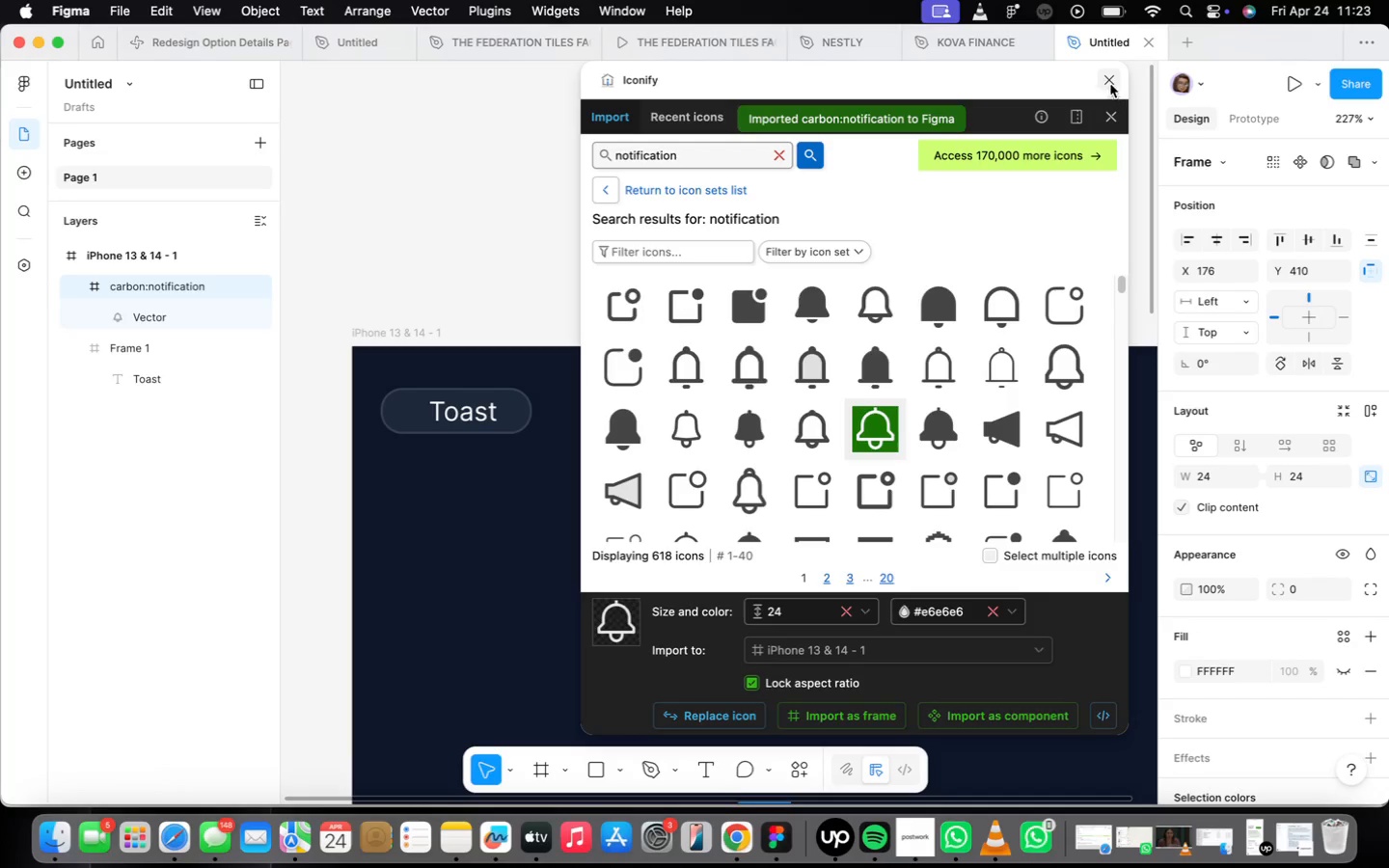 
scroll: coordinate [802, 513], scroll_direction: down, amount: 13.0
 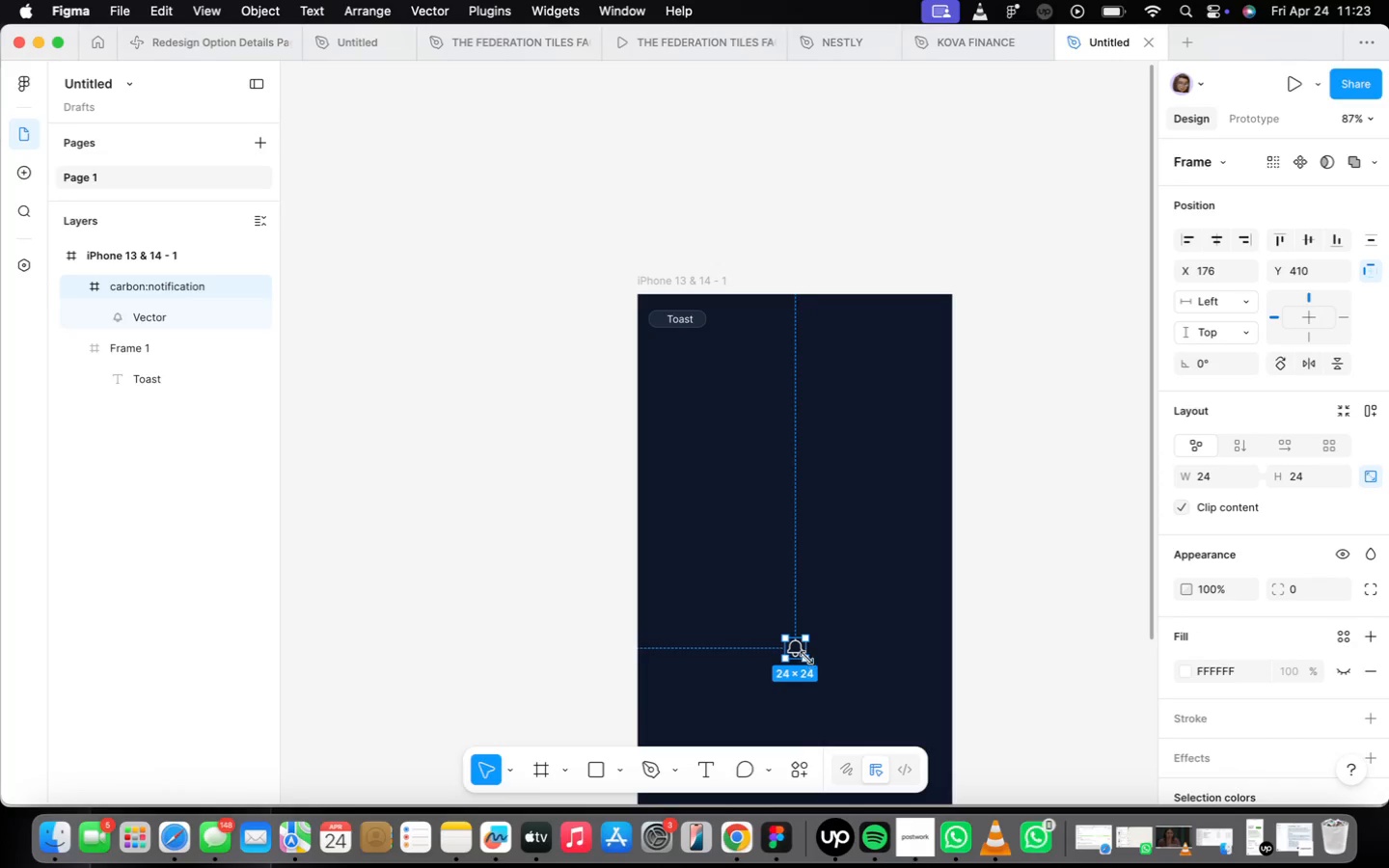 
left_click_drag(start_coordinate=[800, 652], to_coordinate=[691, 371])
 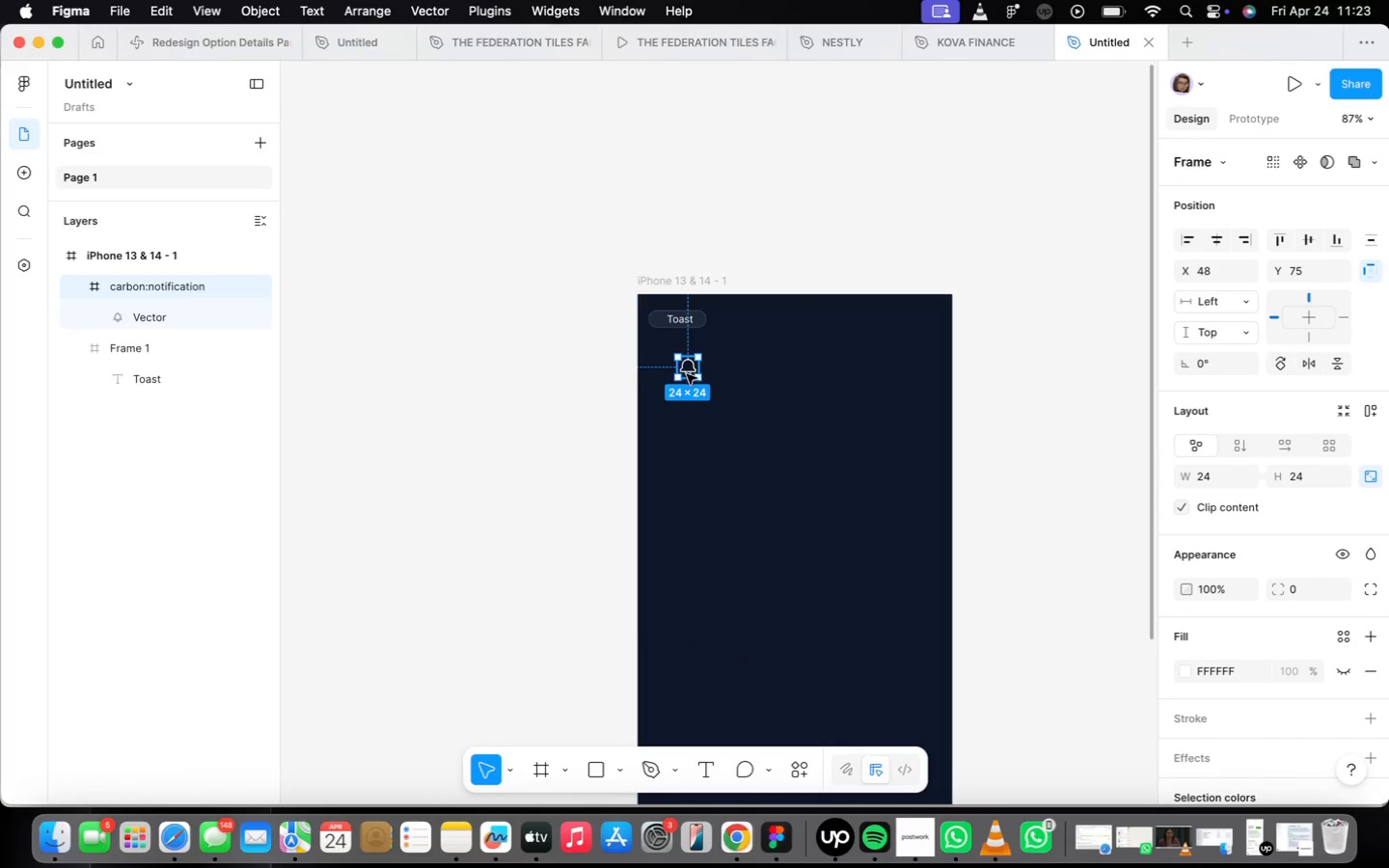 
scroll: coordinate [692, 380], scroll_direction: up, amount: 13.0
 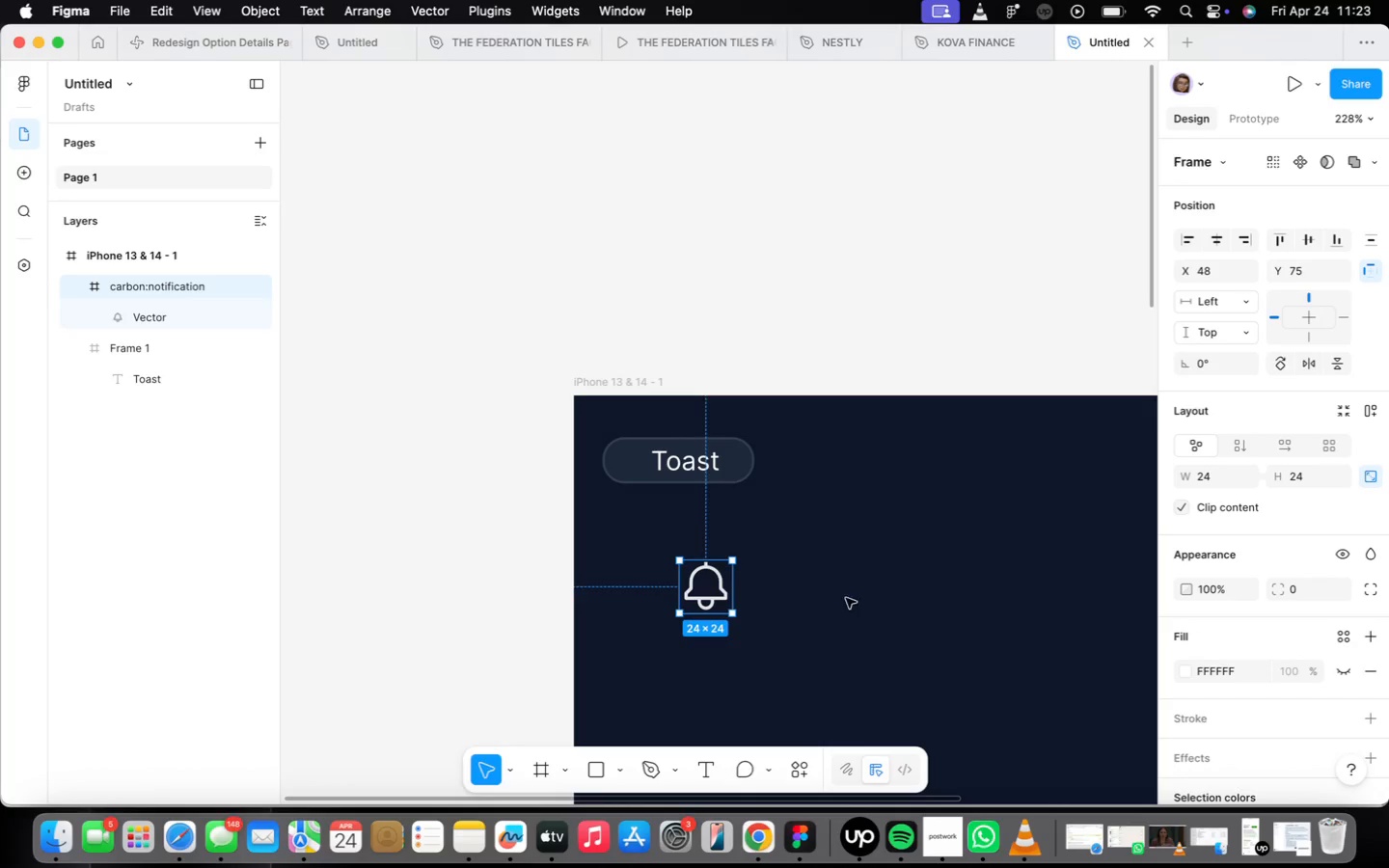 
wait(9.66)
 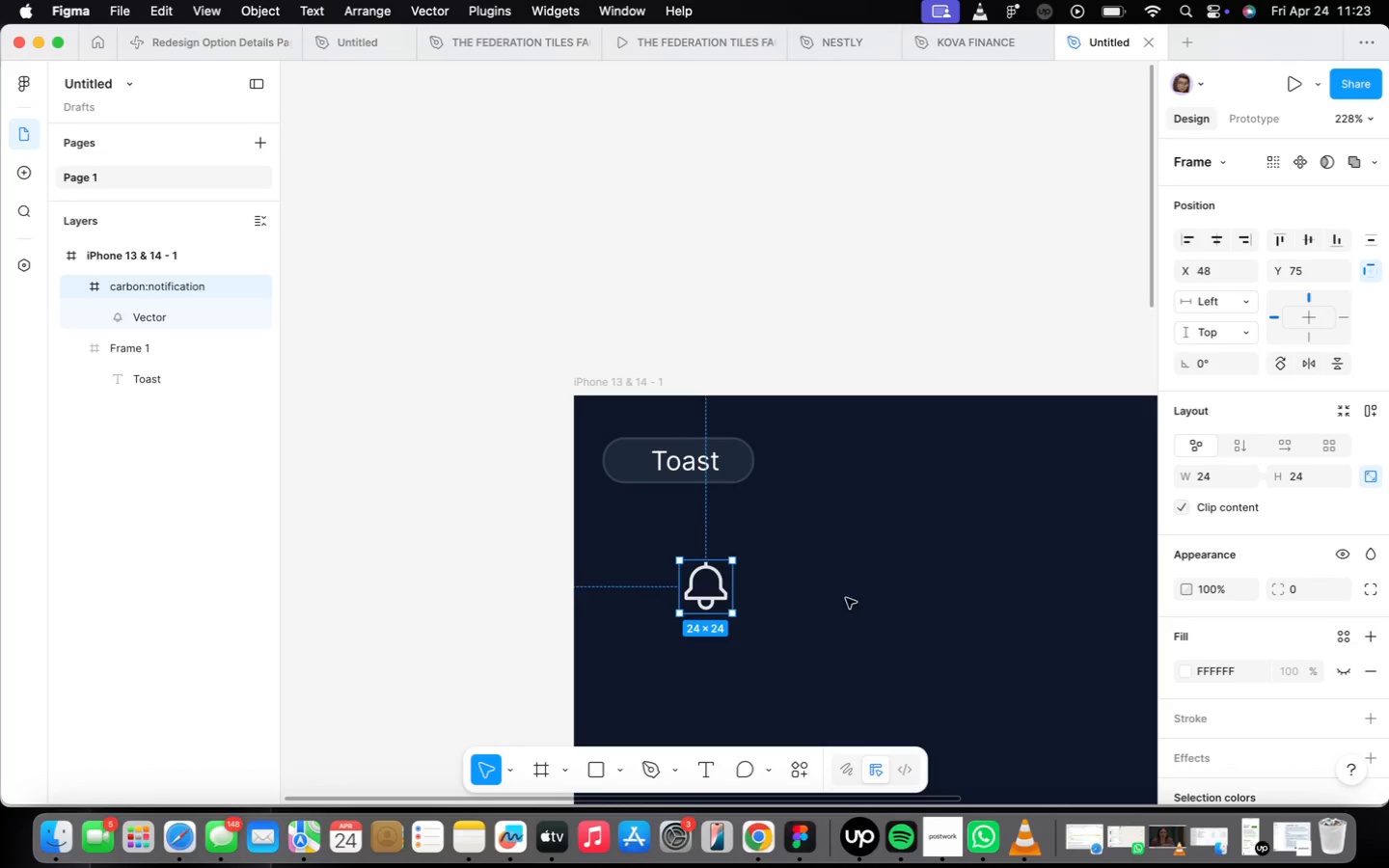 
type(16)
 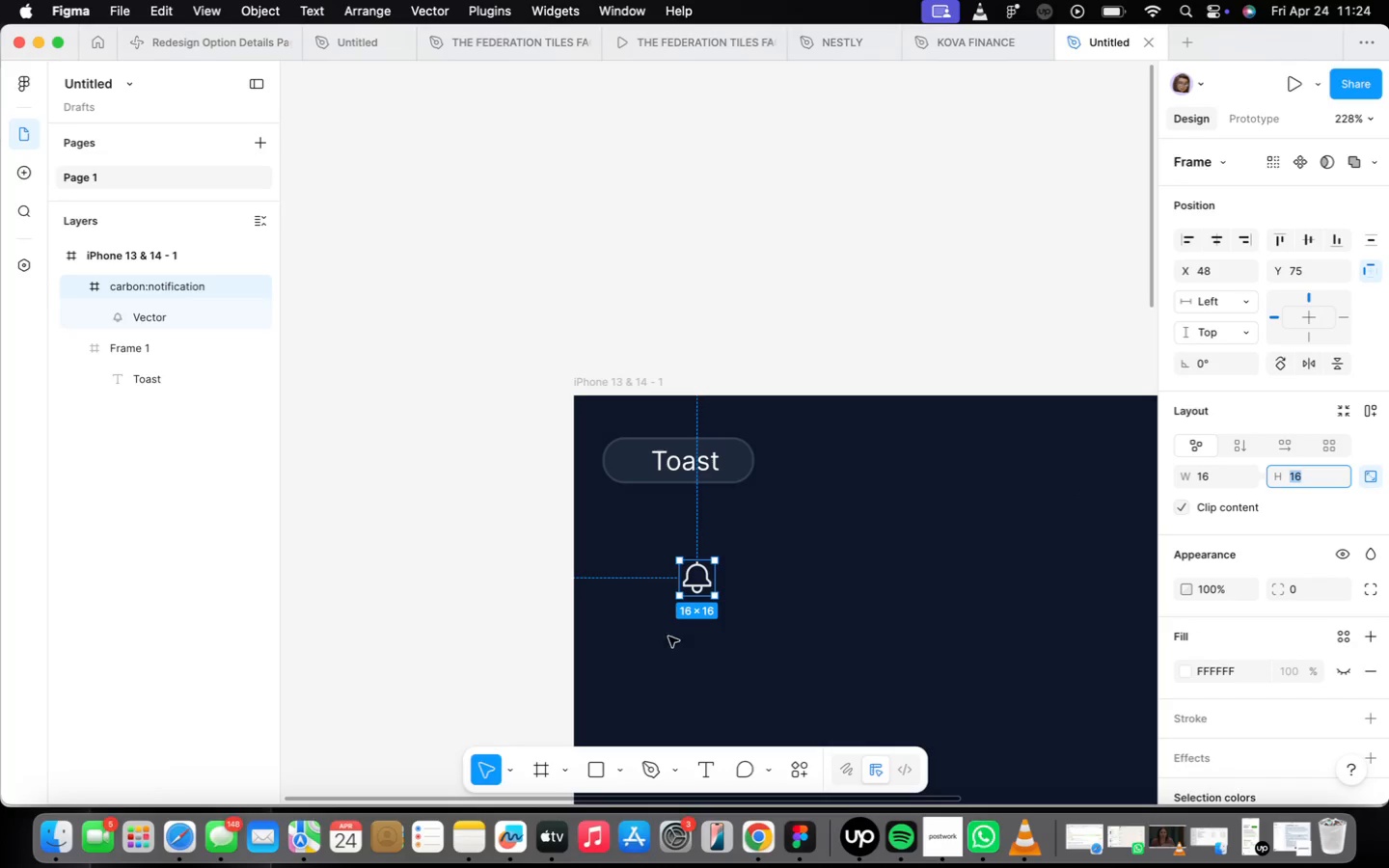 
left_click([801, 605])
 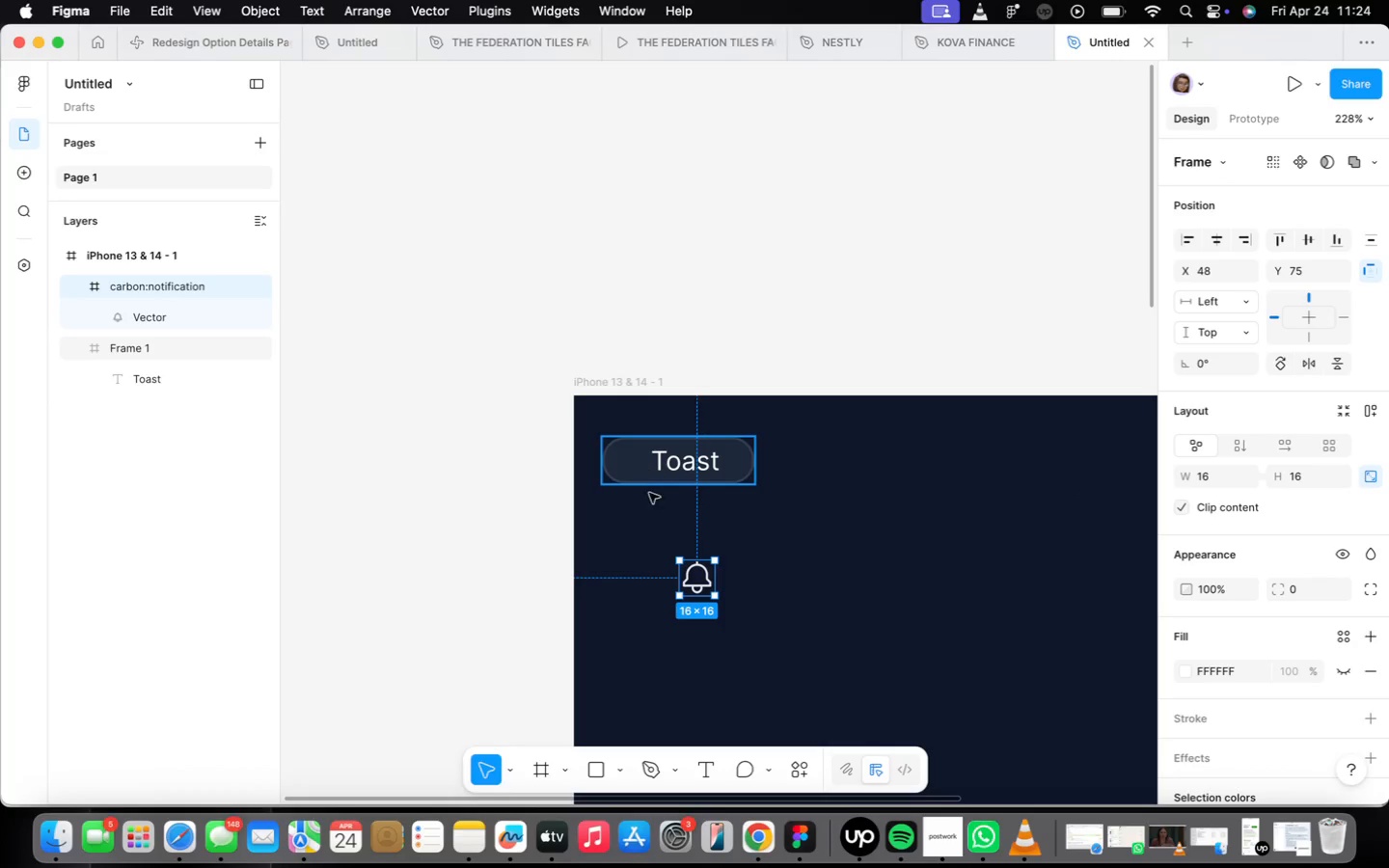 
left_click_drag(start_coordinate=[694, 575], to_coordinate=[632, 459])
 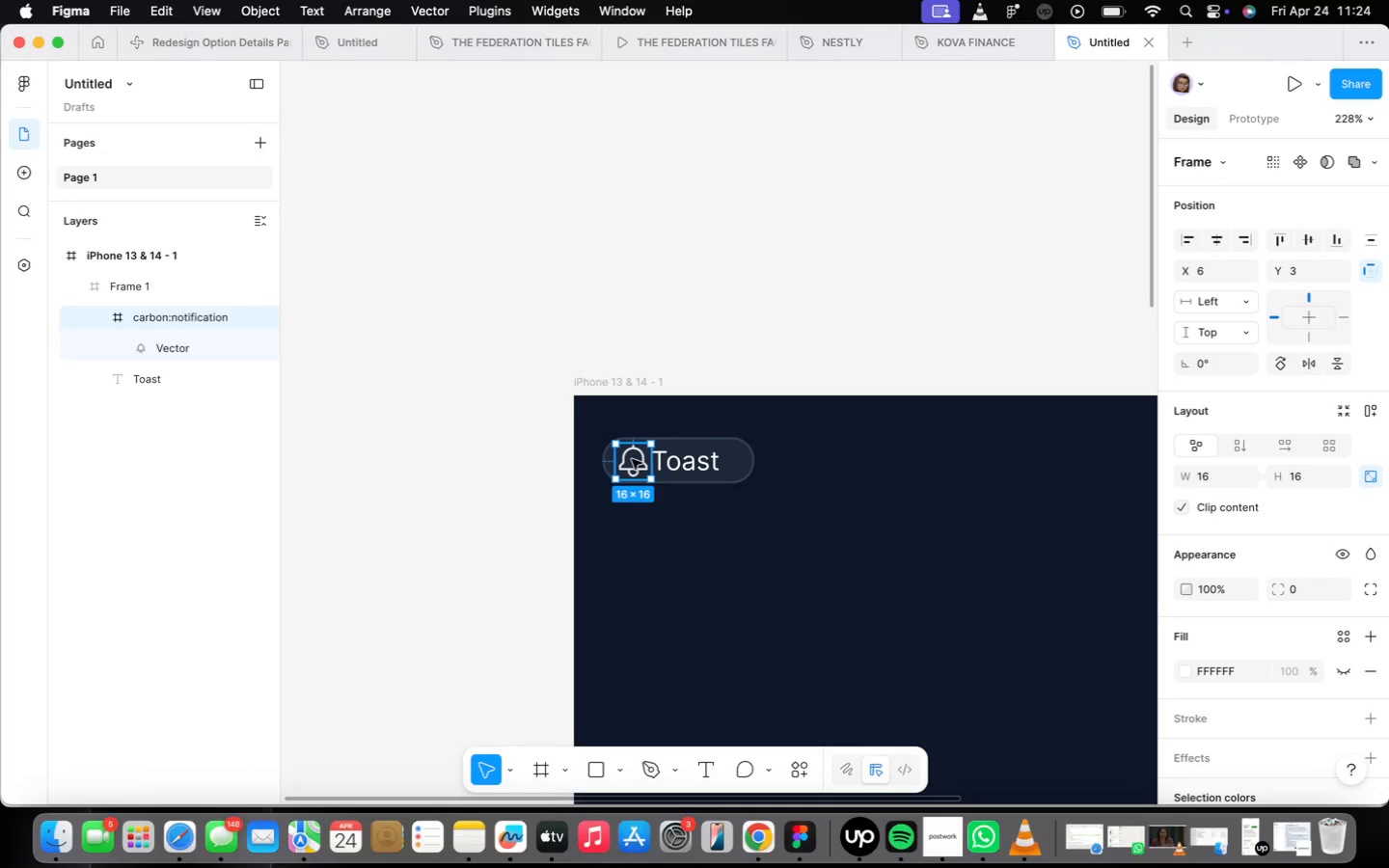 
scroll: coordinate [632, 459], scroll_direction: up, amount: 11.0
 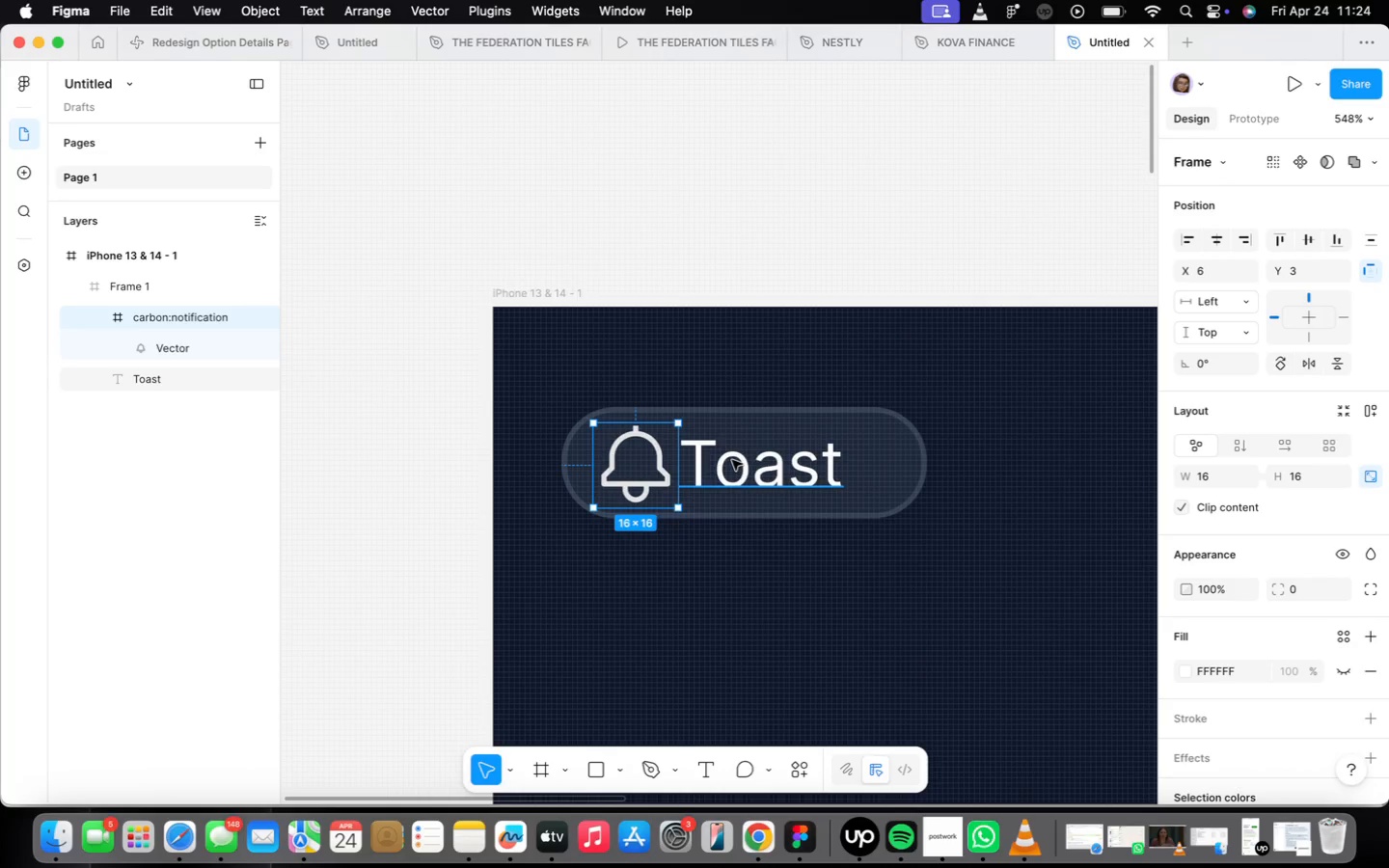 
hold_key(key=ShiftLeft, duration=0.52)
left_click([732, 460])
 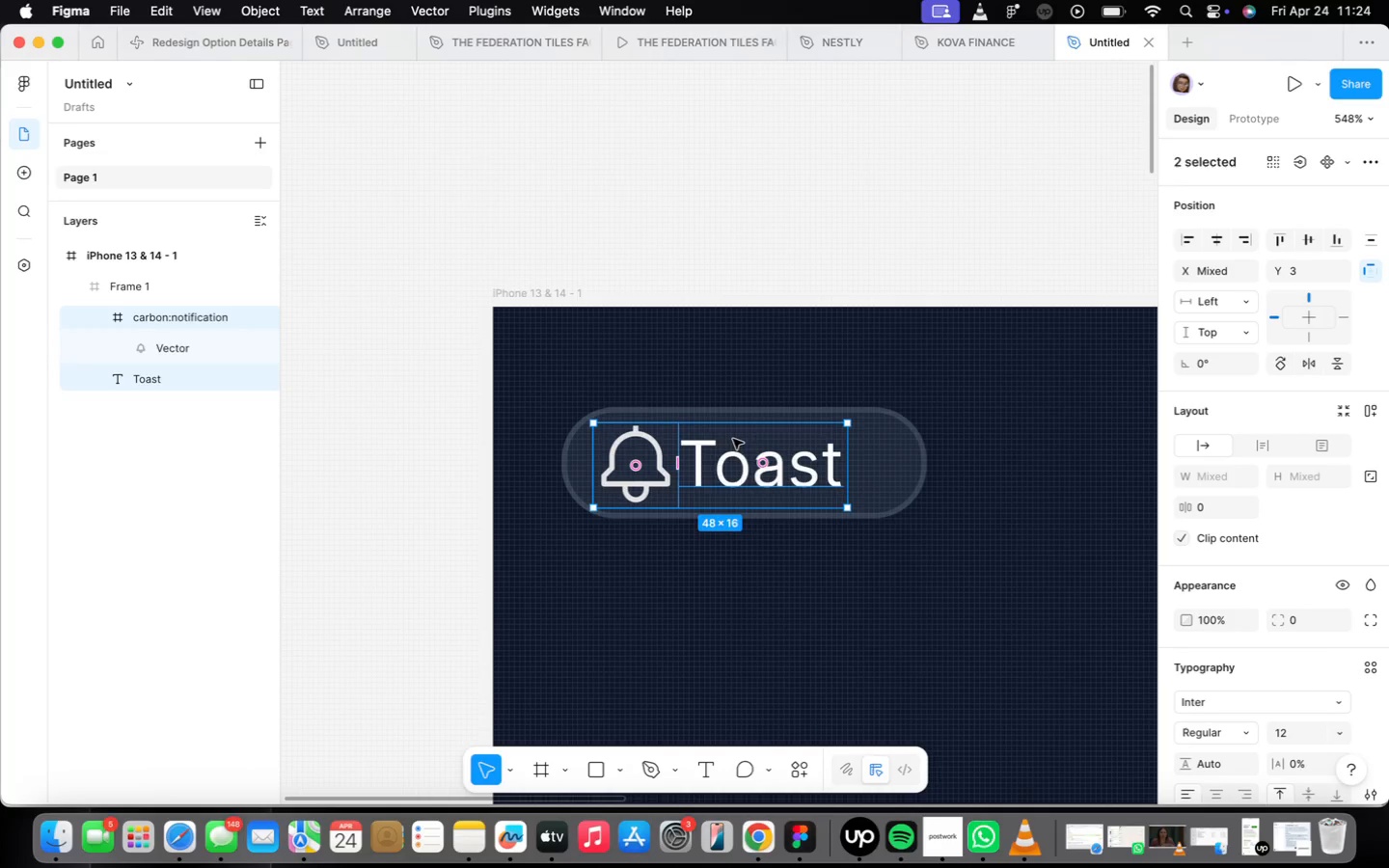 
key(Shift+ShiftLeft)
 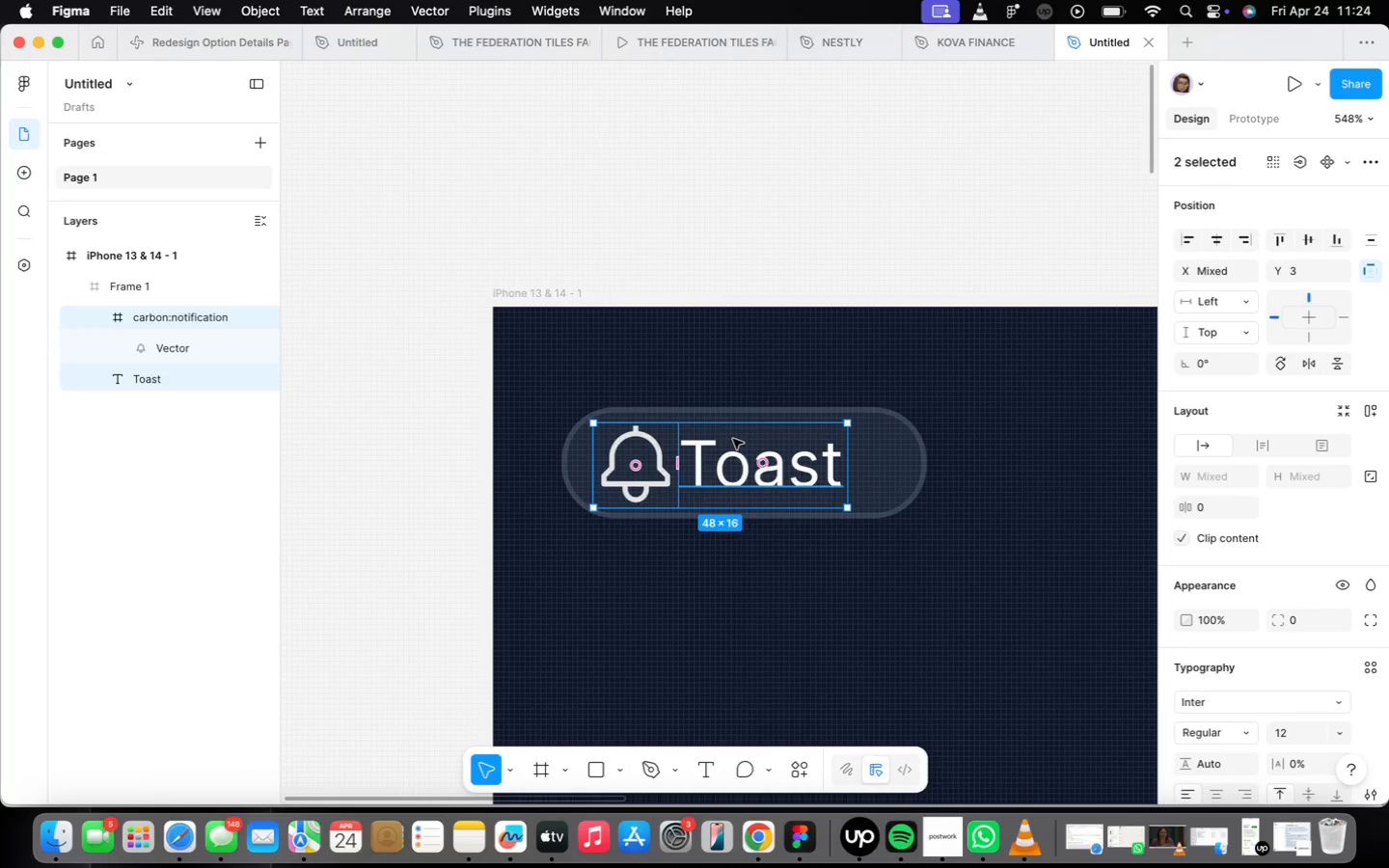 
key(Shift+A)
 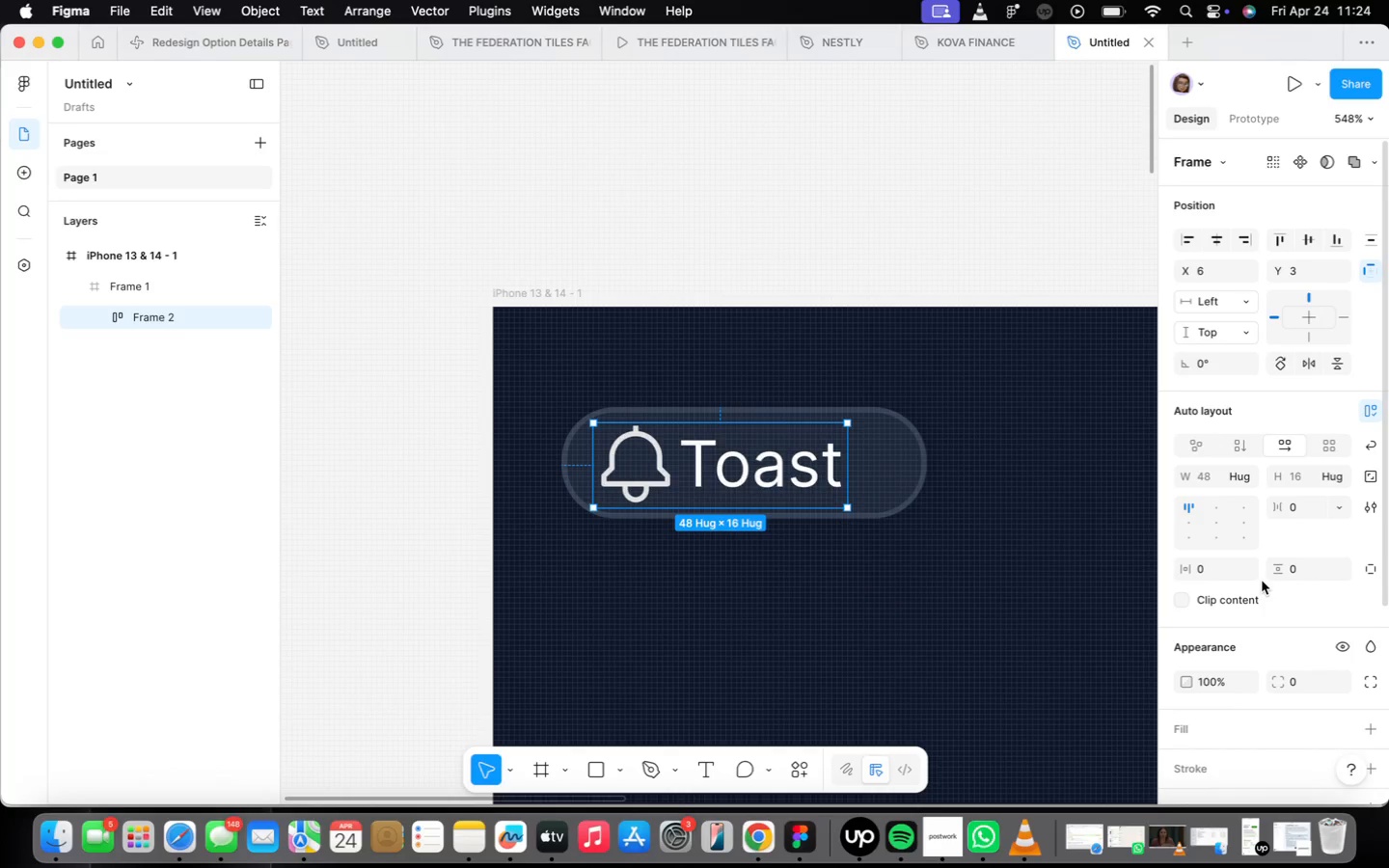 
wait(6.8)
 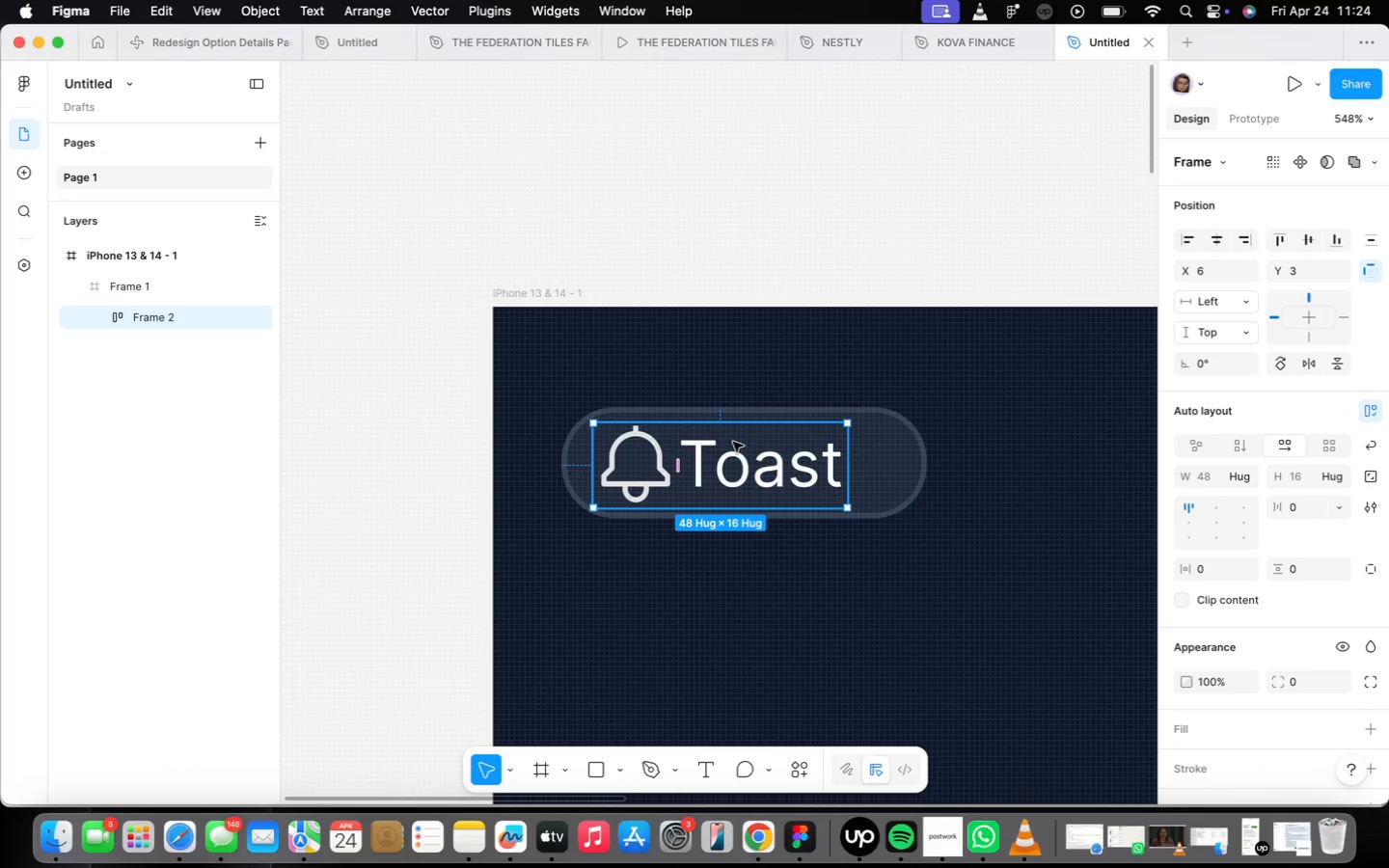 
left_click_drag(start_coordinate=[1302, 503], to_coordinate=[1306, 512])
 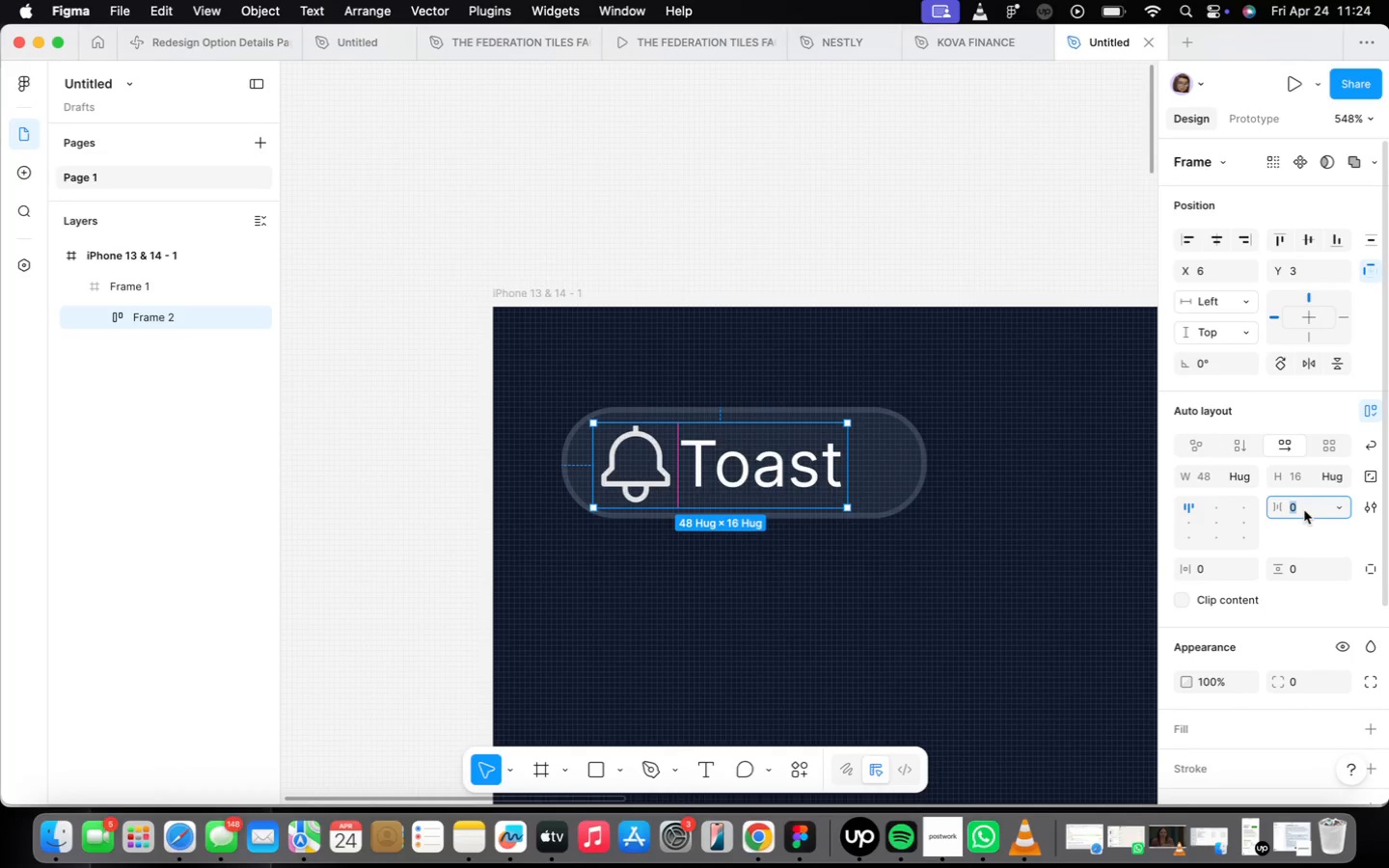 
key(5)
 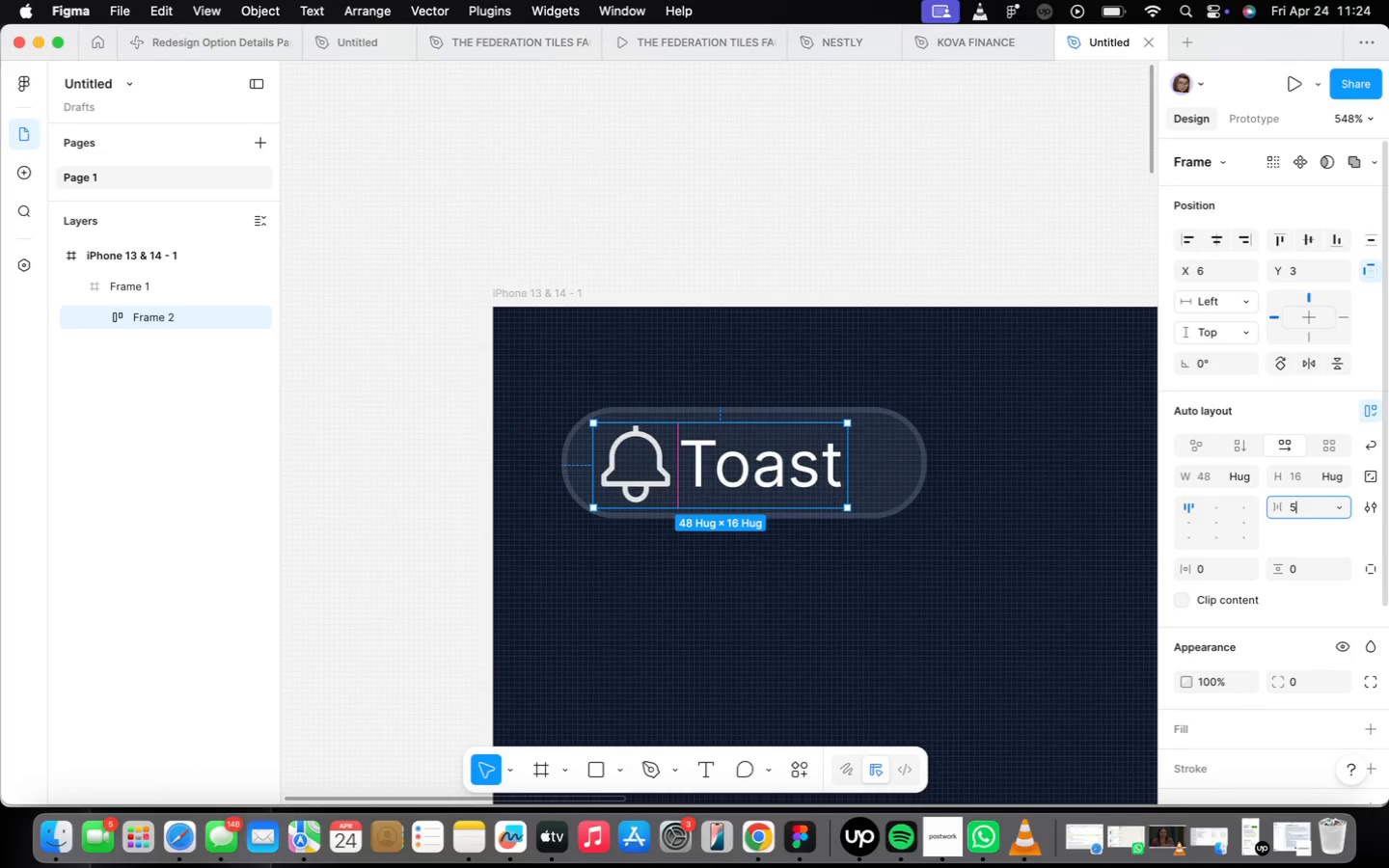 
hold_key(key=Enter, duration=0.3)
 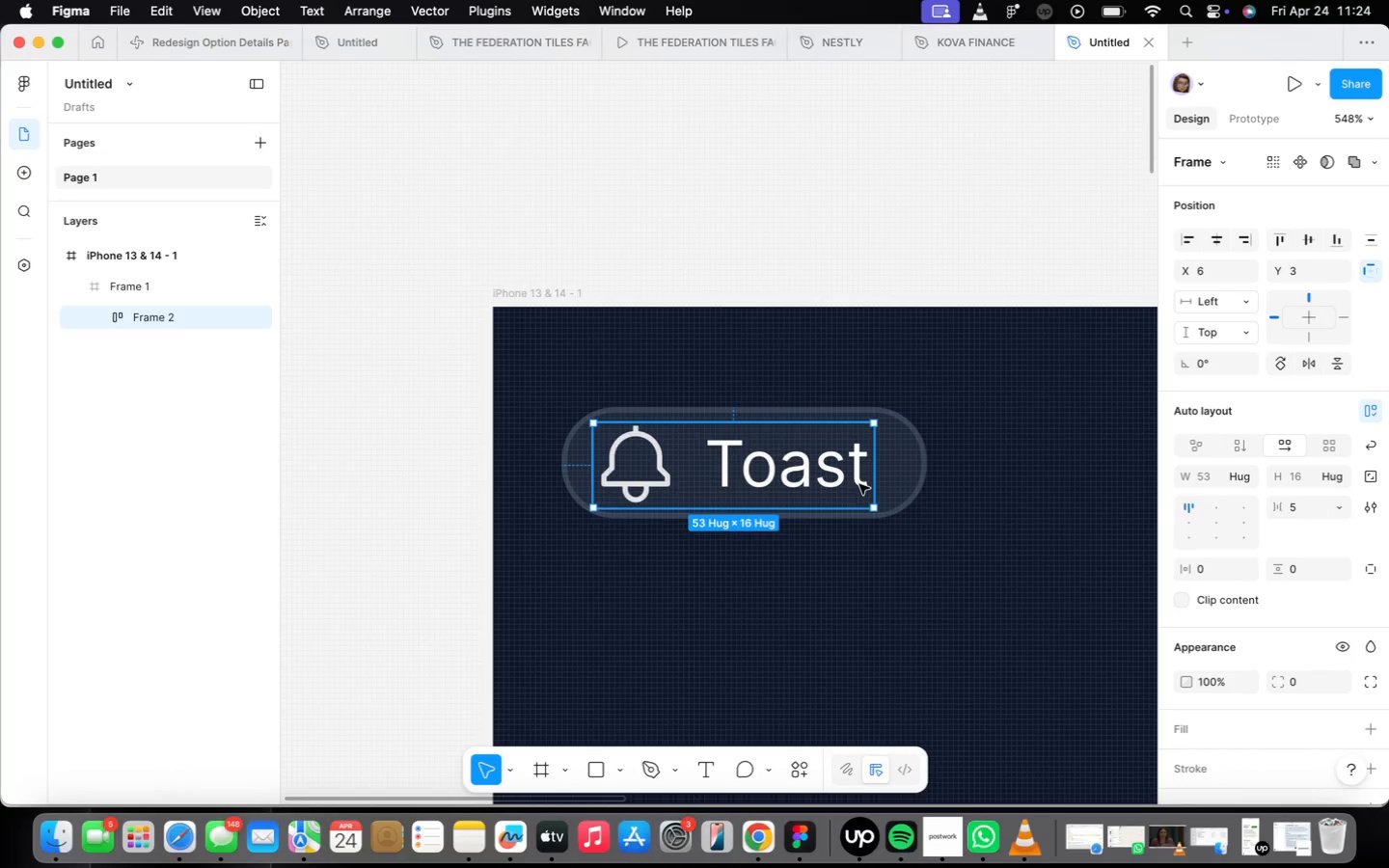 
scroll: coordinate [859, 479], scroll_direction: down, amount: 2.0
 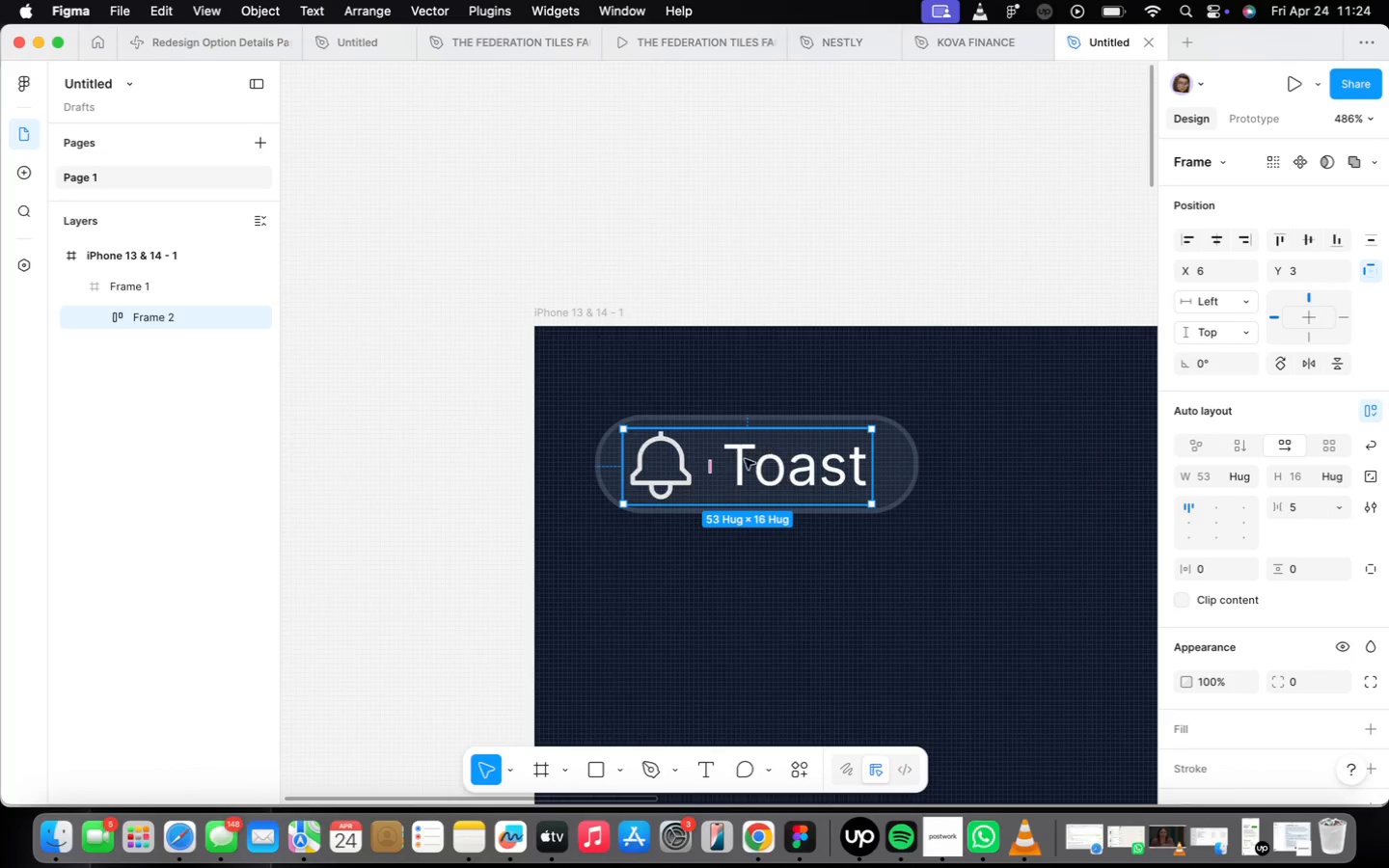 
left_click_drag(start_coordinate=[742, 462], to_coordinate=[756, 458])
 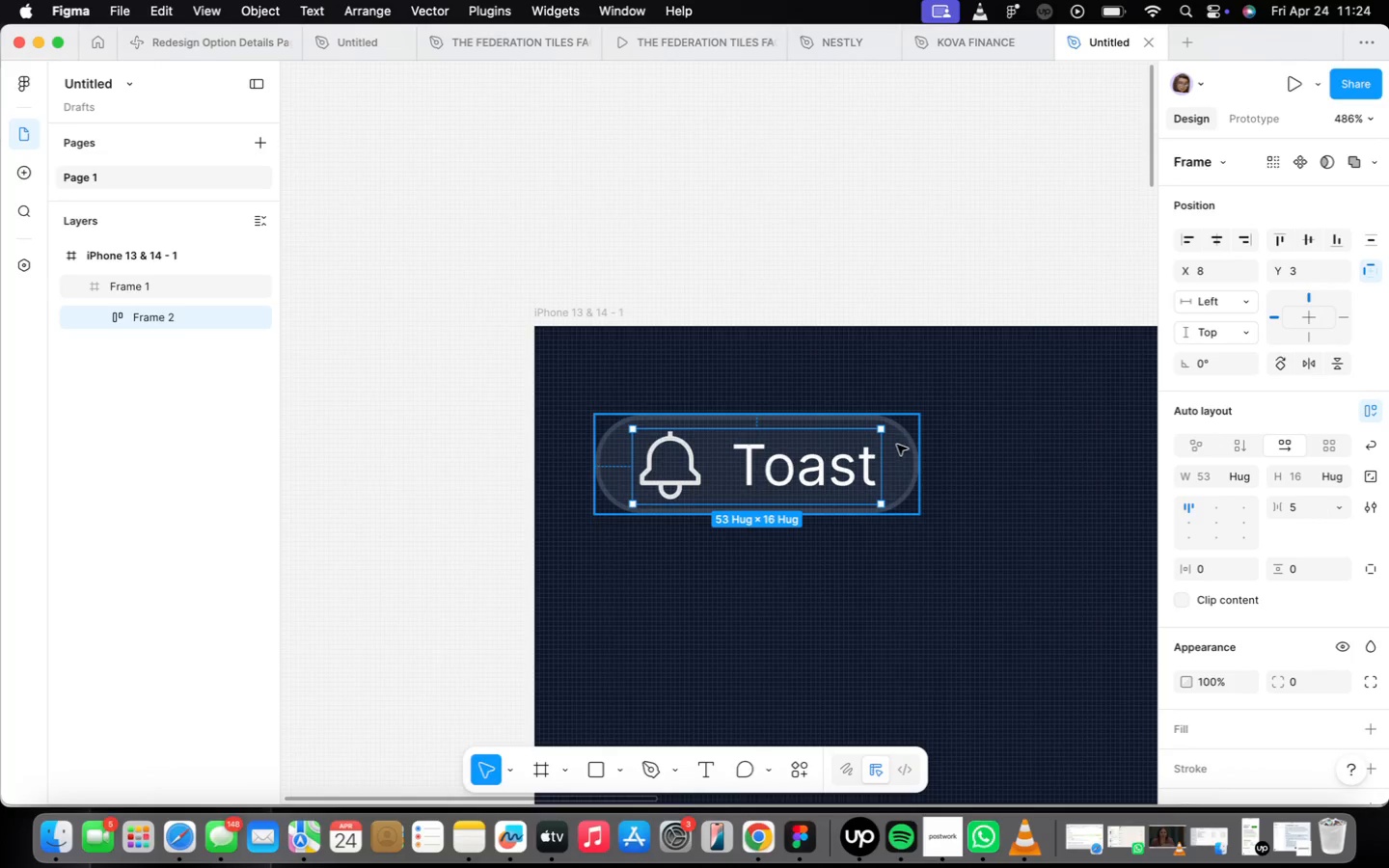 
left_click([896, 446])
 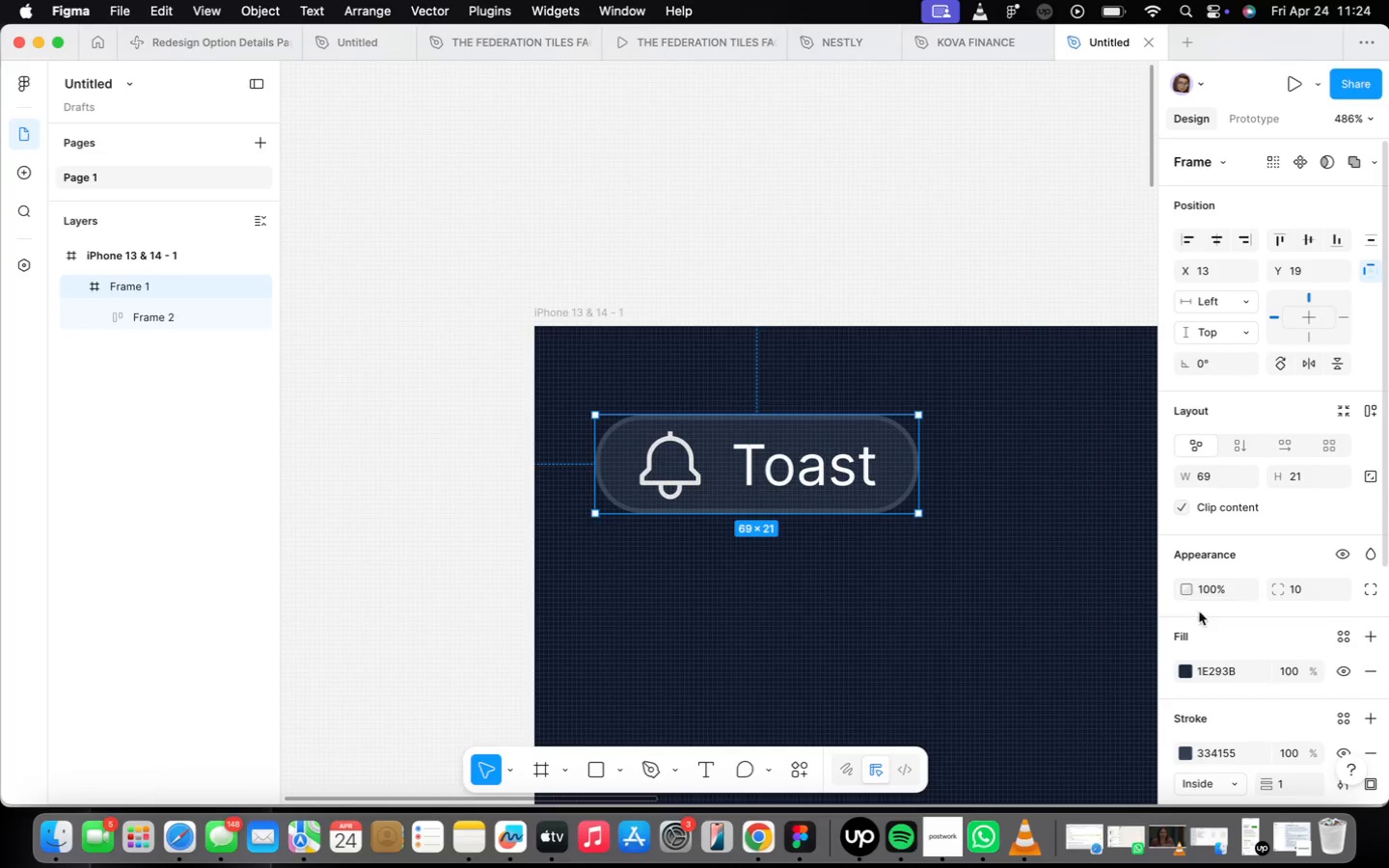 
scroll: coordinate [1214, 610], scroll_direction: down, amount: 4.0
 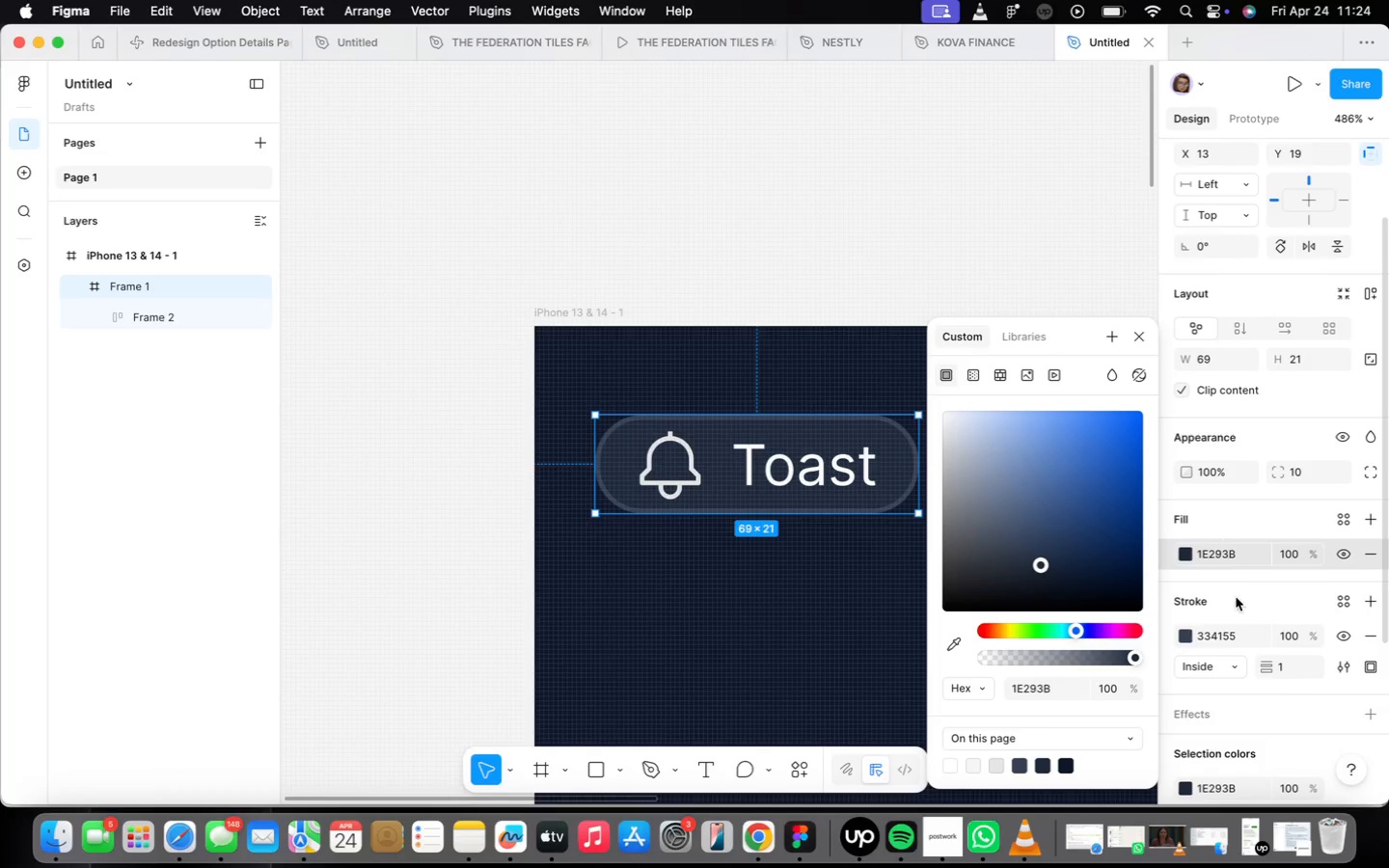 
wait(5.33)
 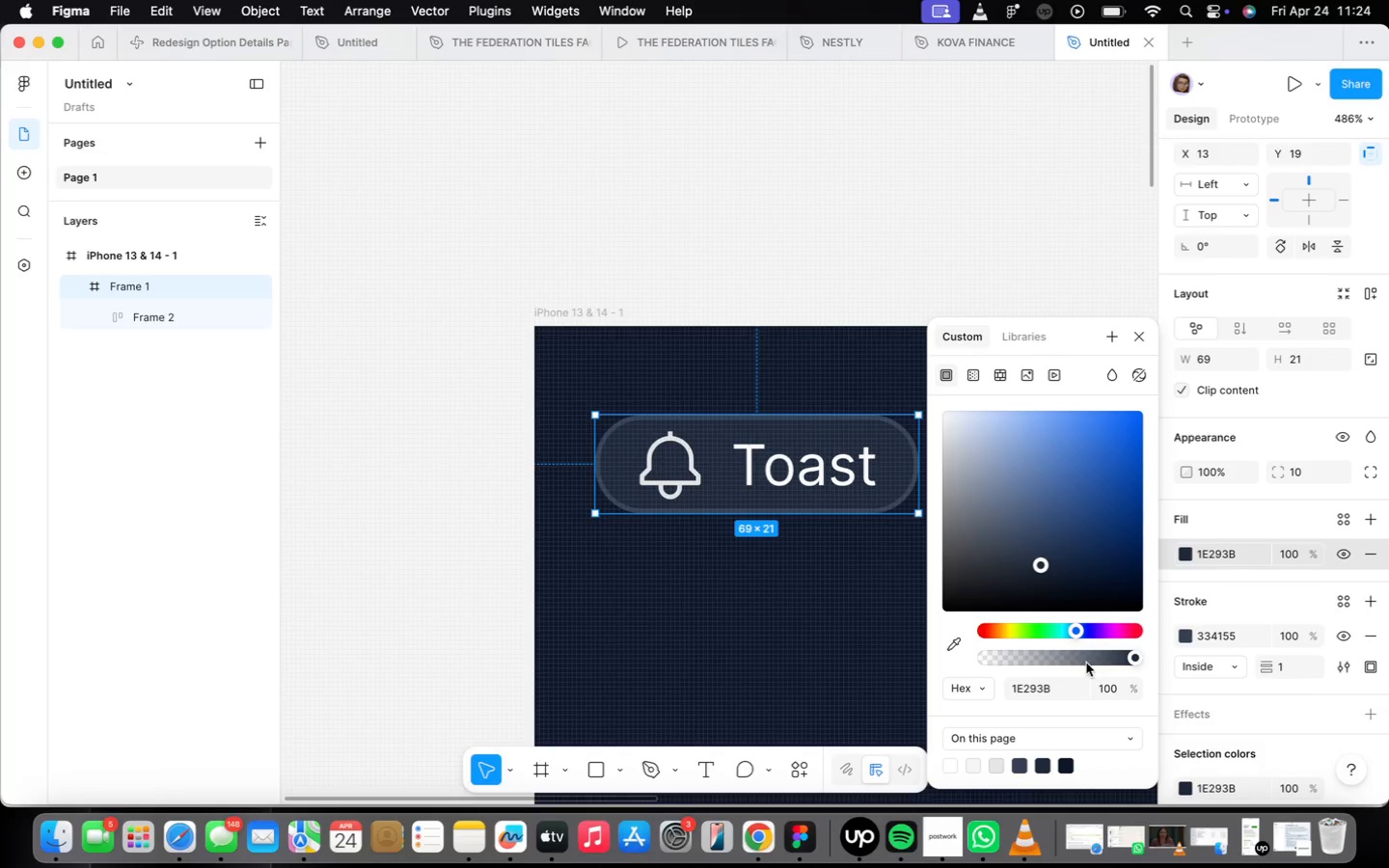 
left_click([1235, 541])
 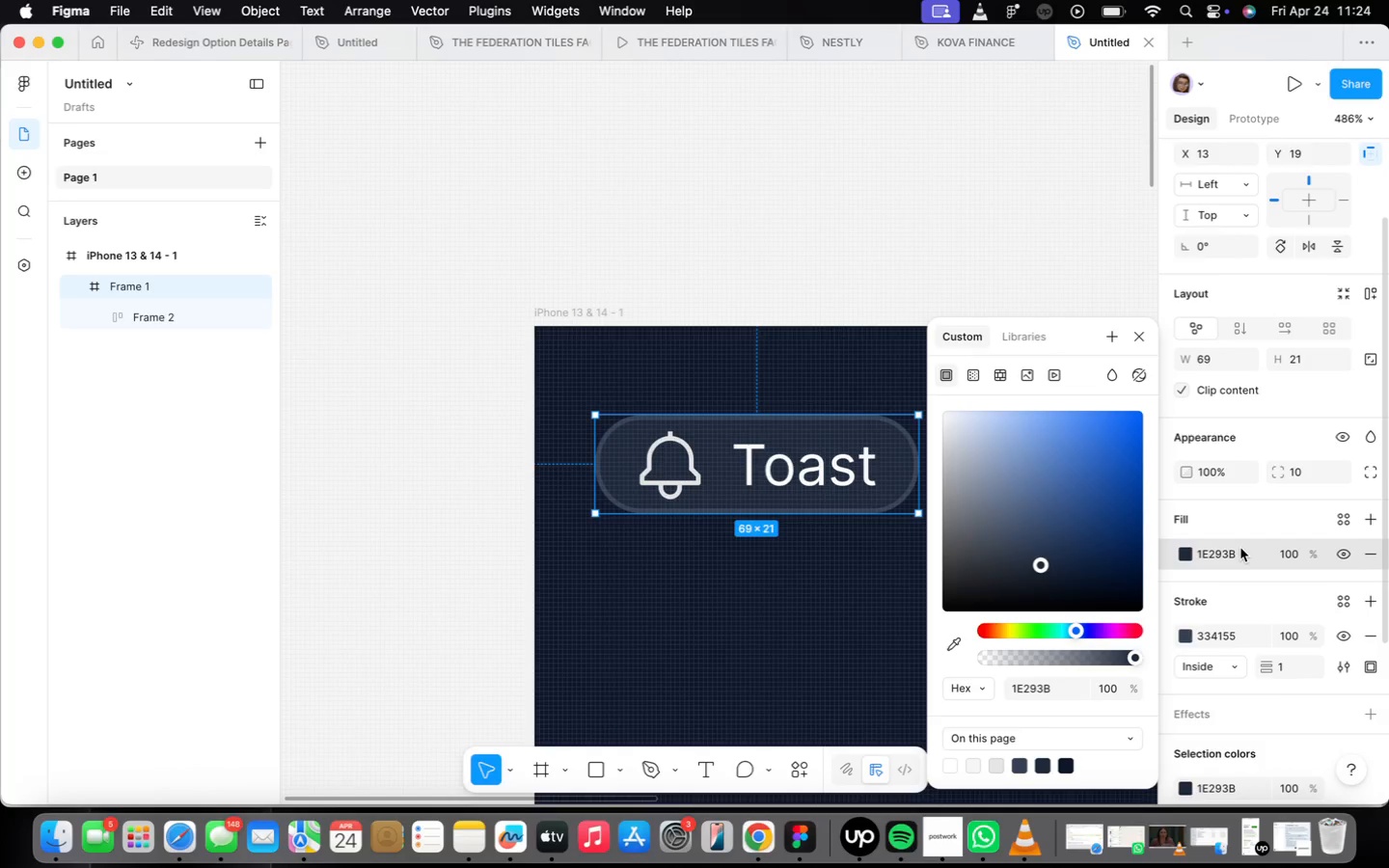 
type(3b82f)
 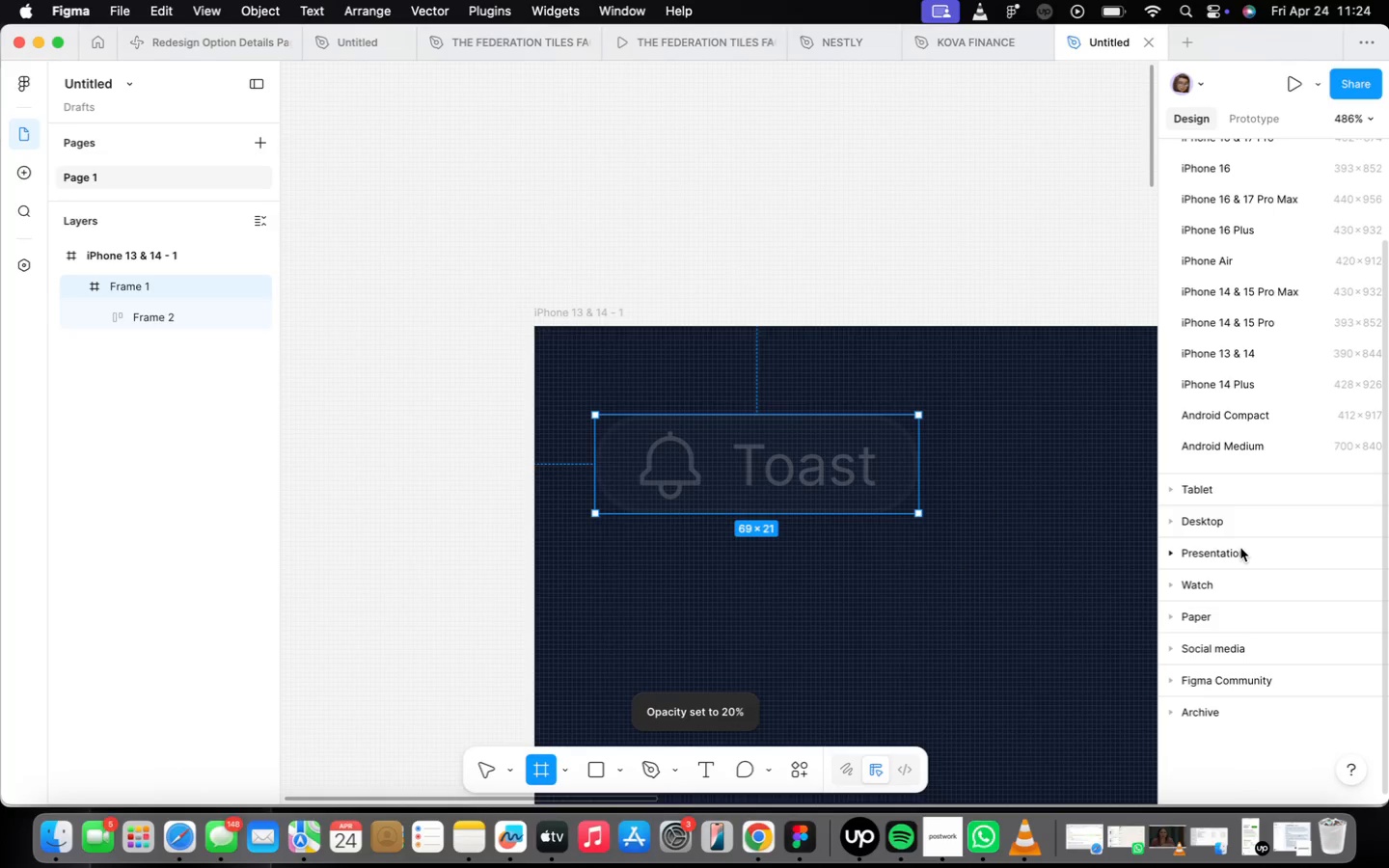 
key(Meta+CommandLeft)
 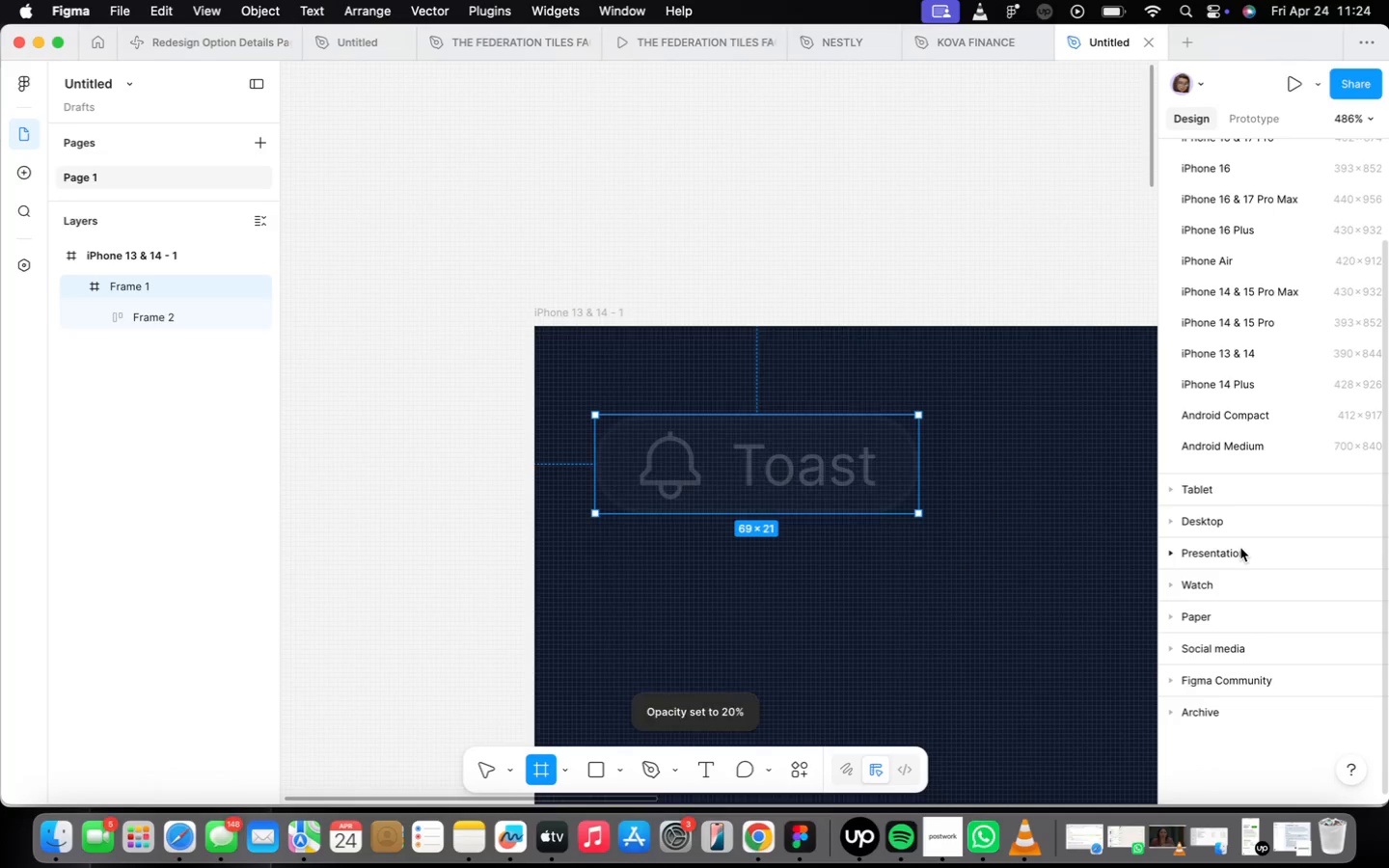 
key(Meta+Z)
 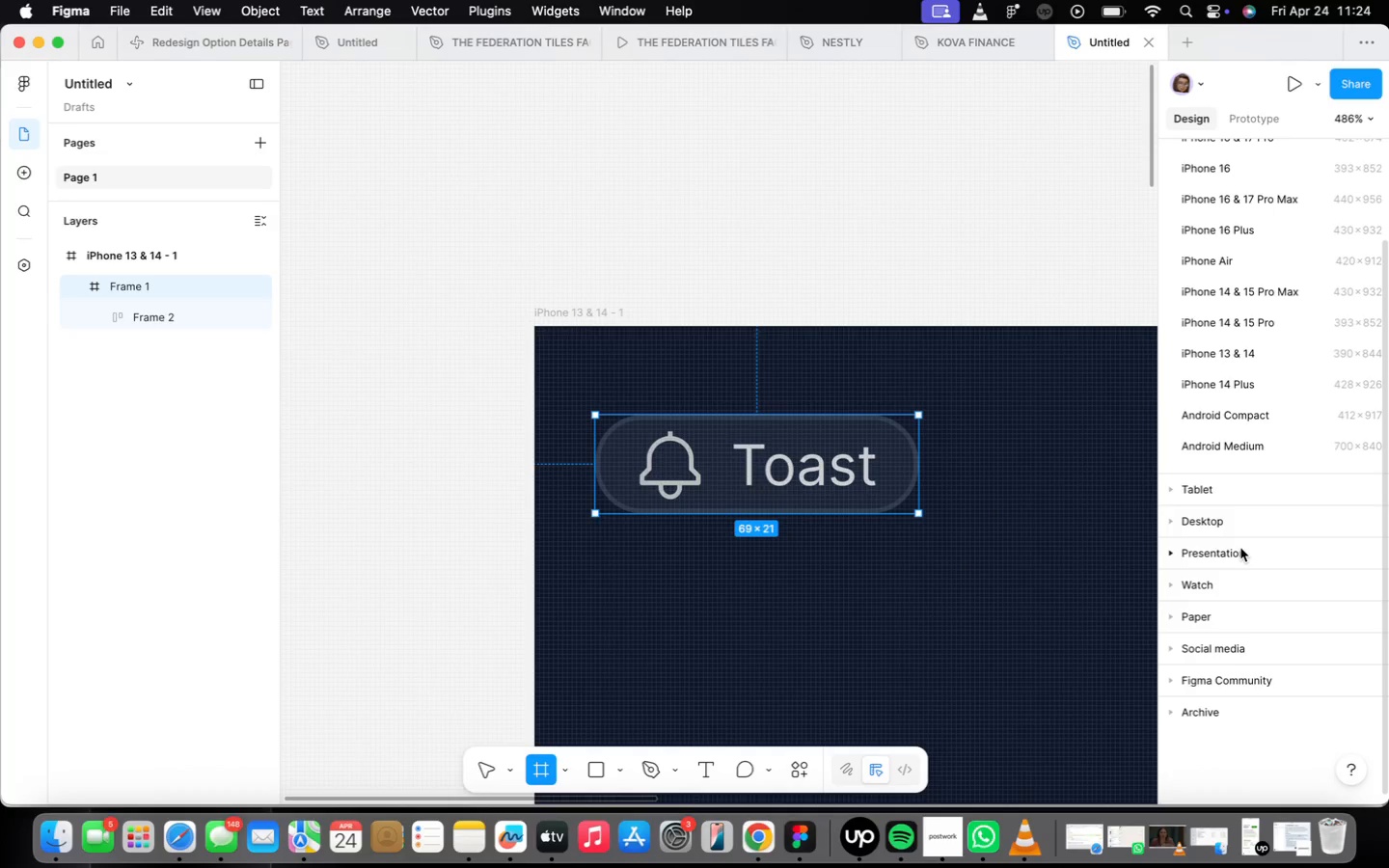 
key(Meta+Z)
 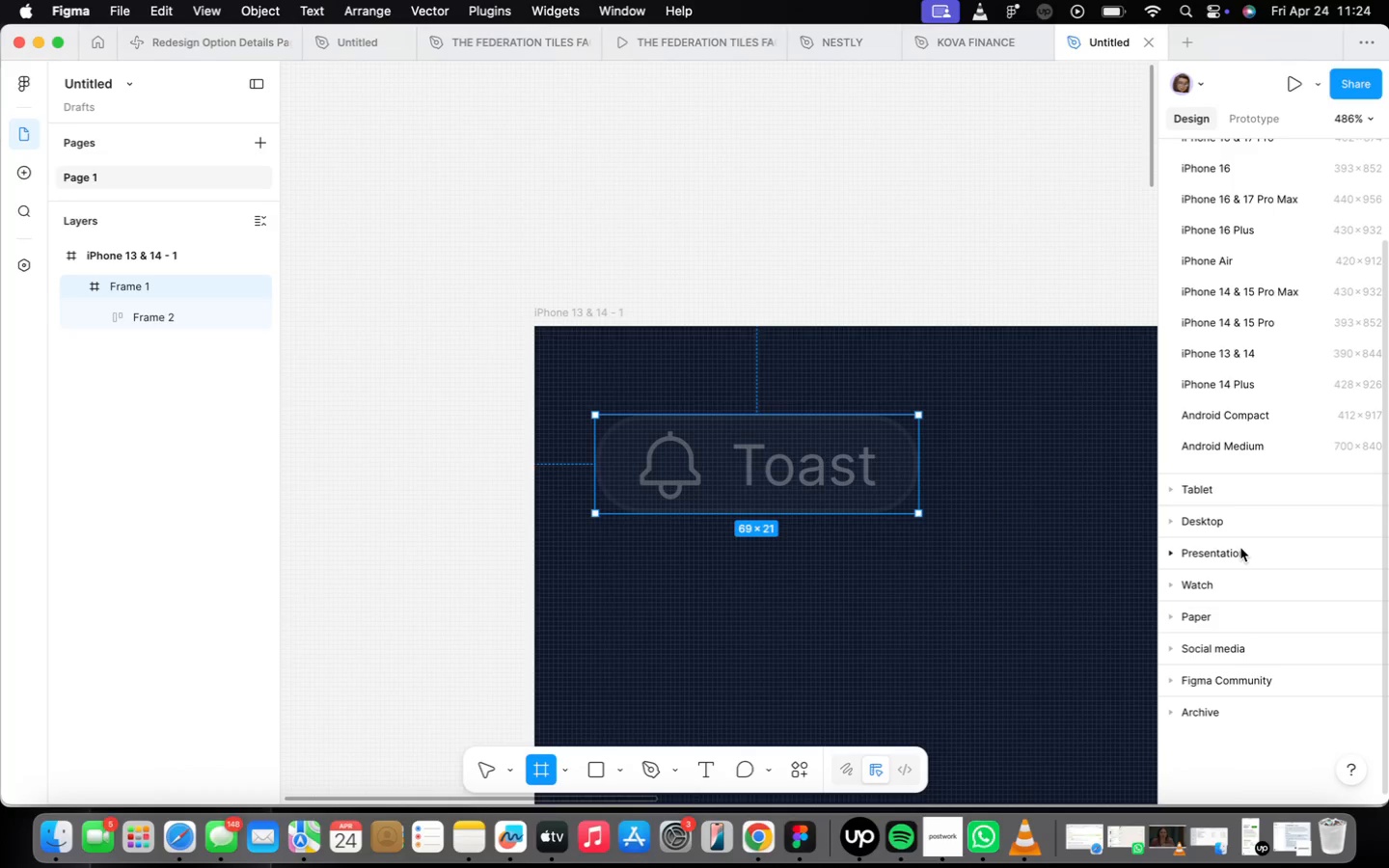 
key(Meta+CommandLeft)
 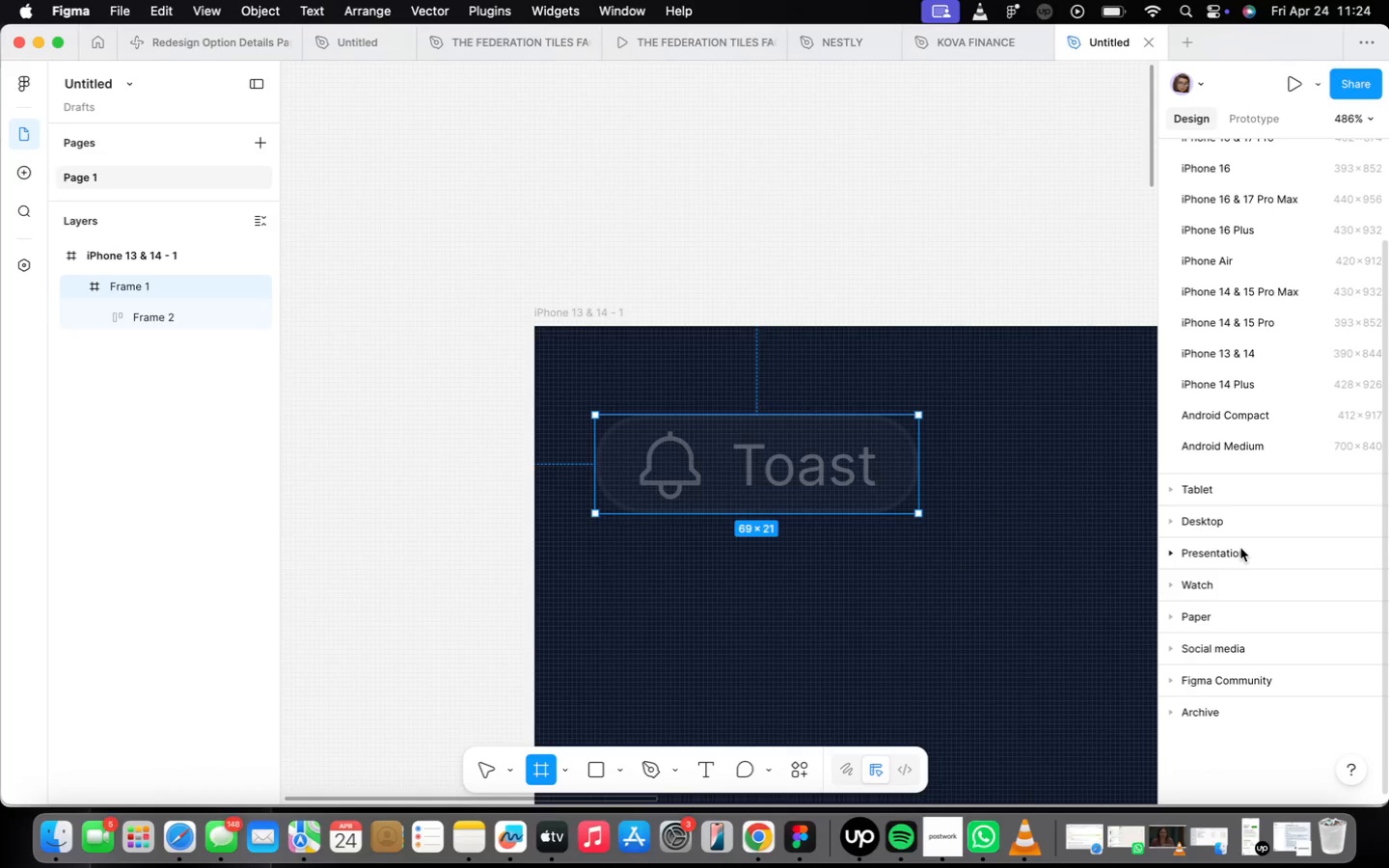 
key(Meta+Z)
 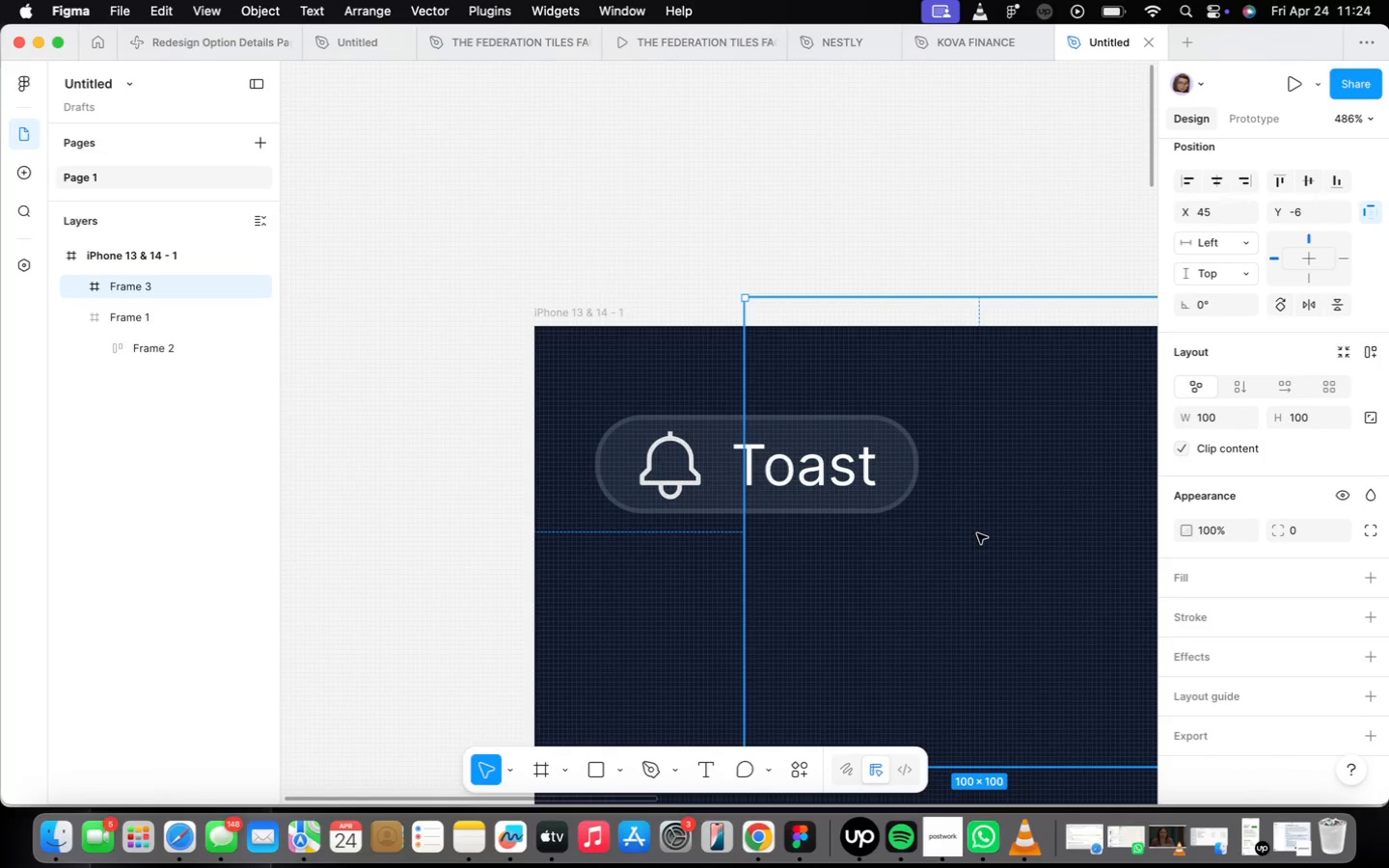 
key(Backspace)
 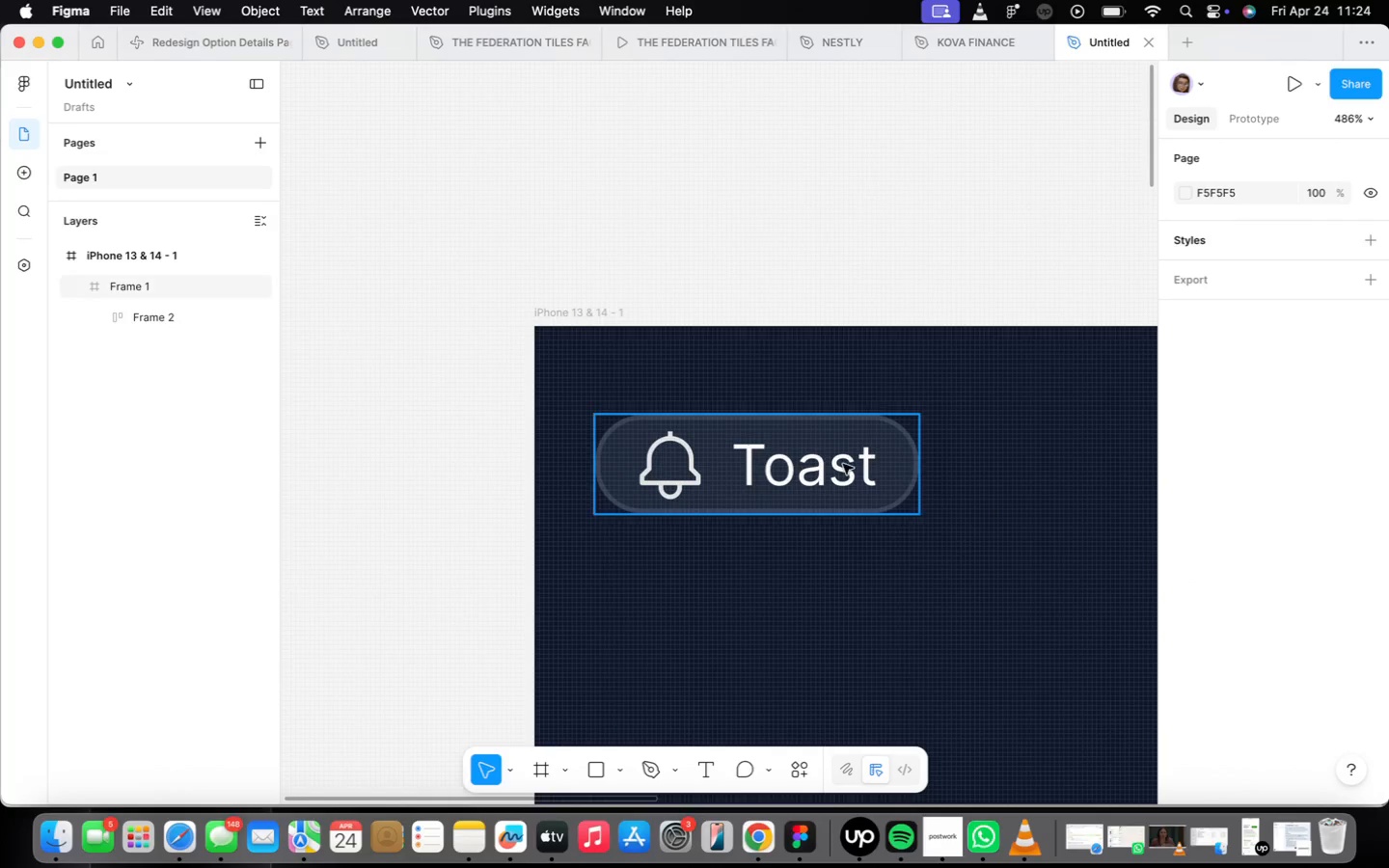 
left_click([843, 463])
 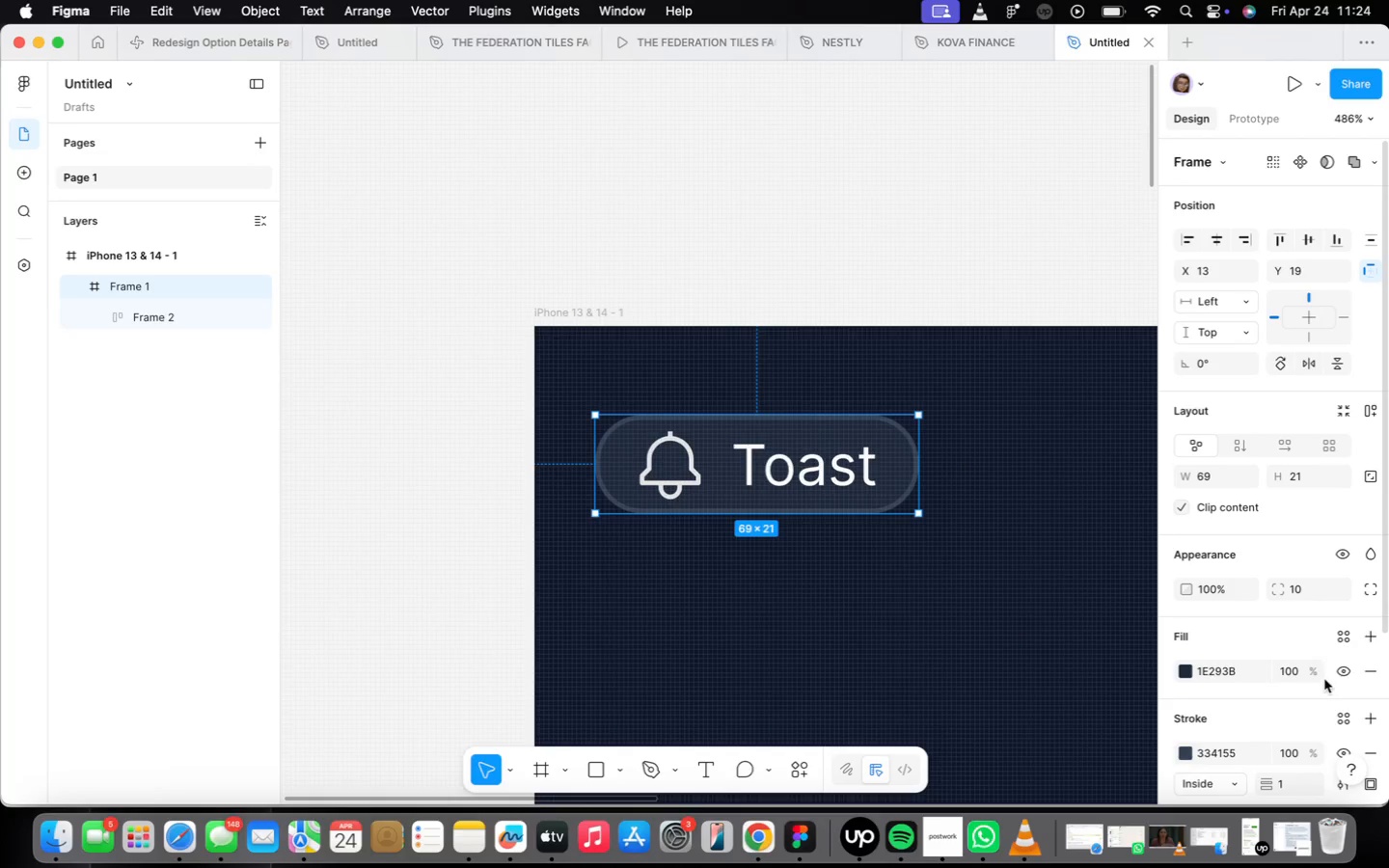 
scroll: coordinate [1327, 655], scroll_direction: down, amount: 9.0
 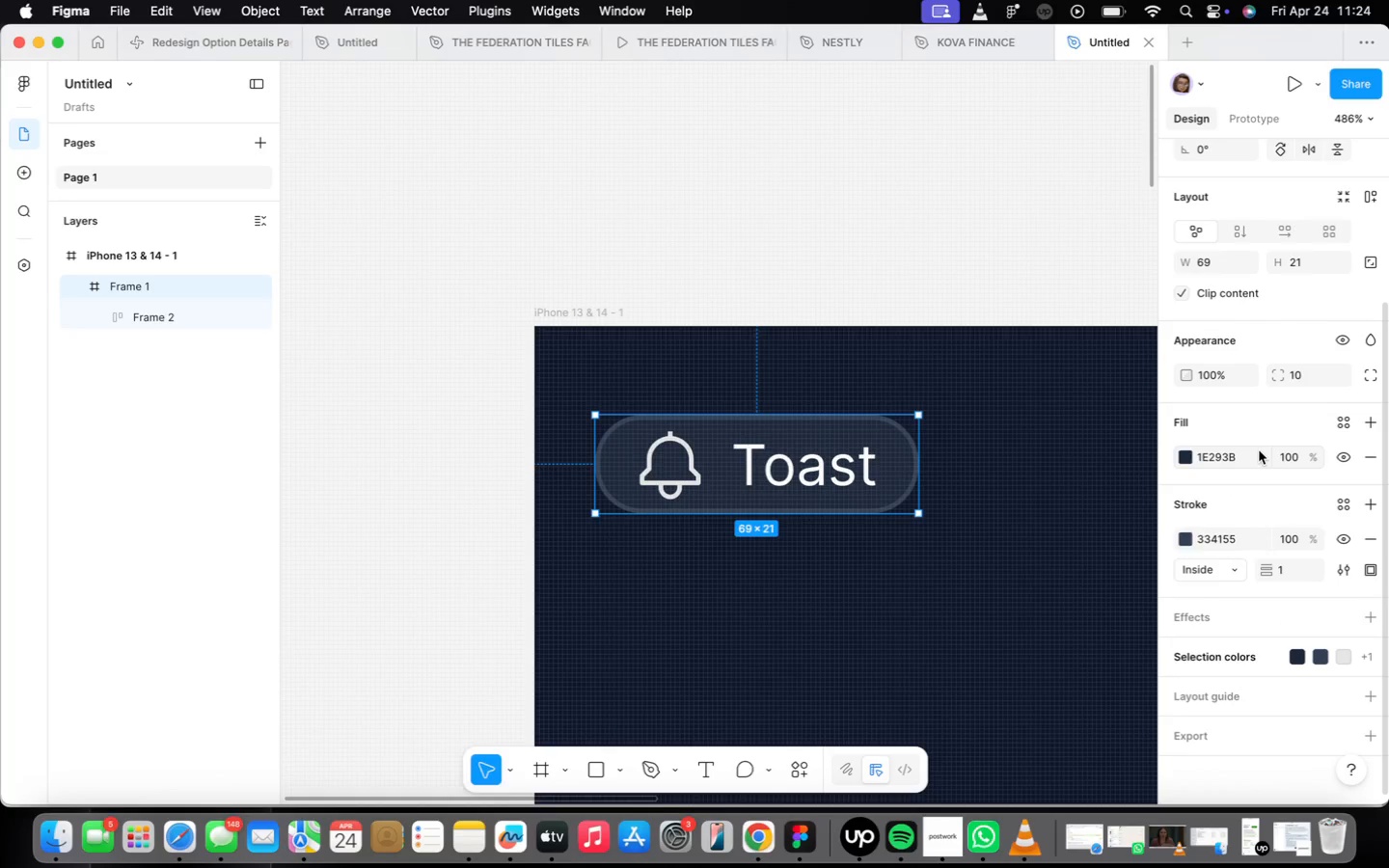 
left_click([1253, 456])
 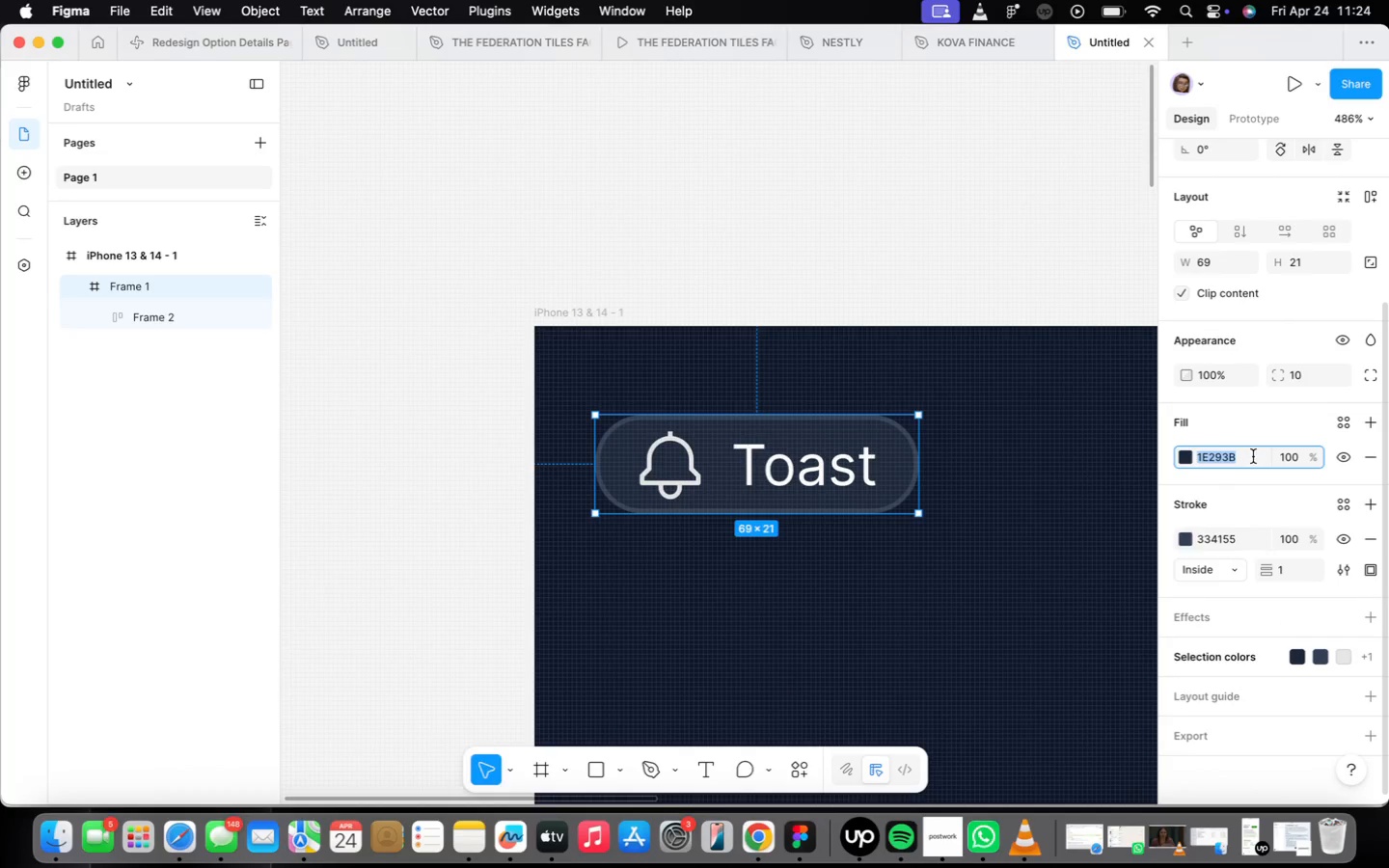 
wait(5.32)
 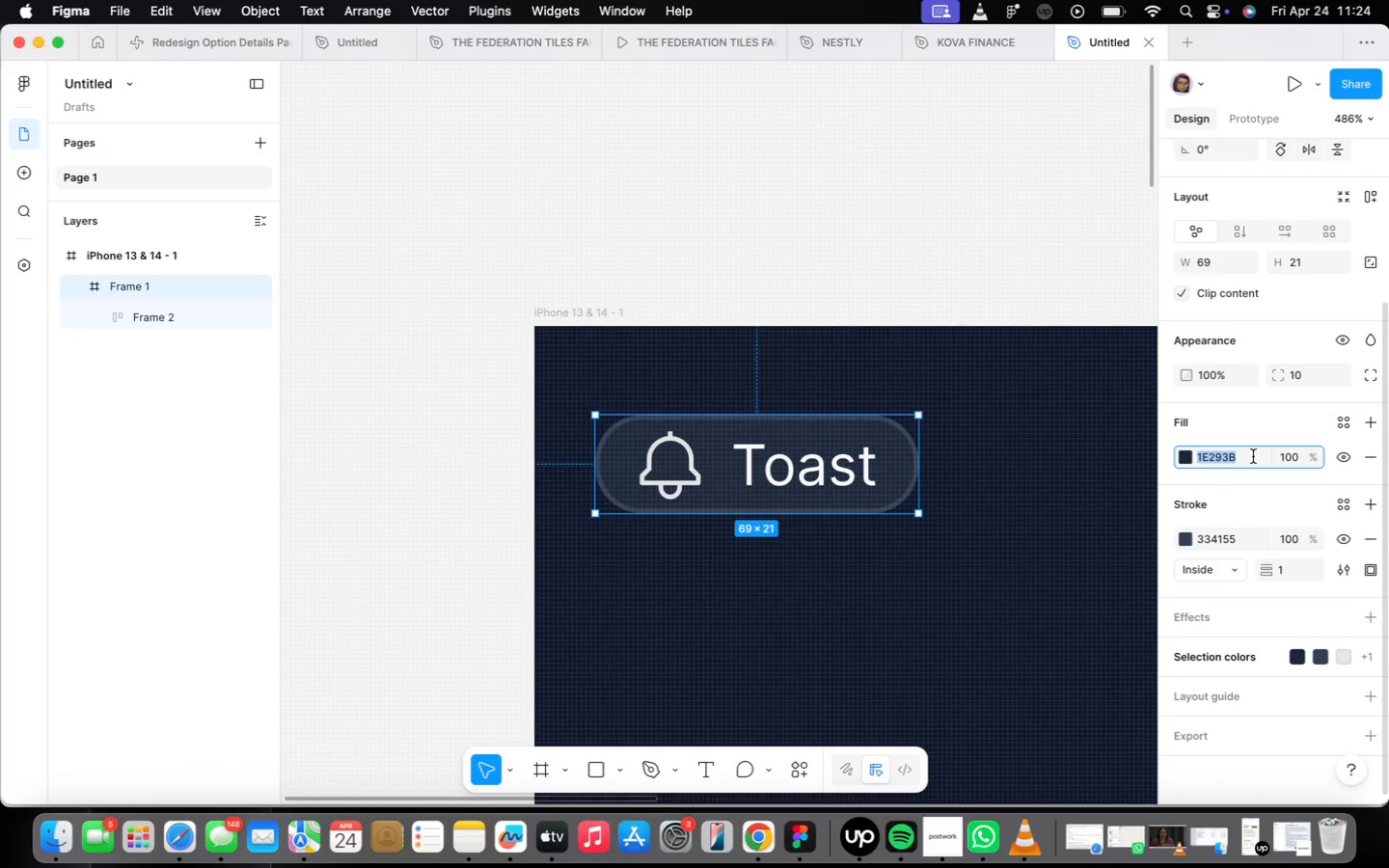 
type(3b82f6)
 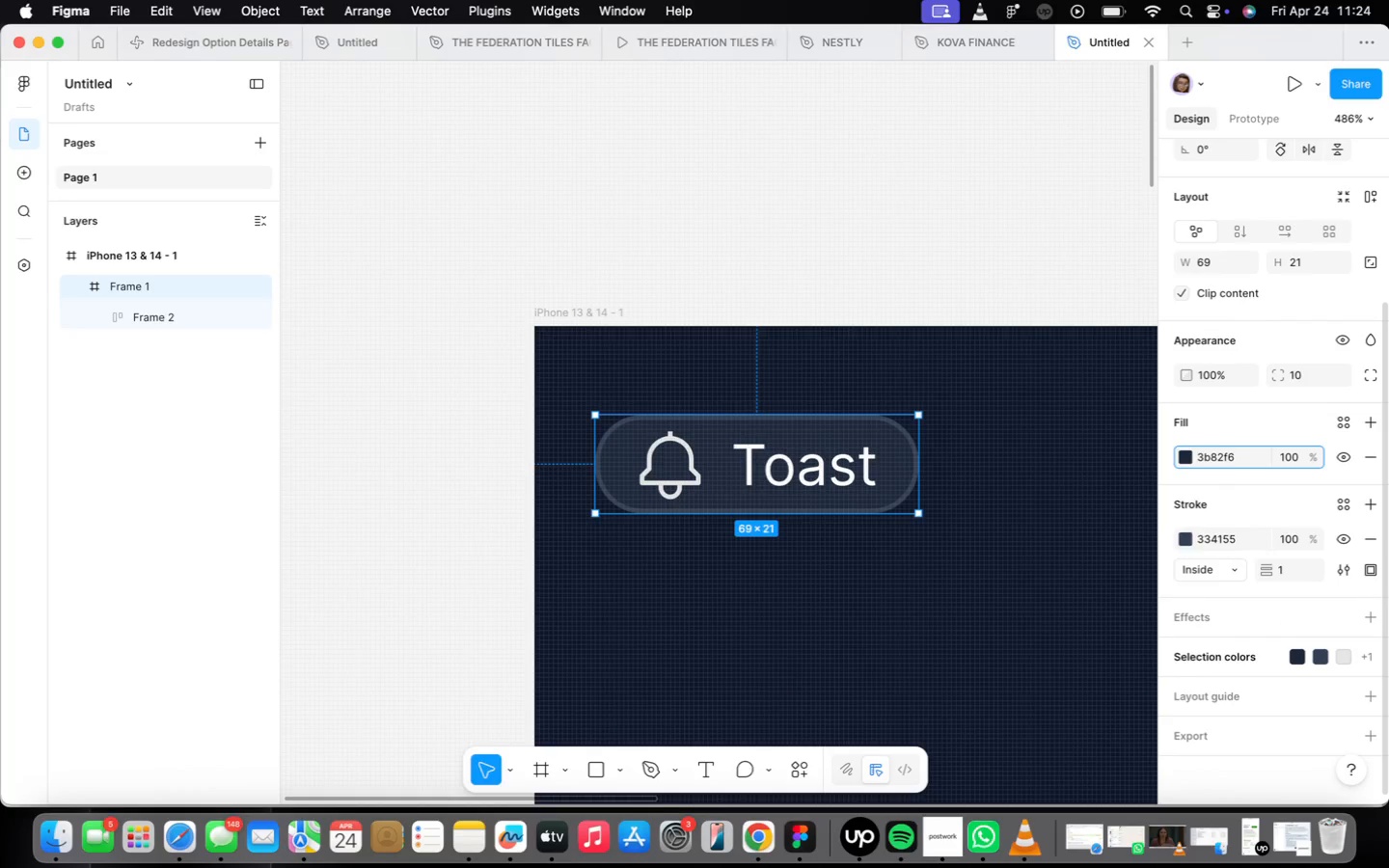 
key(Enter)
 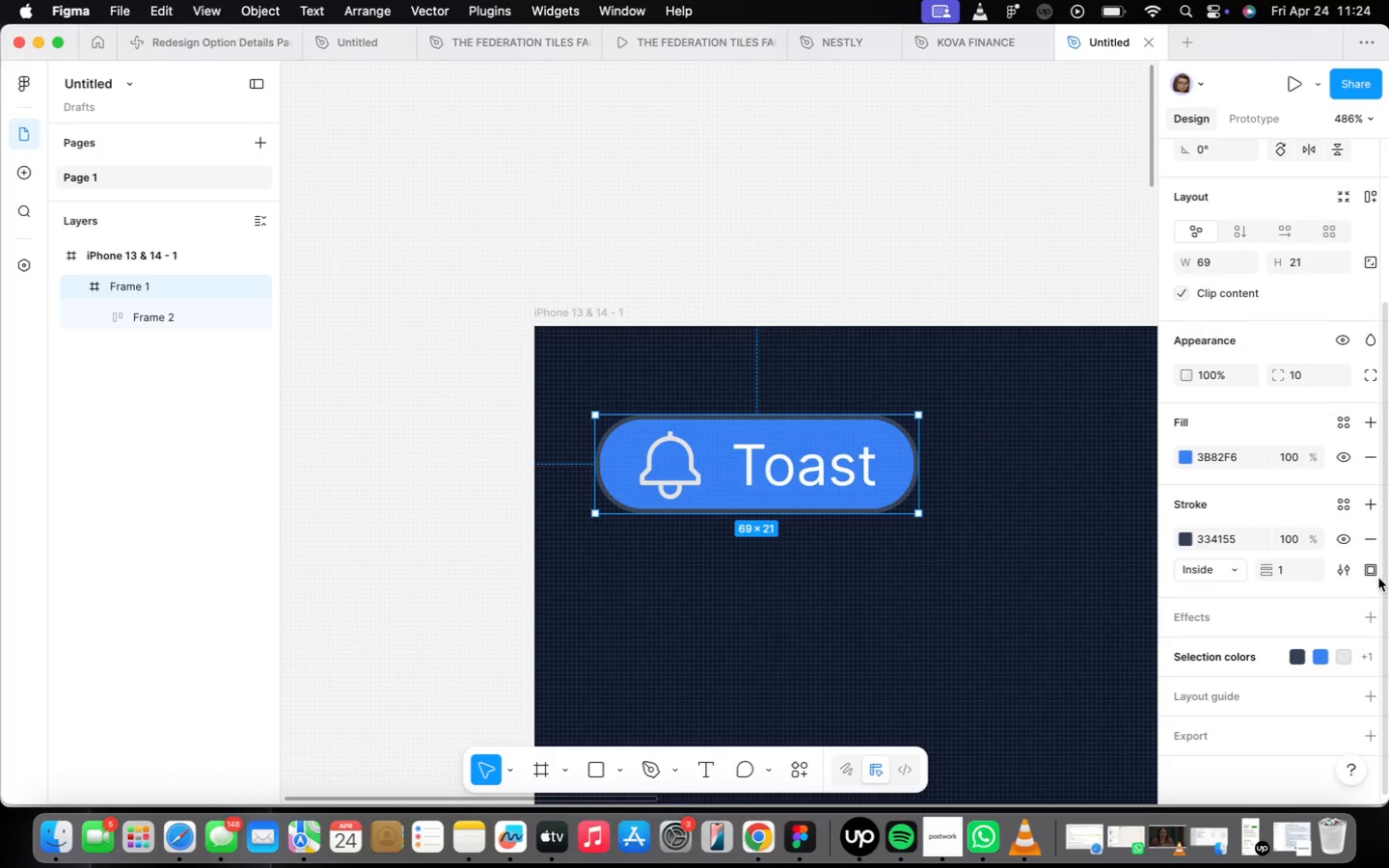 
left_click([1339, 542])
 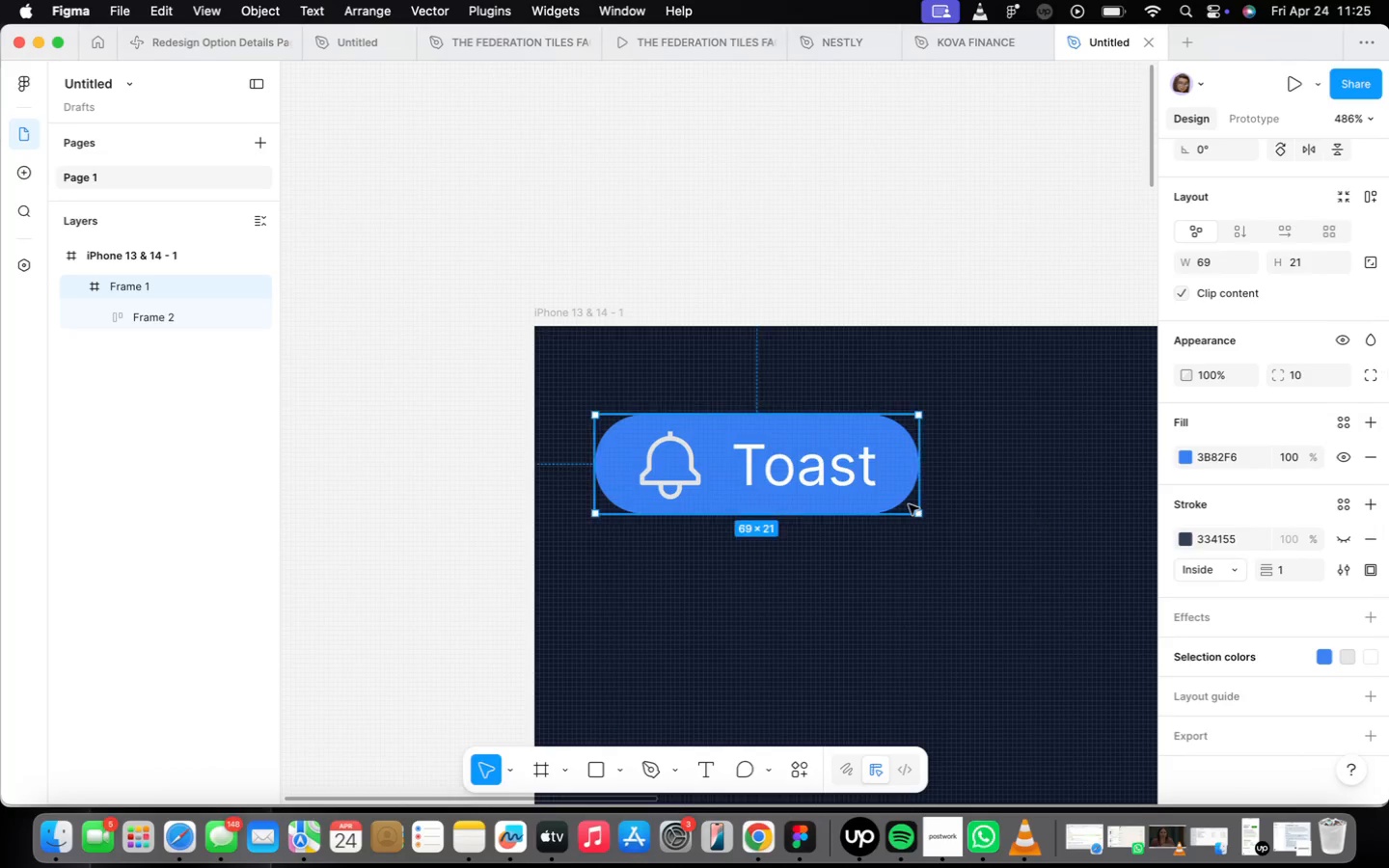 
scroll: coordinate [847, 483], scroll_direction: down, amount: 11.0
 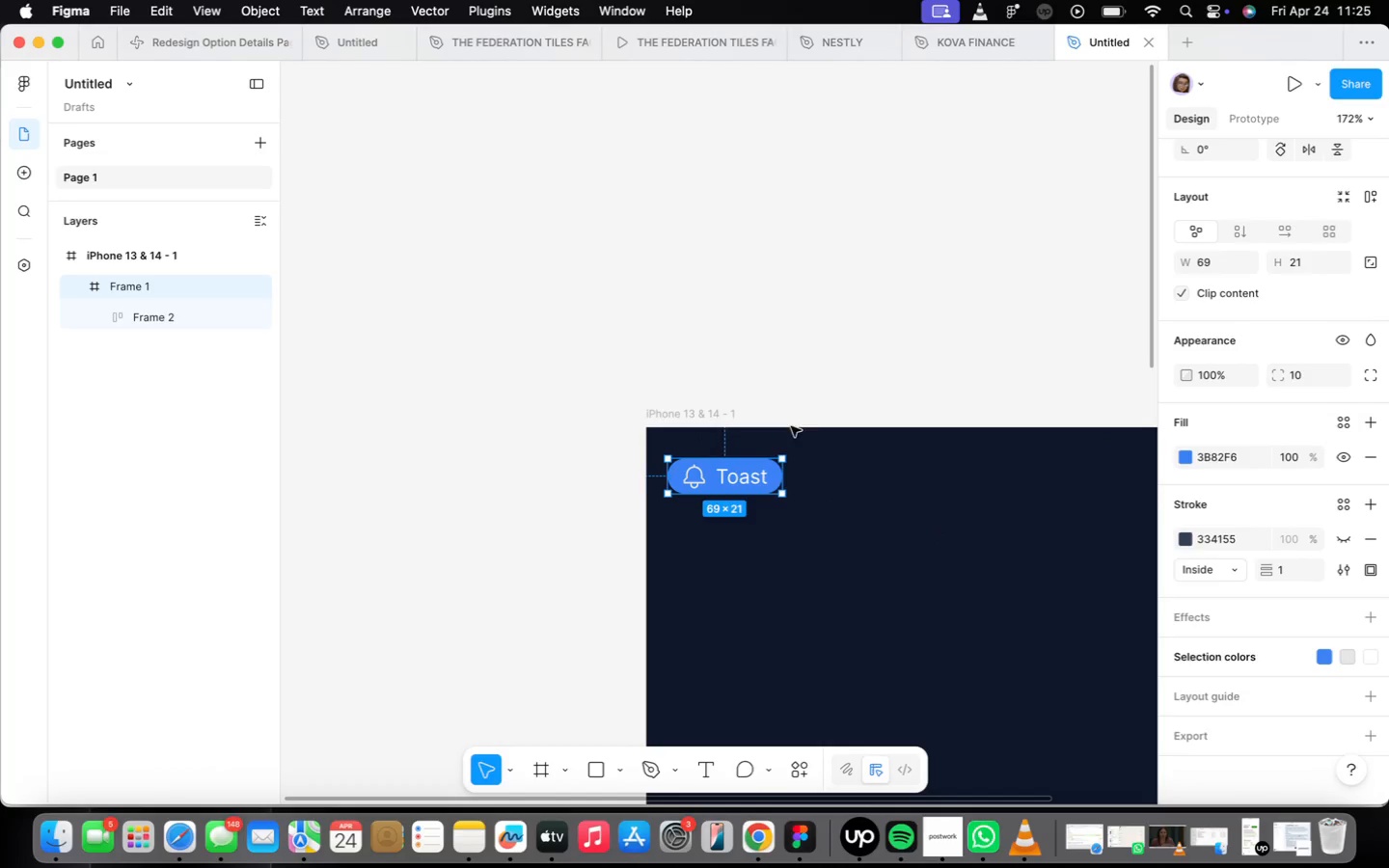 
double_click([746, 480])
 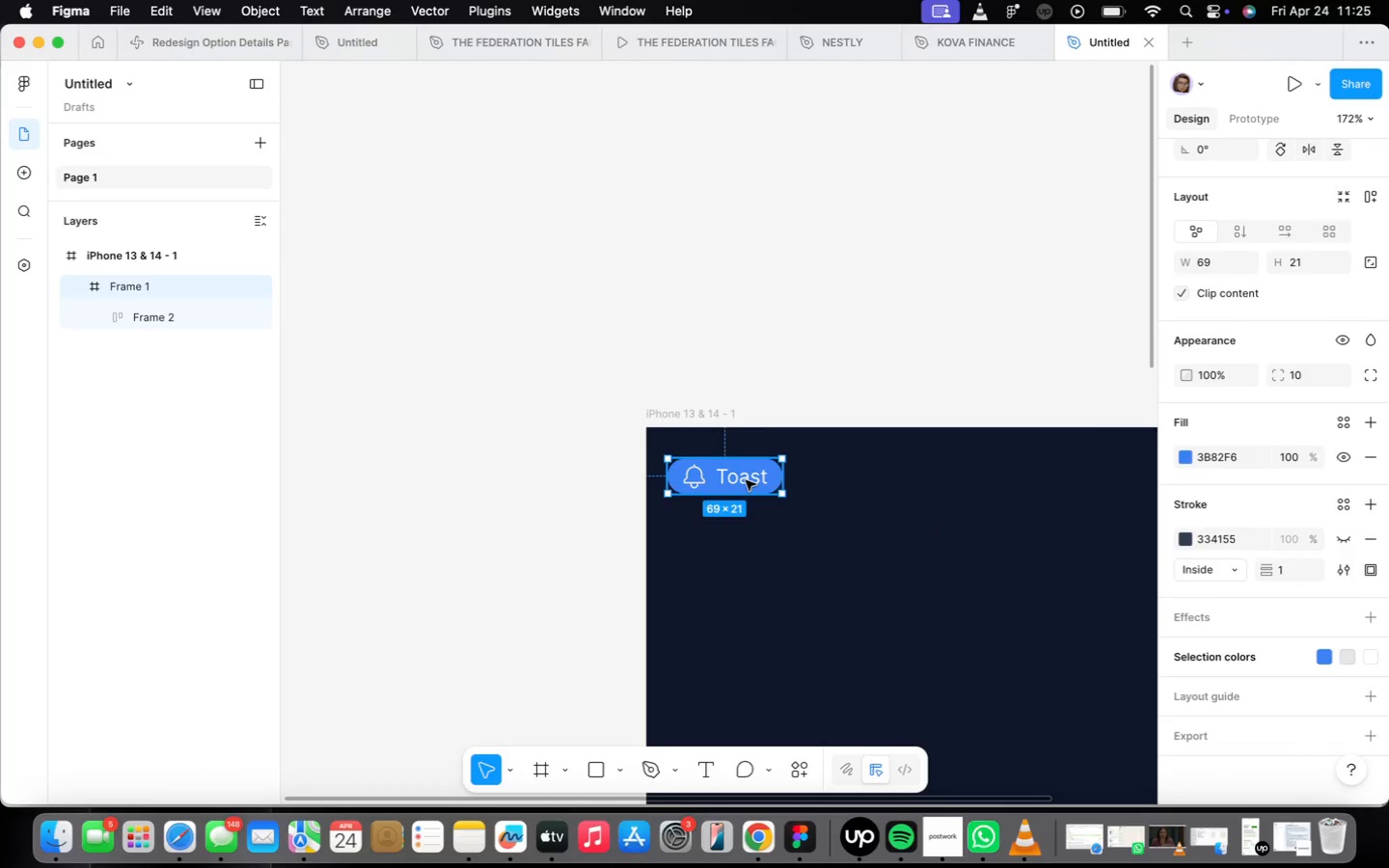 
triple_click([746, 480])
 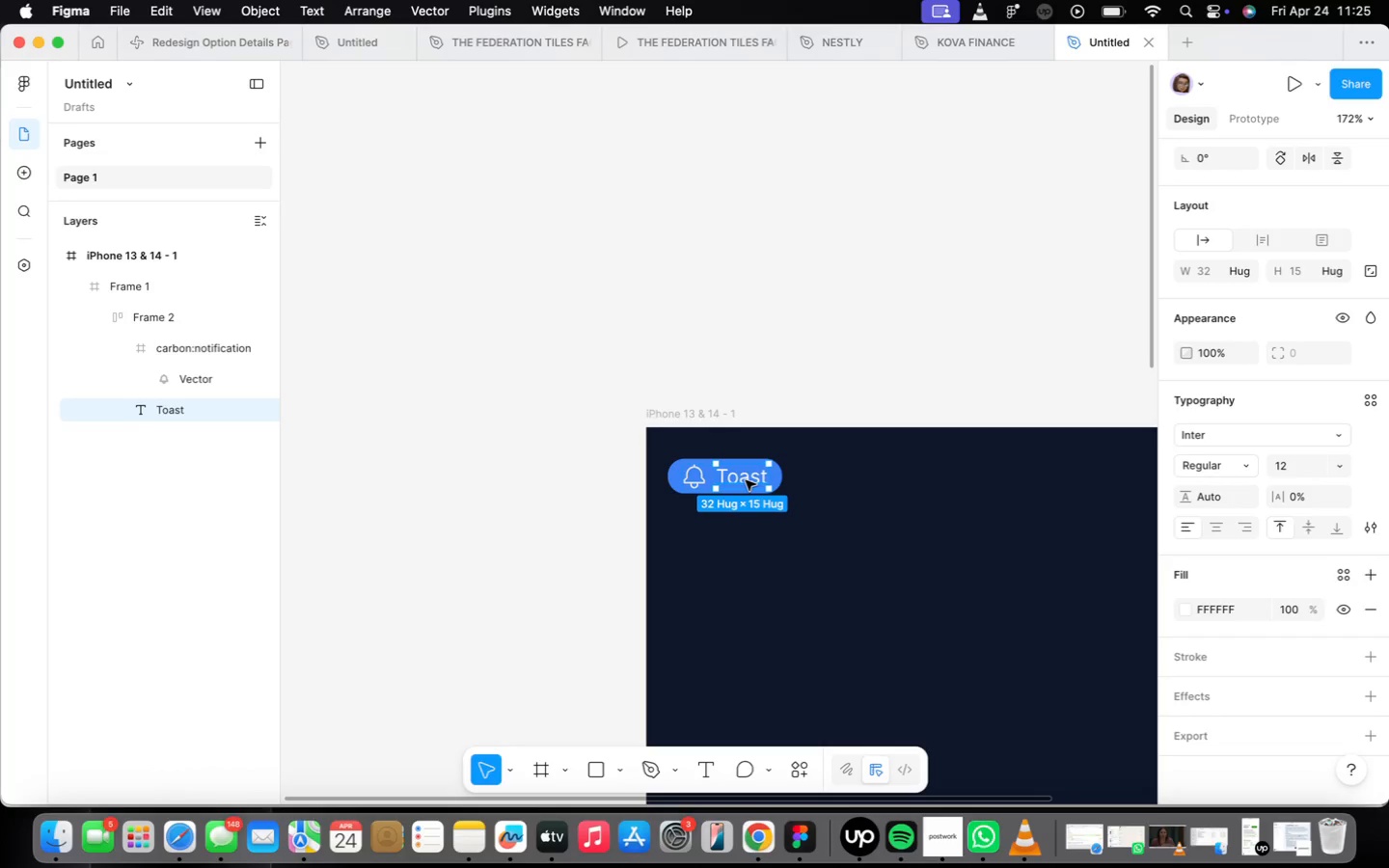 
double_click([746, 480])
 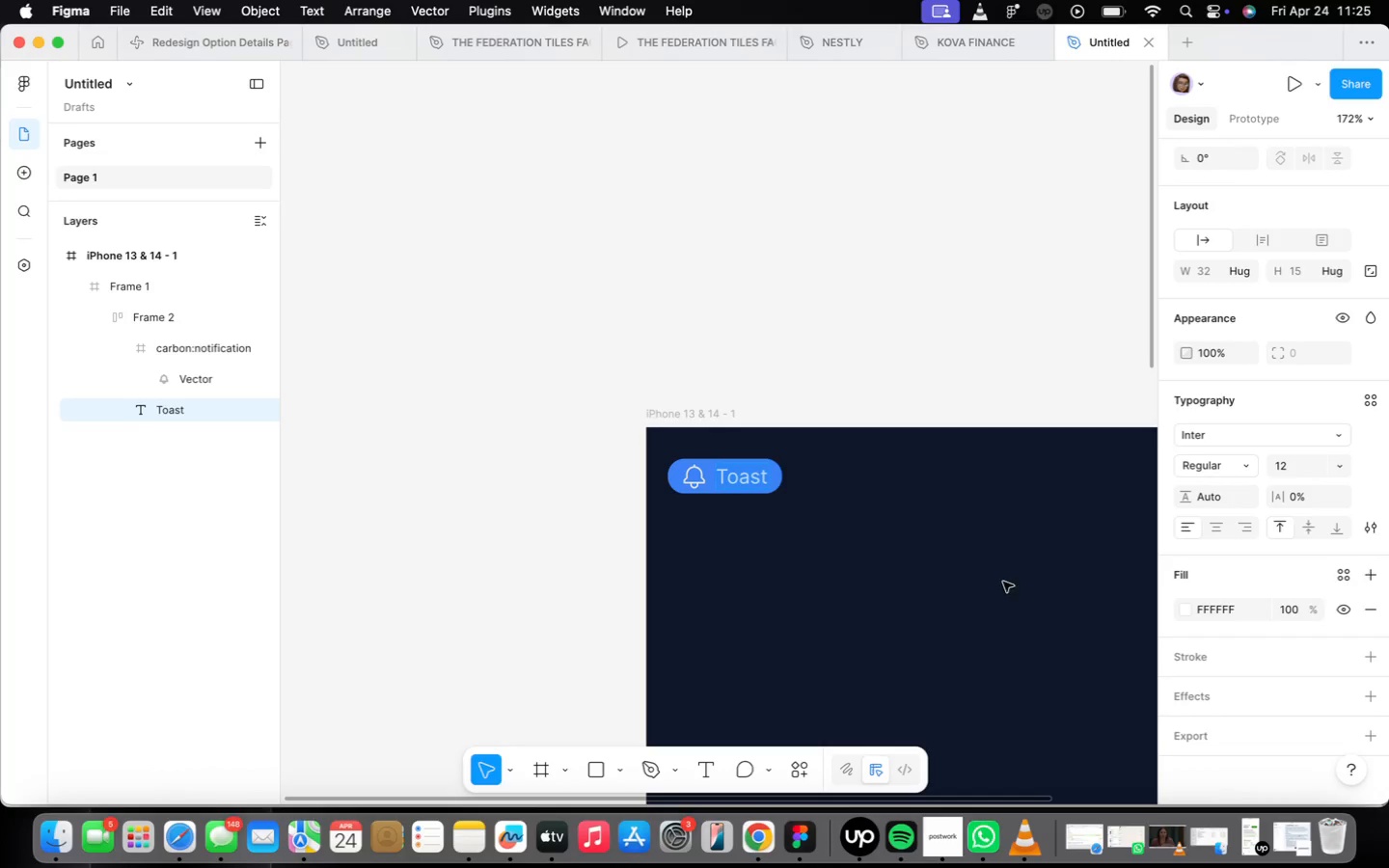 
double_click([869, 532])
 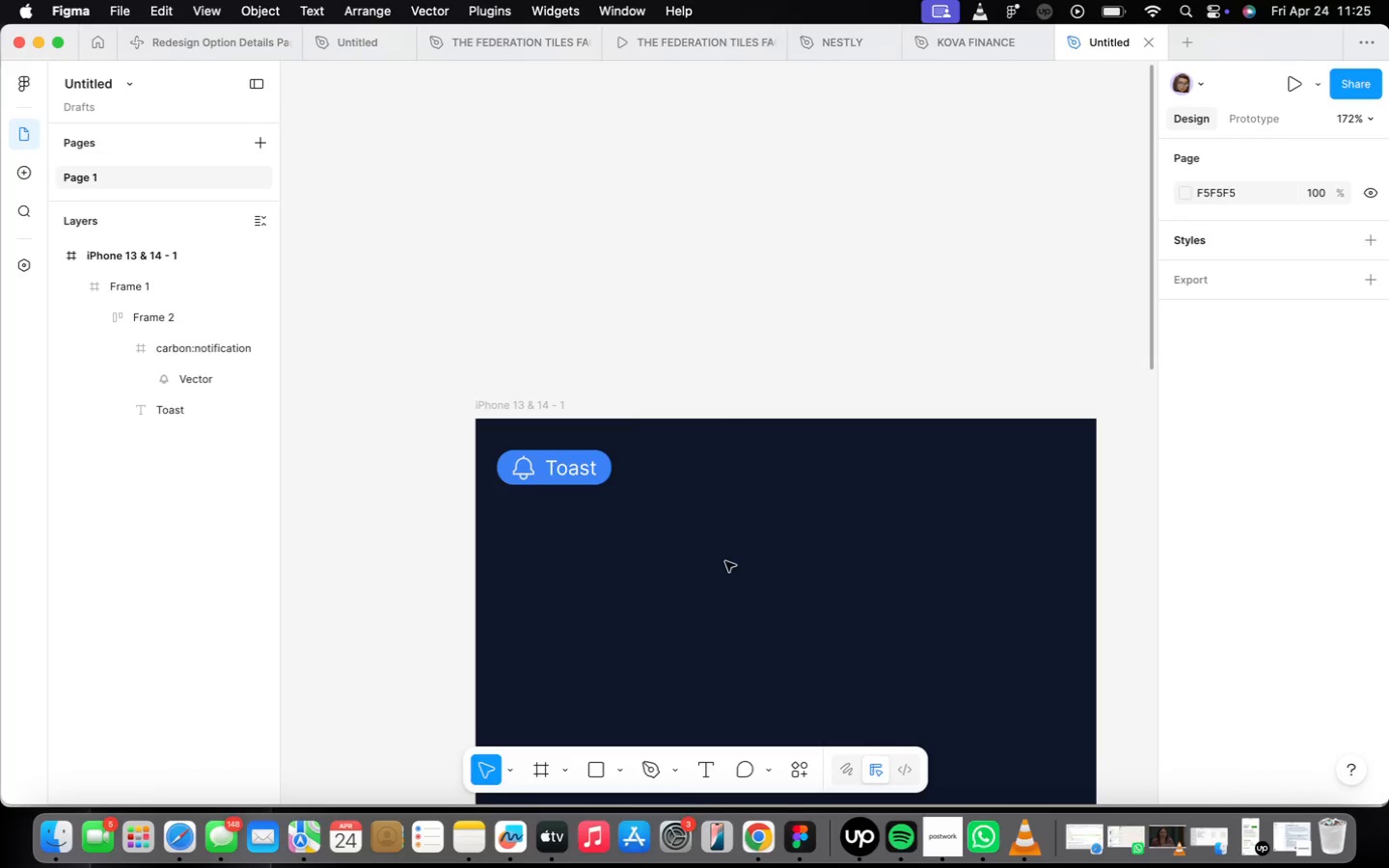 
left_click([592, 456])
 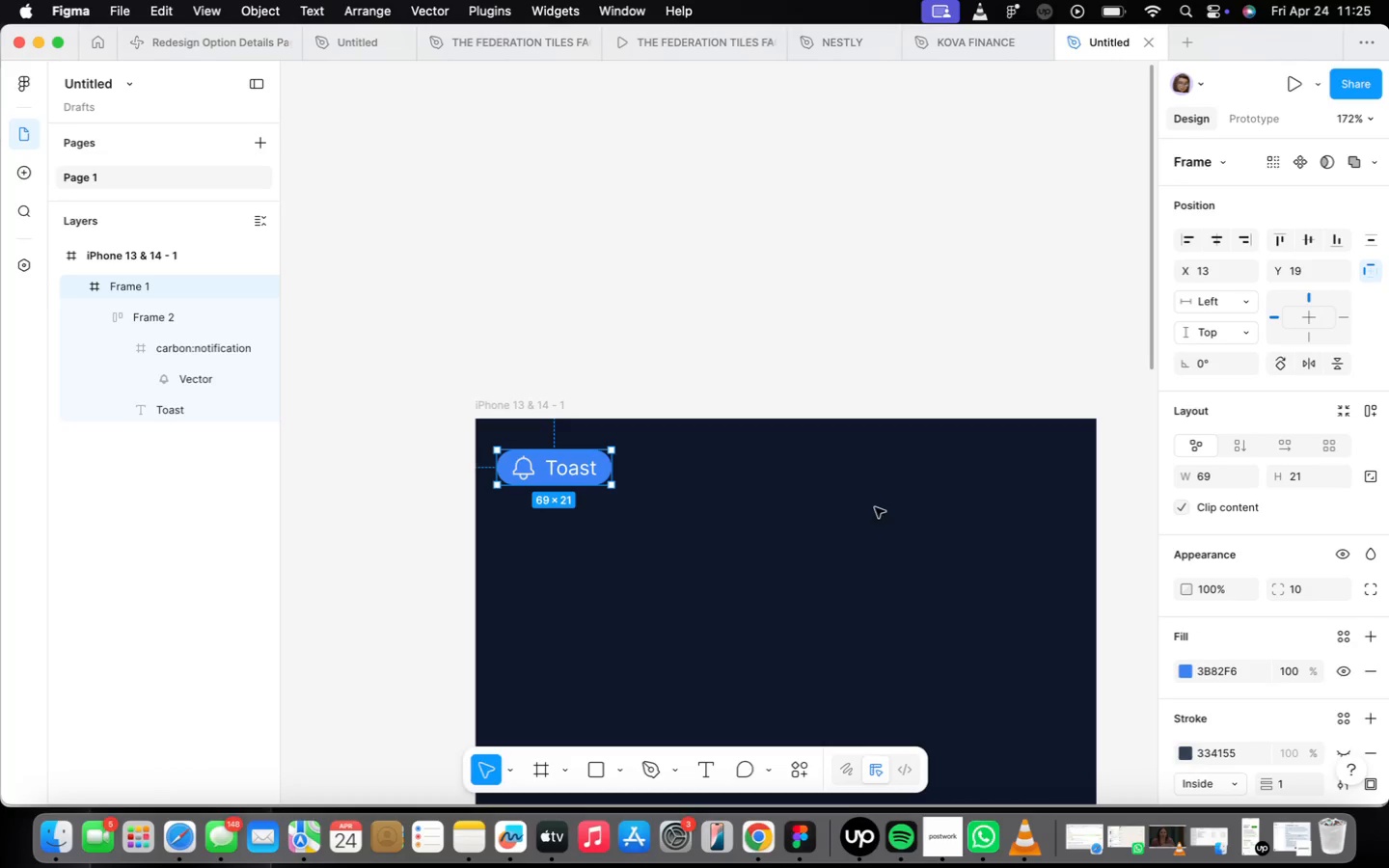 
wait(7.54)
 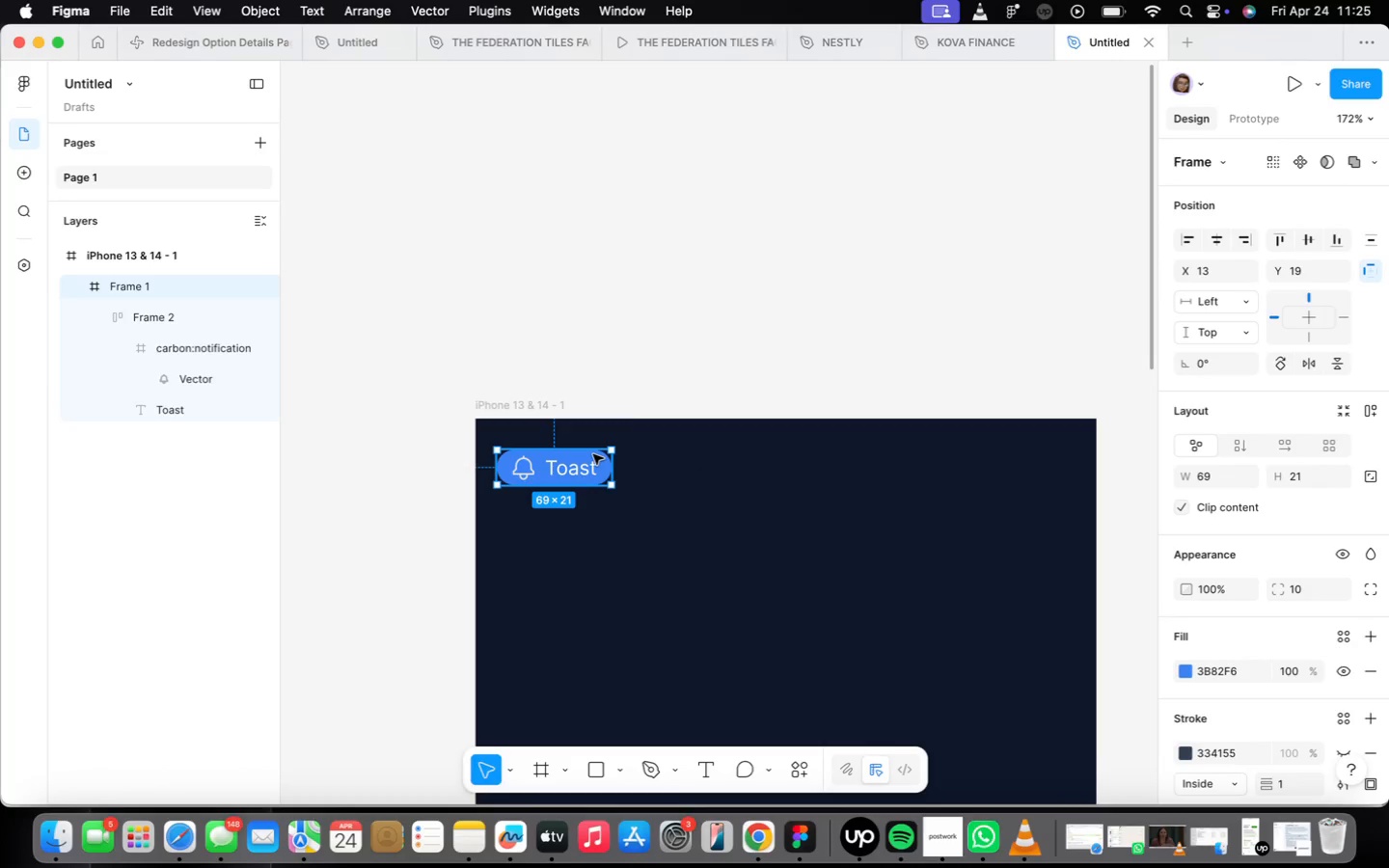 
scroll: coordinate [567, 452], scroll_direction: up, amount: 13.0
 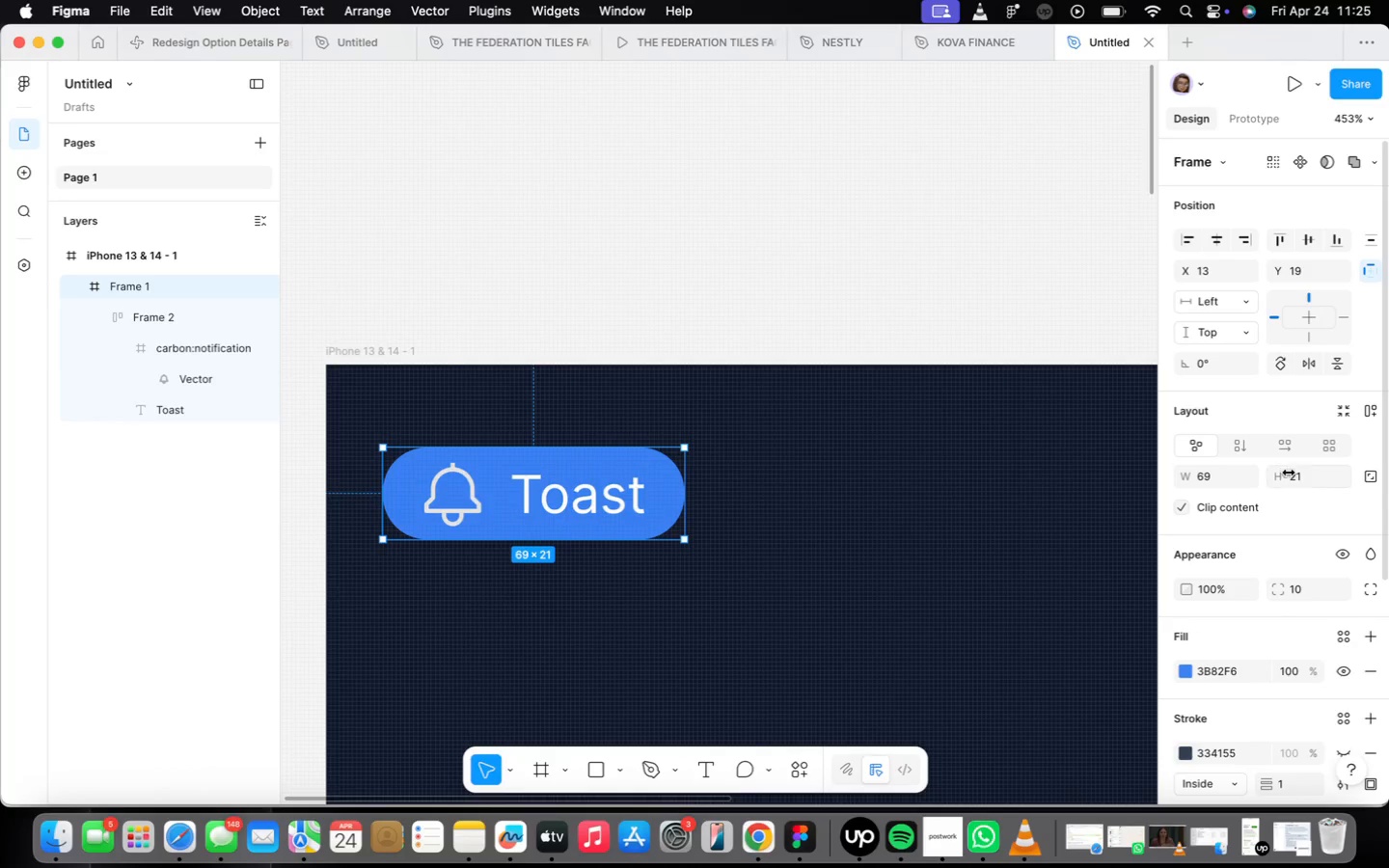 
type(36)
 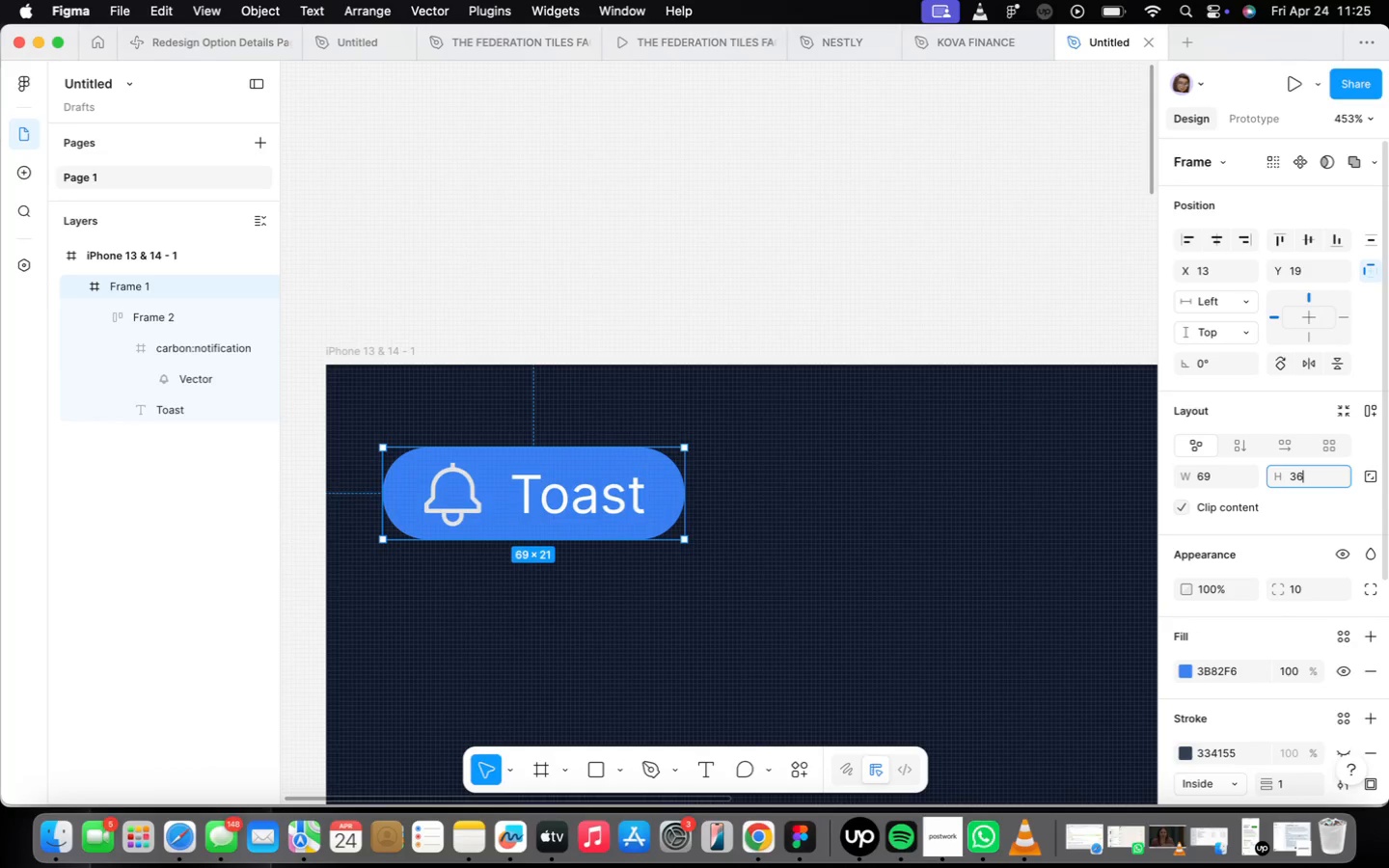 
key(Enter)
 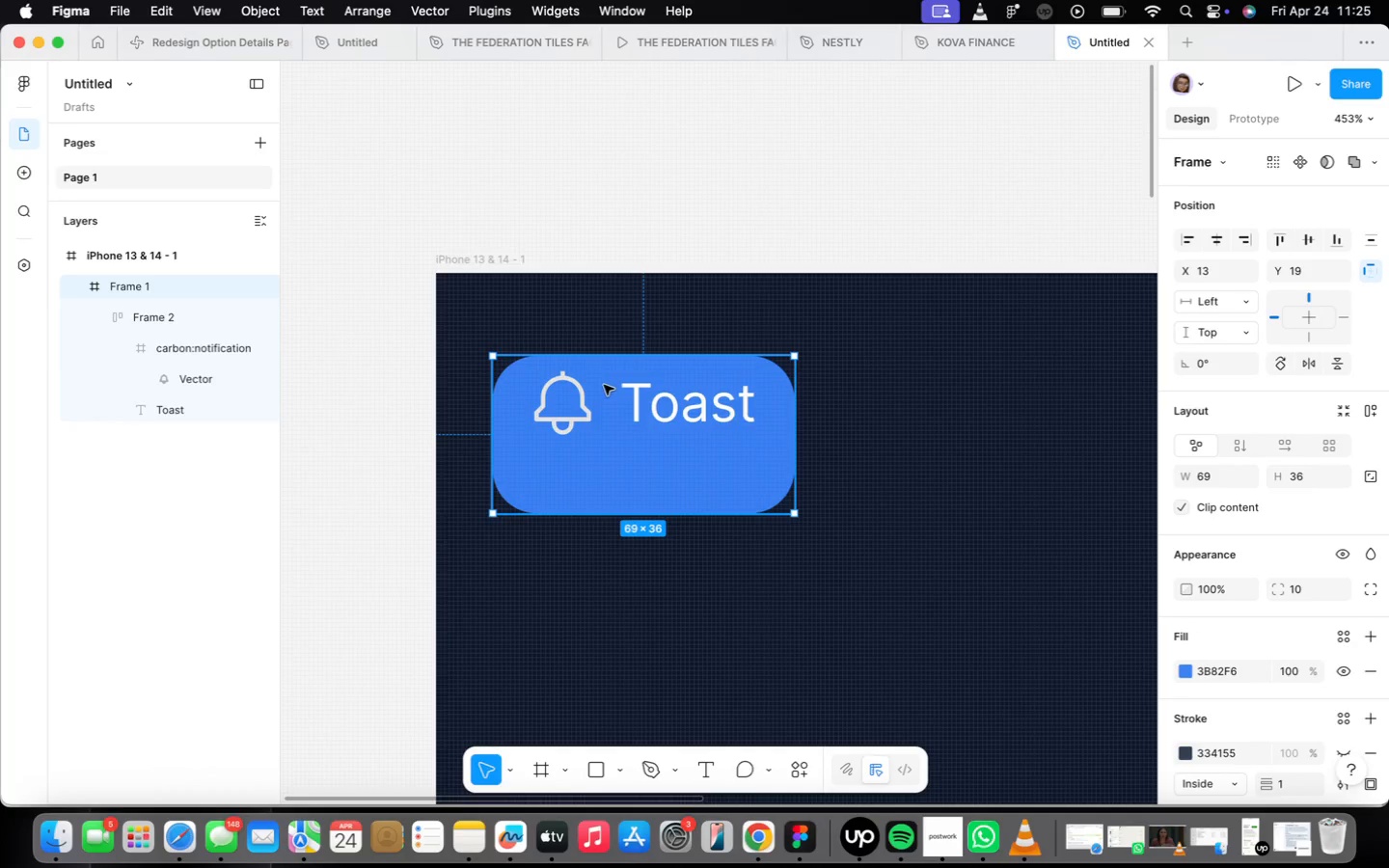 
left_click_drag(start_coordinate=[634, 402], to_coordinate=[637, 434])
 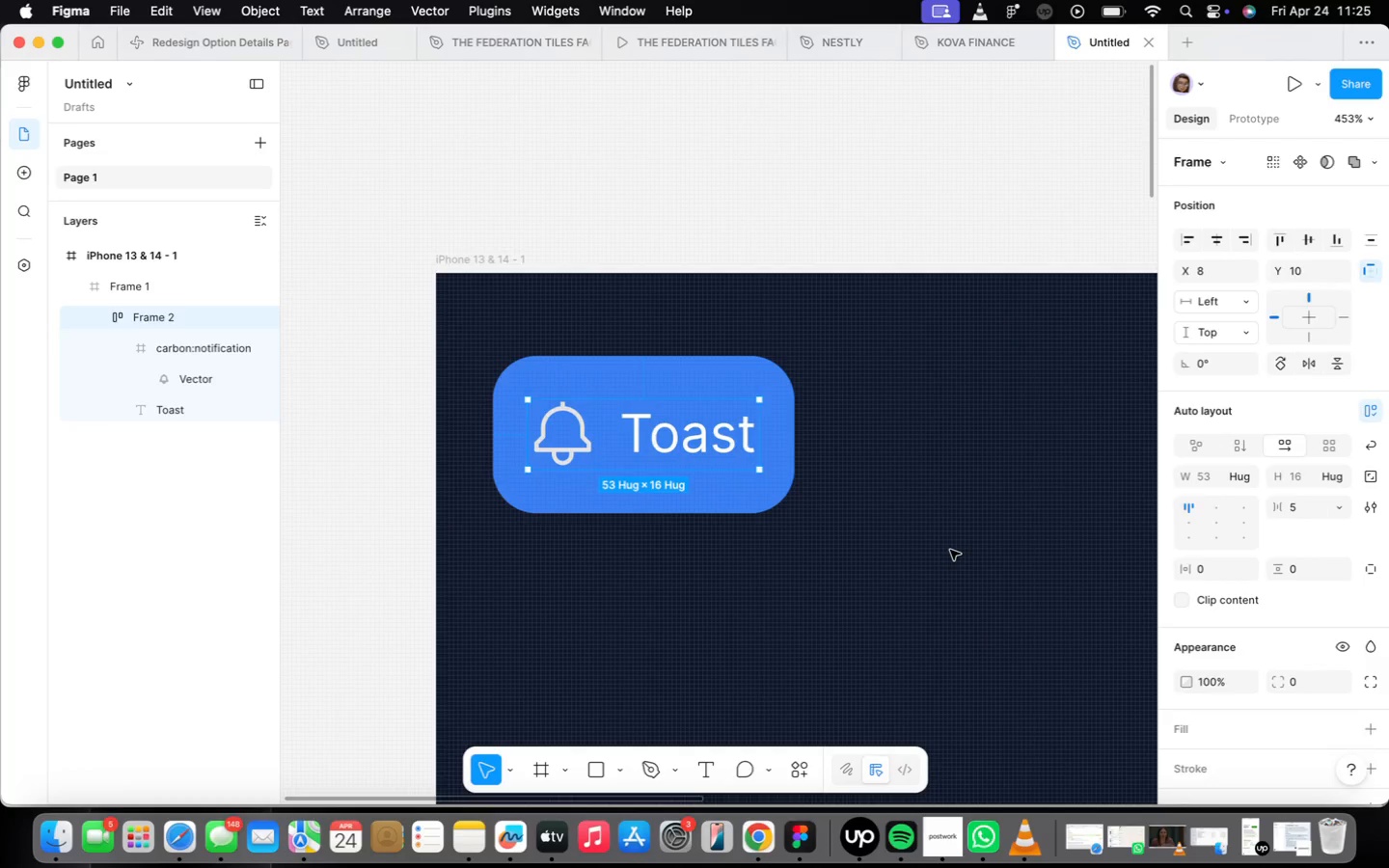 
left_click([950, 550])
 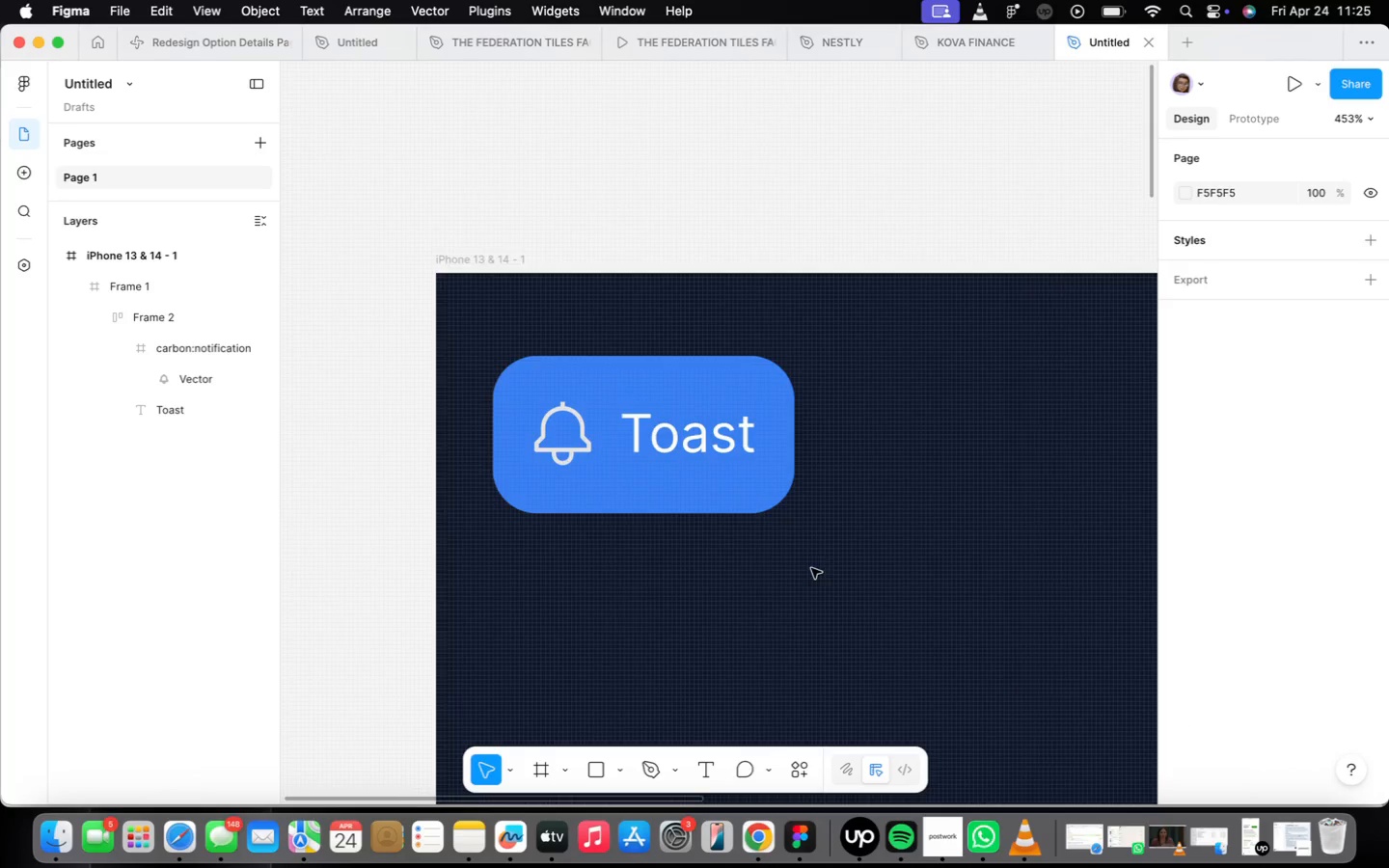 
scroll: coordinate [773, 564], scroll_direction: down, amount: 7.0
 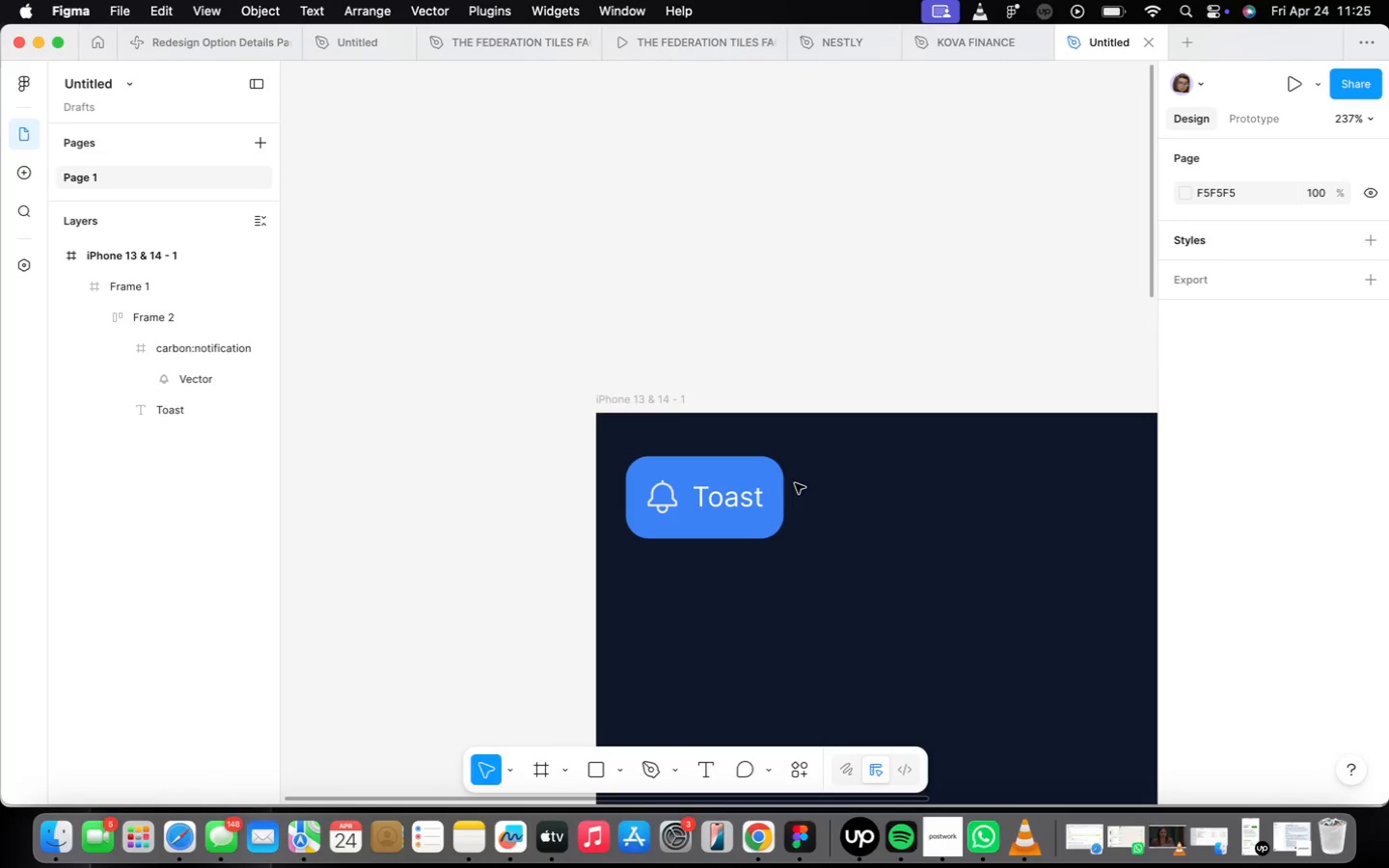 
left_click([707, 506])
 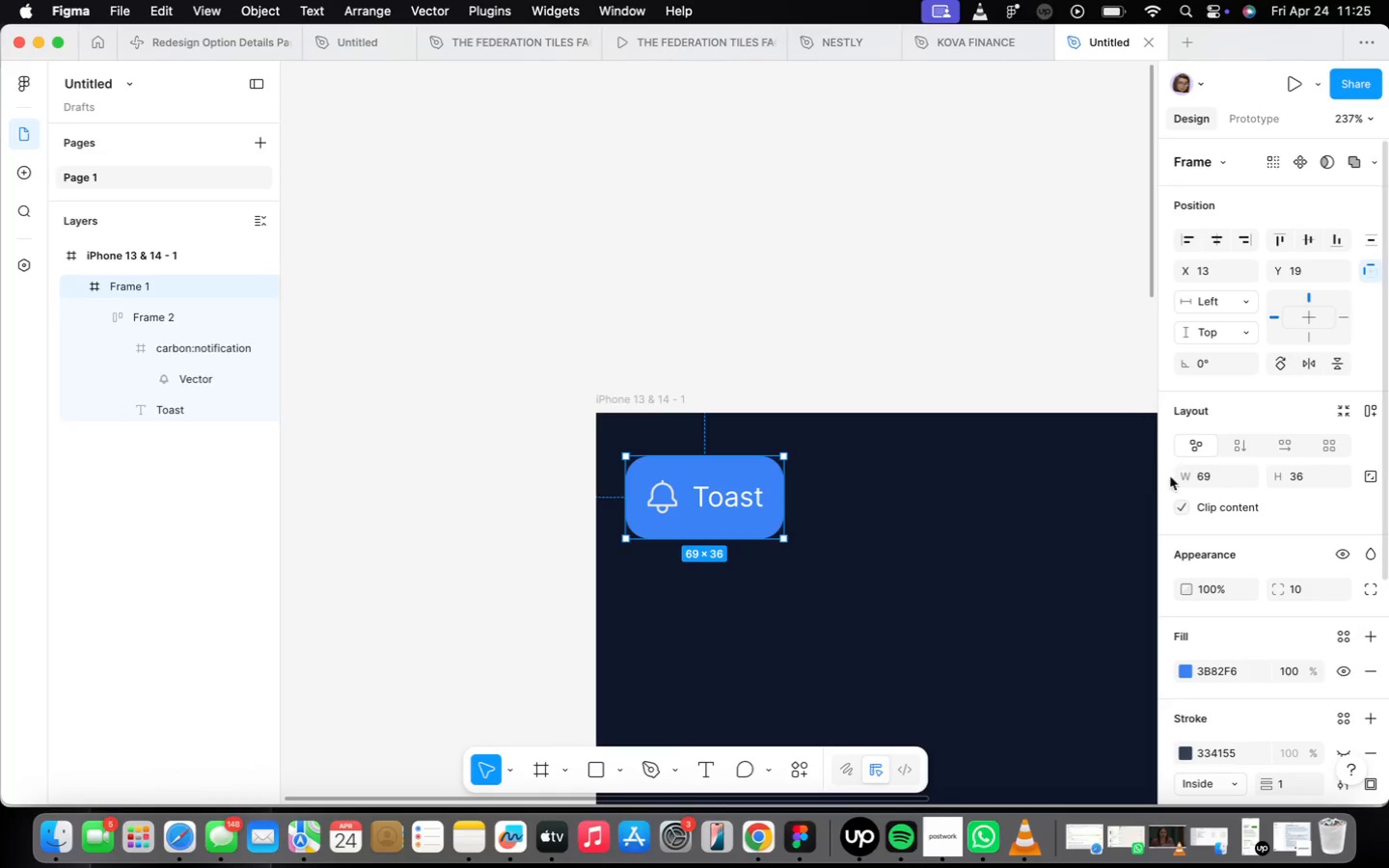 
left_click([1237, 475])
 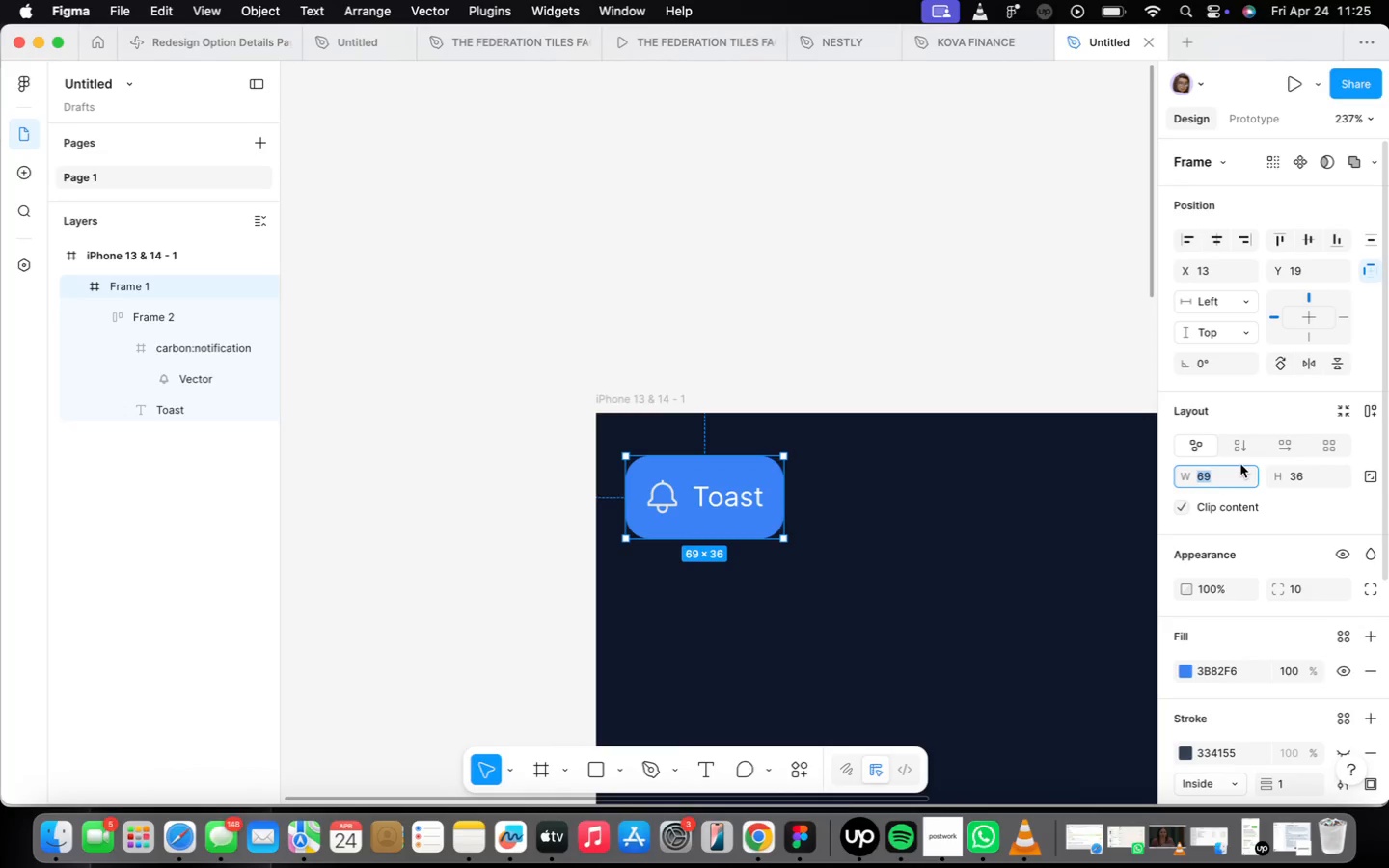 
type(8)
key(Backspace)
type(90)
 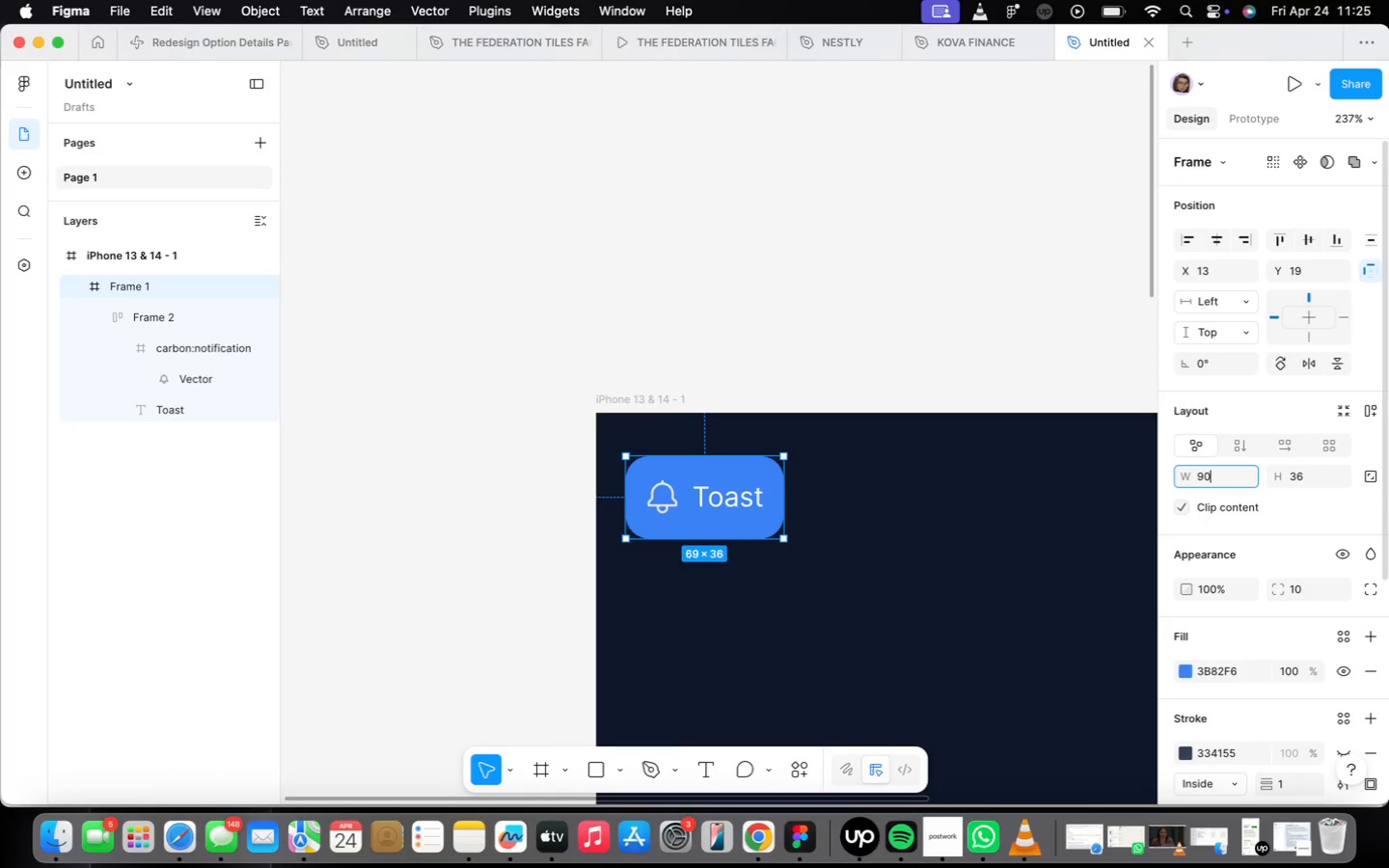 
key(Enter)
 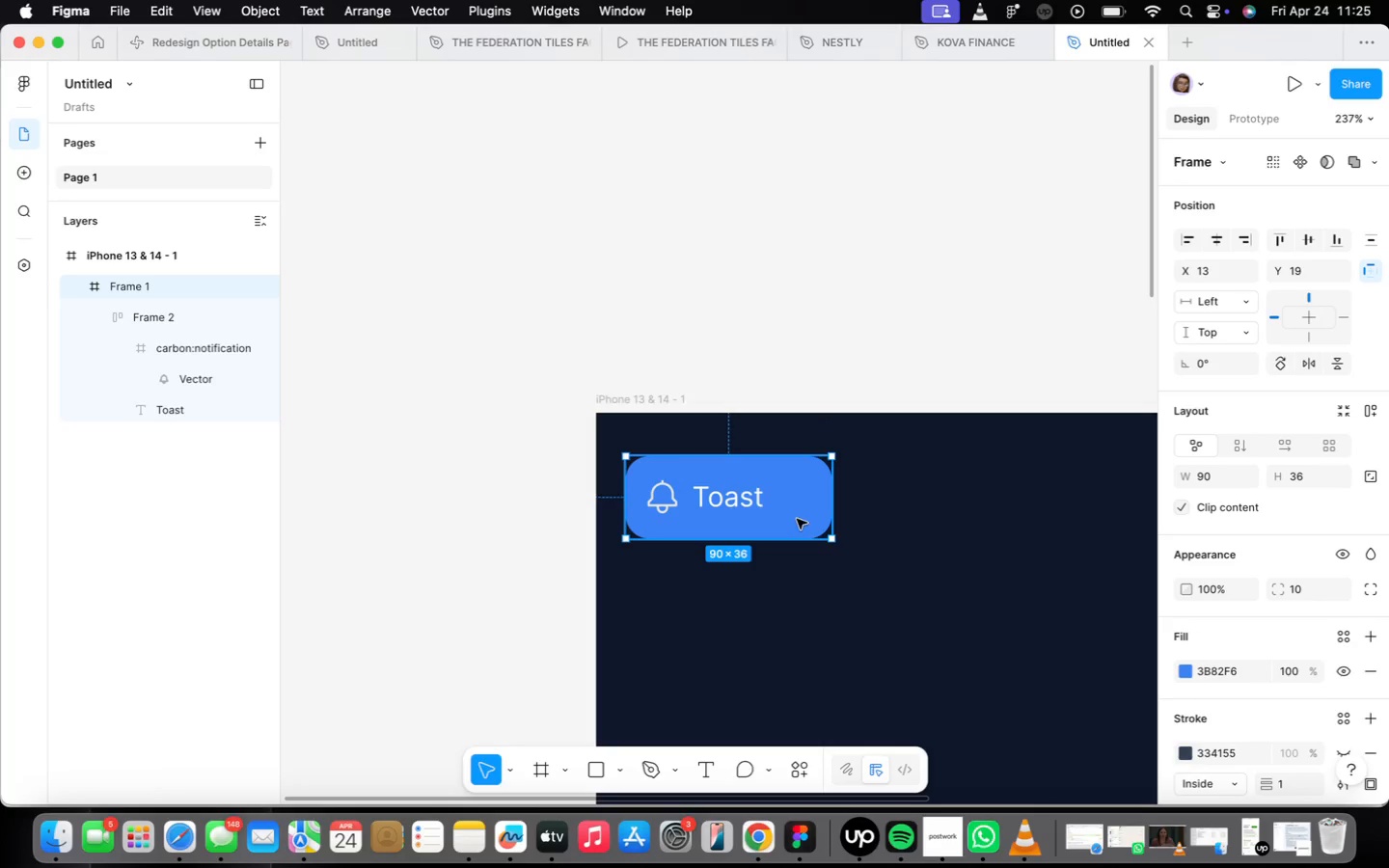 
left_click([670, 483])
 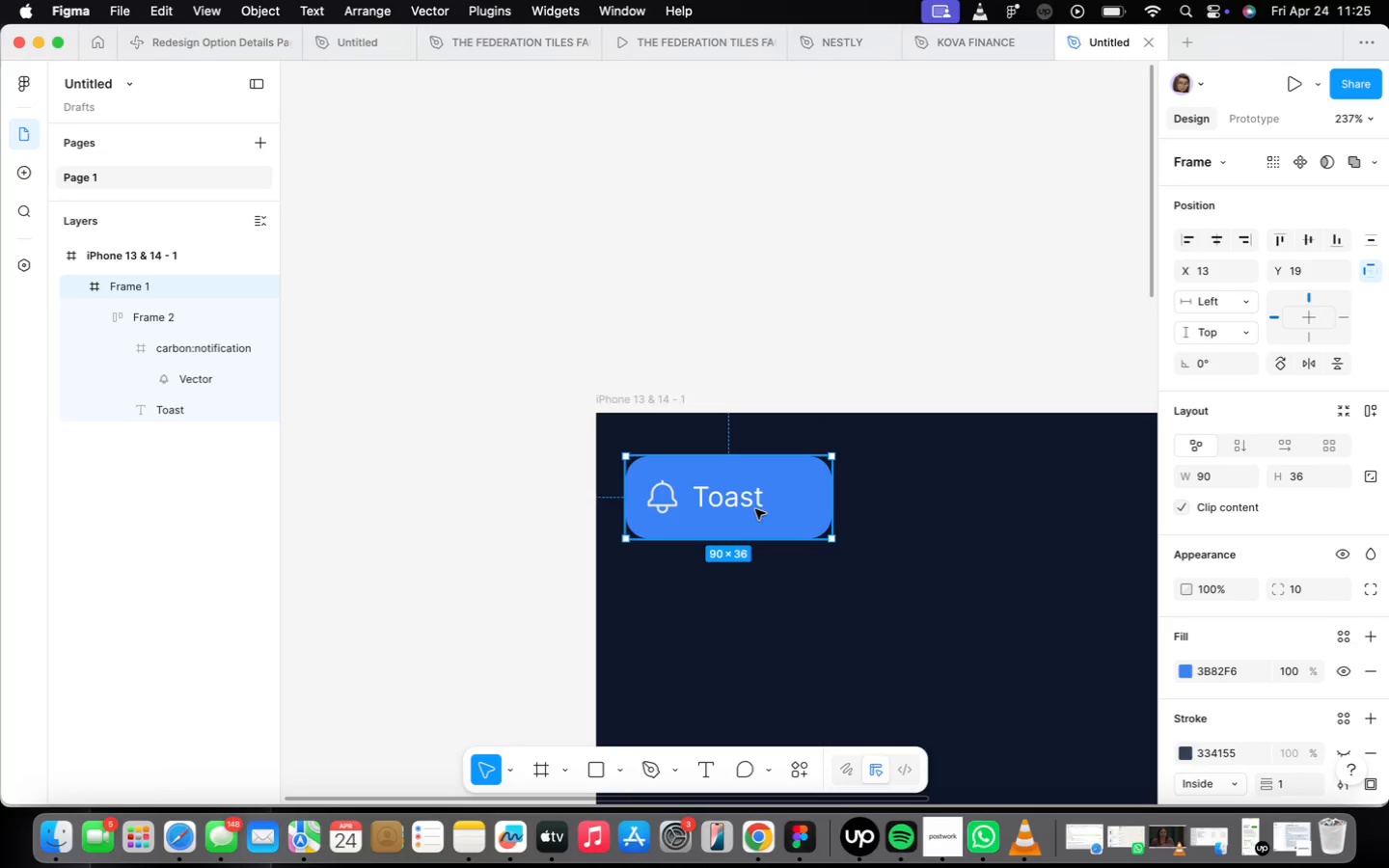 
left_click([746, 507])
 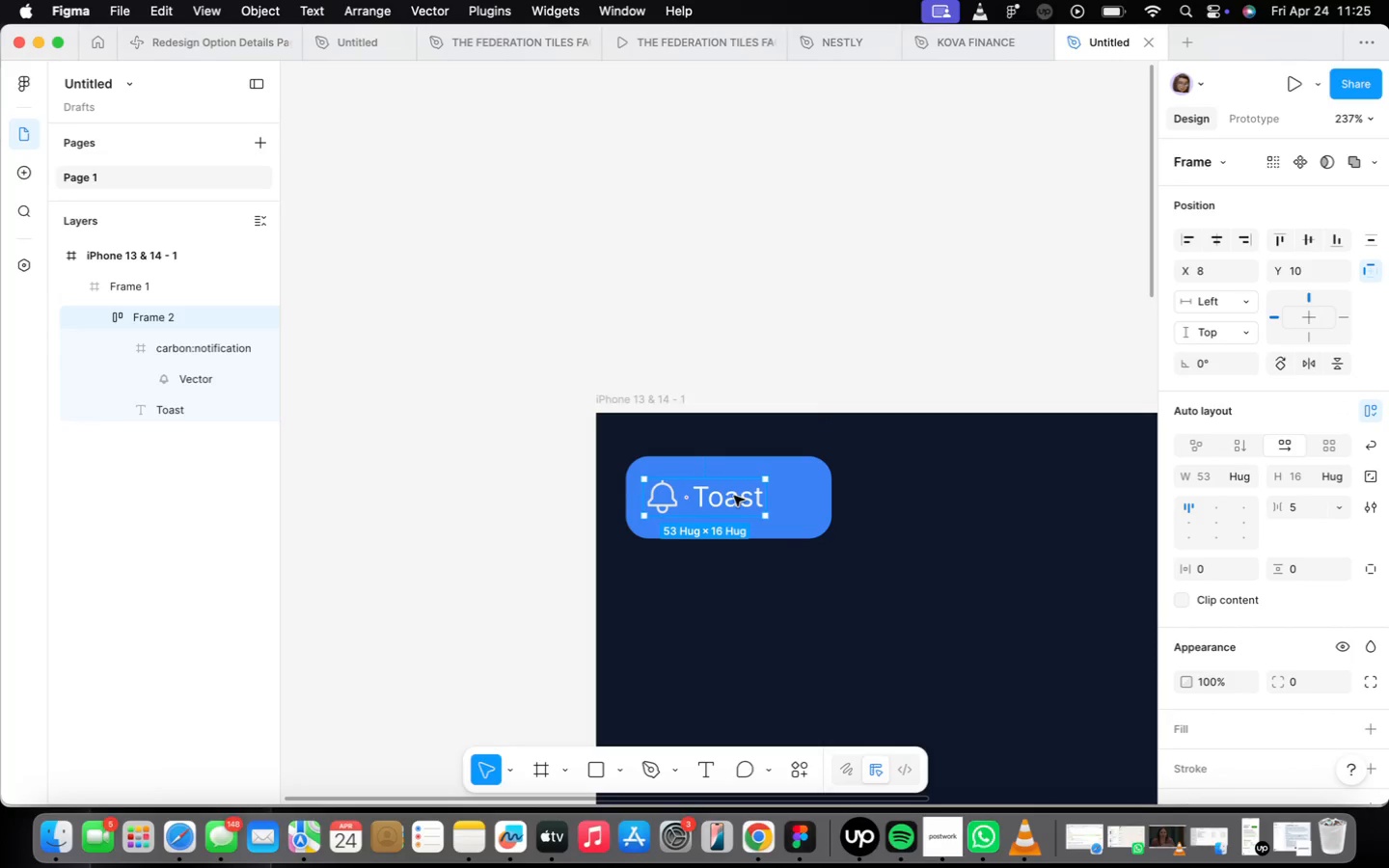 
left_click_drag(start_coordinate=[732, 495], to_coordinate=[760, 497])
 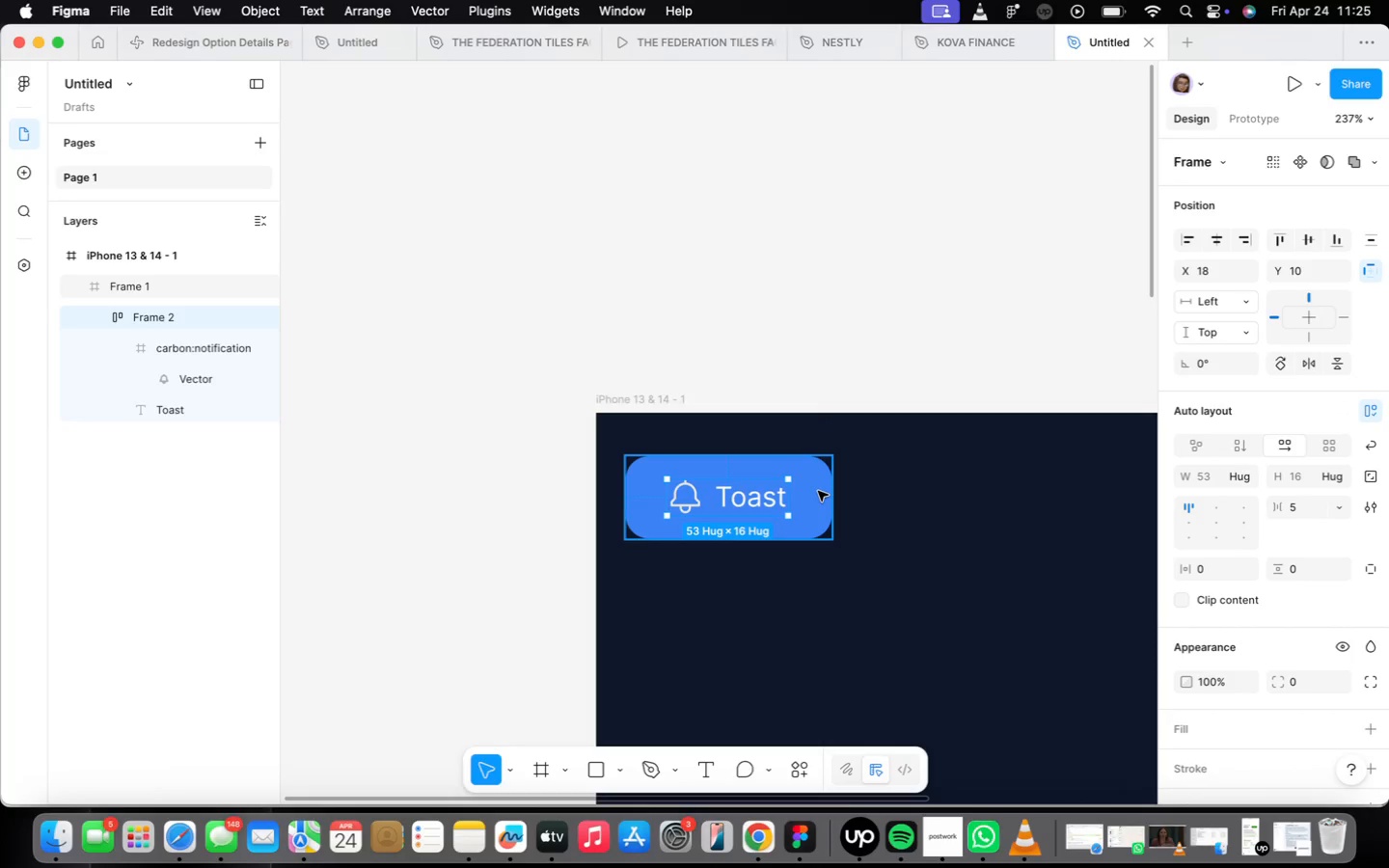 
hold_key(key=ShiftLeft, duration=0.44)
 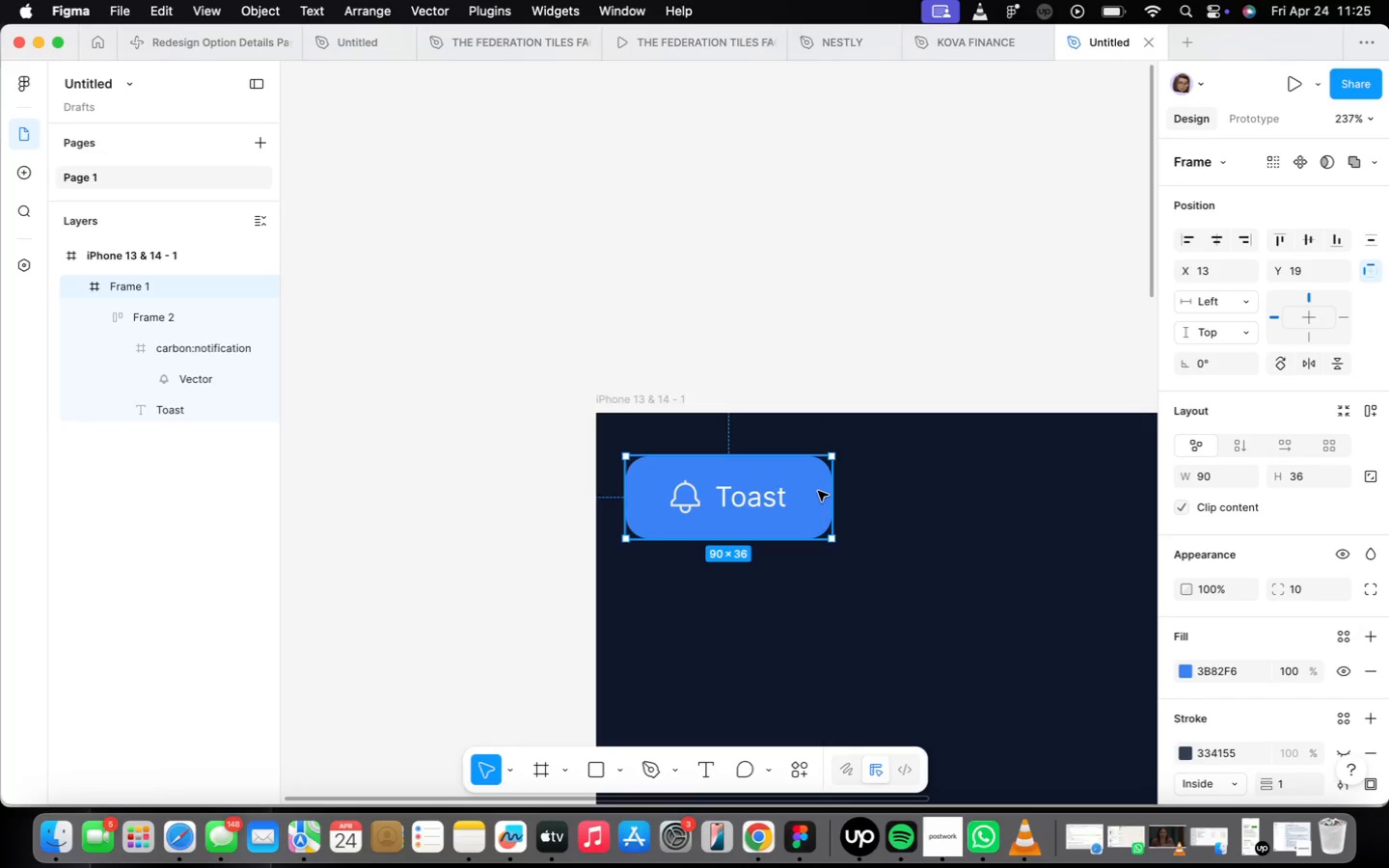 
key(Shift+ShiftLeft)
 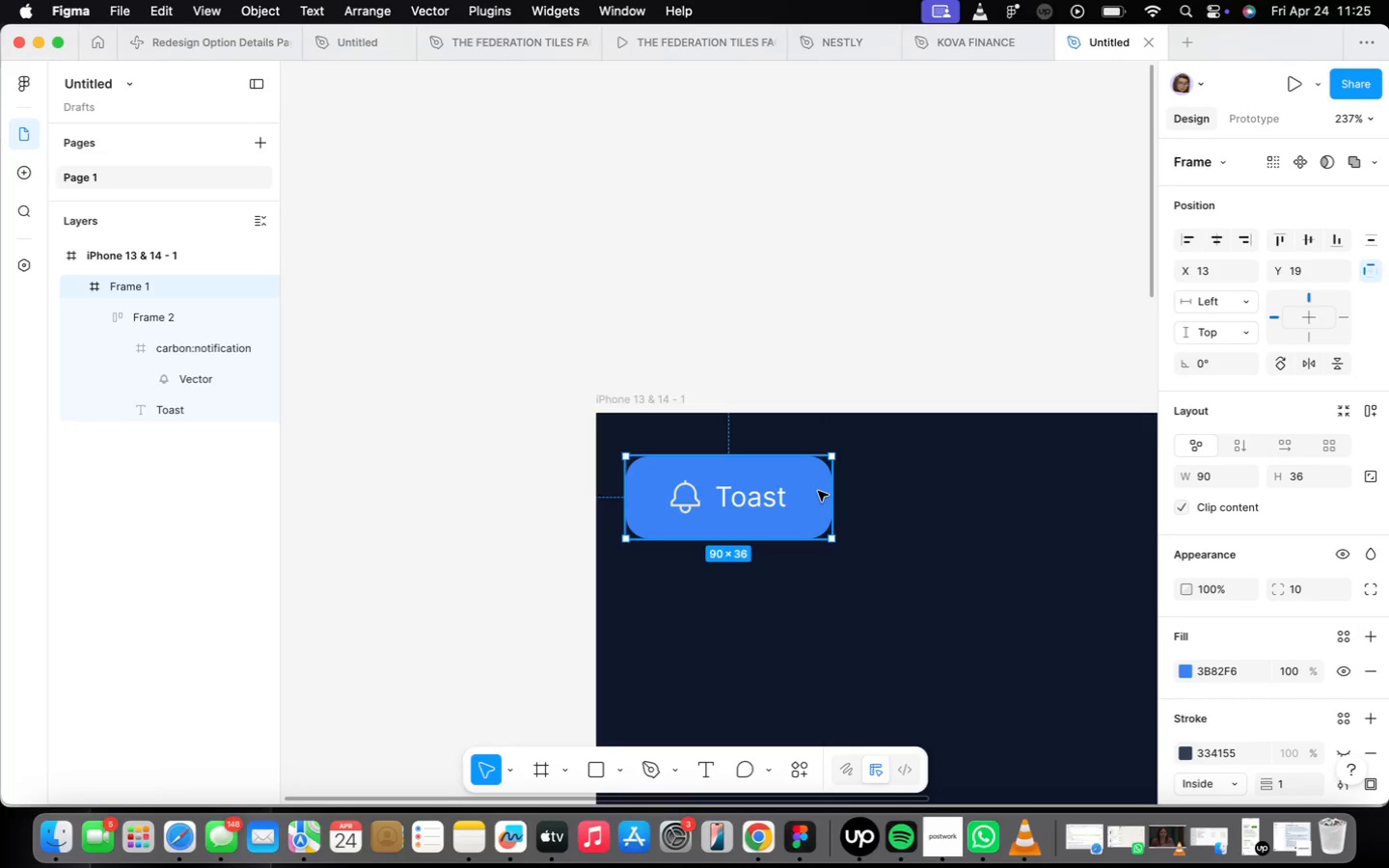 
key(Shift+A)
 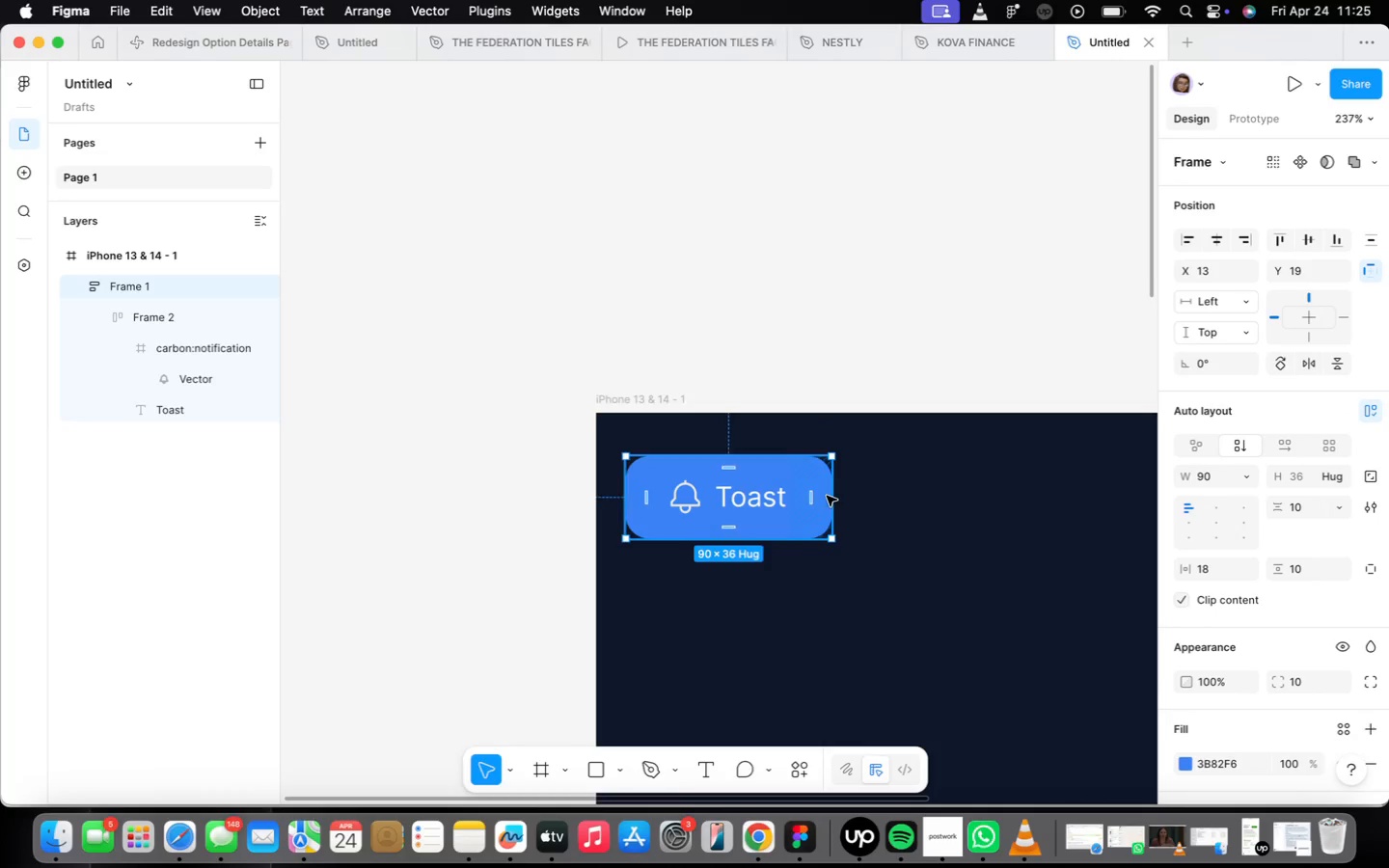 
scroll: coordinate [778, 559], scroll_direction: down, amount: 15.0
 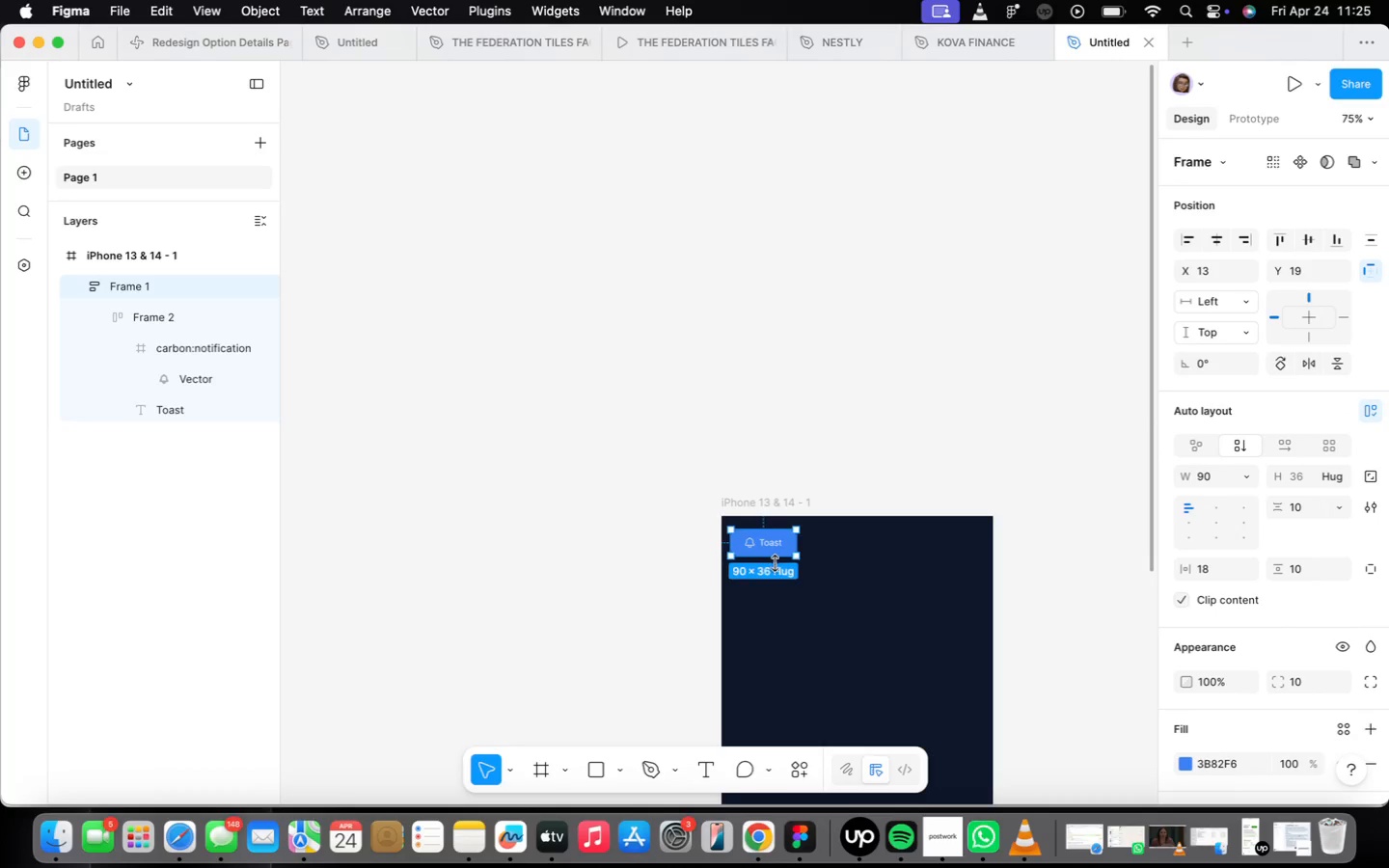 
scroll: coordinate [775, 562], scroll_direction: up, amount: 7.0
 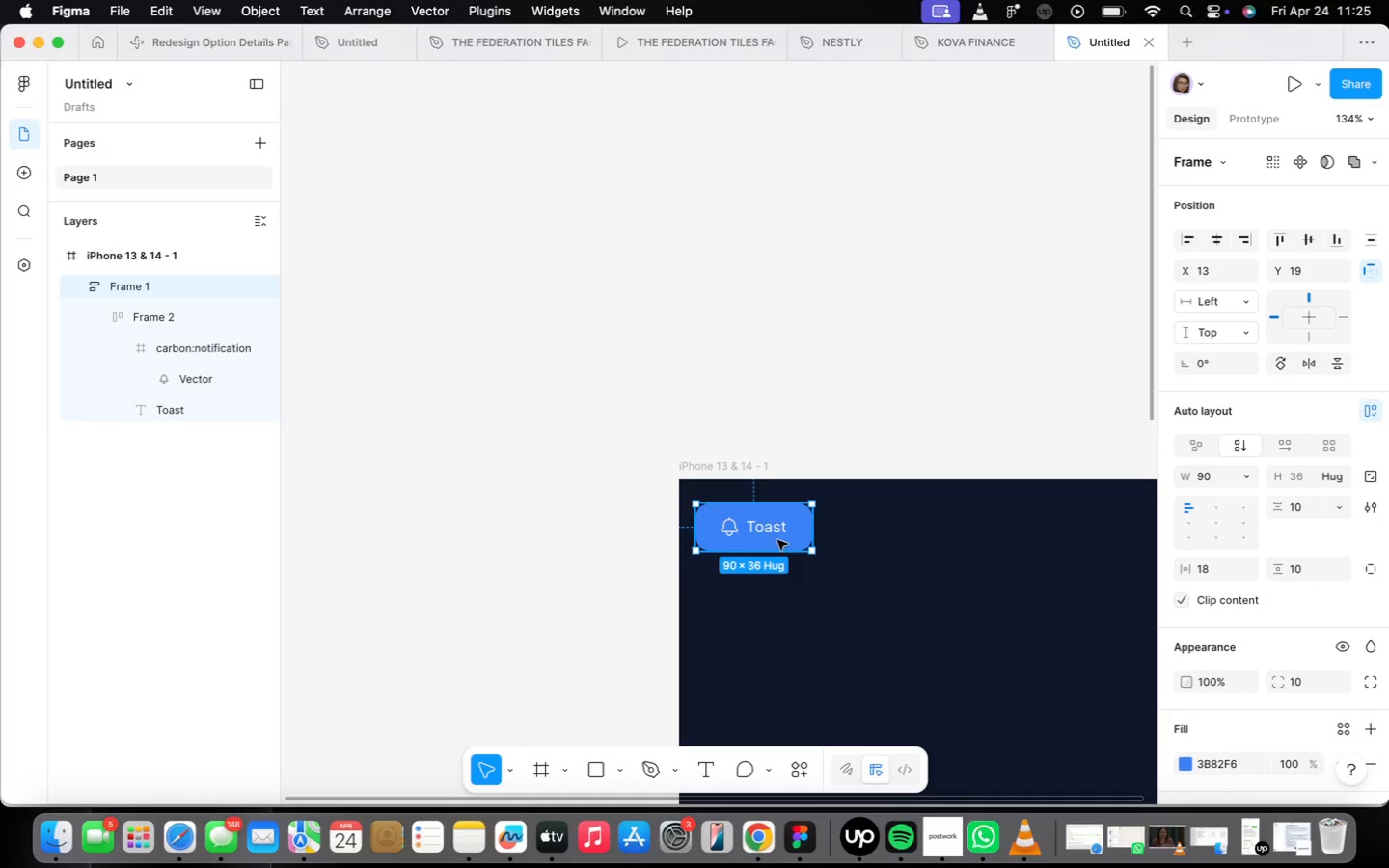 
left_click_drag(start_coordinate=[777, 536], to_coordinate=[795, 590])
 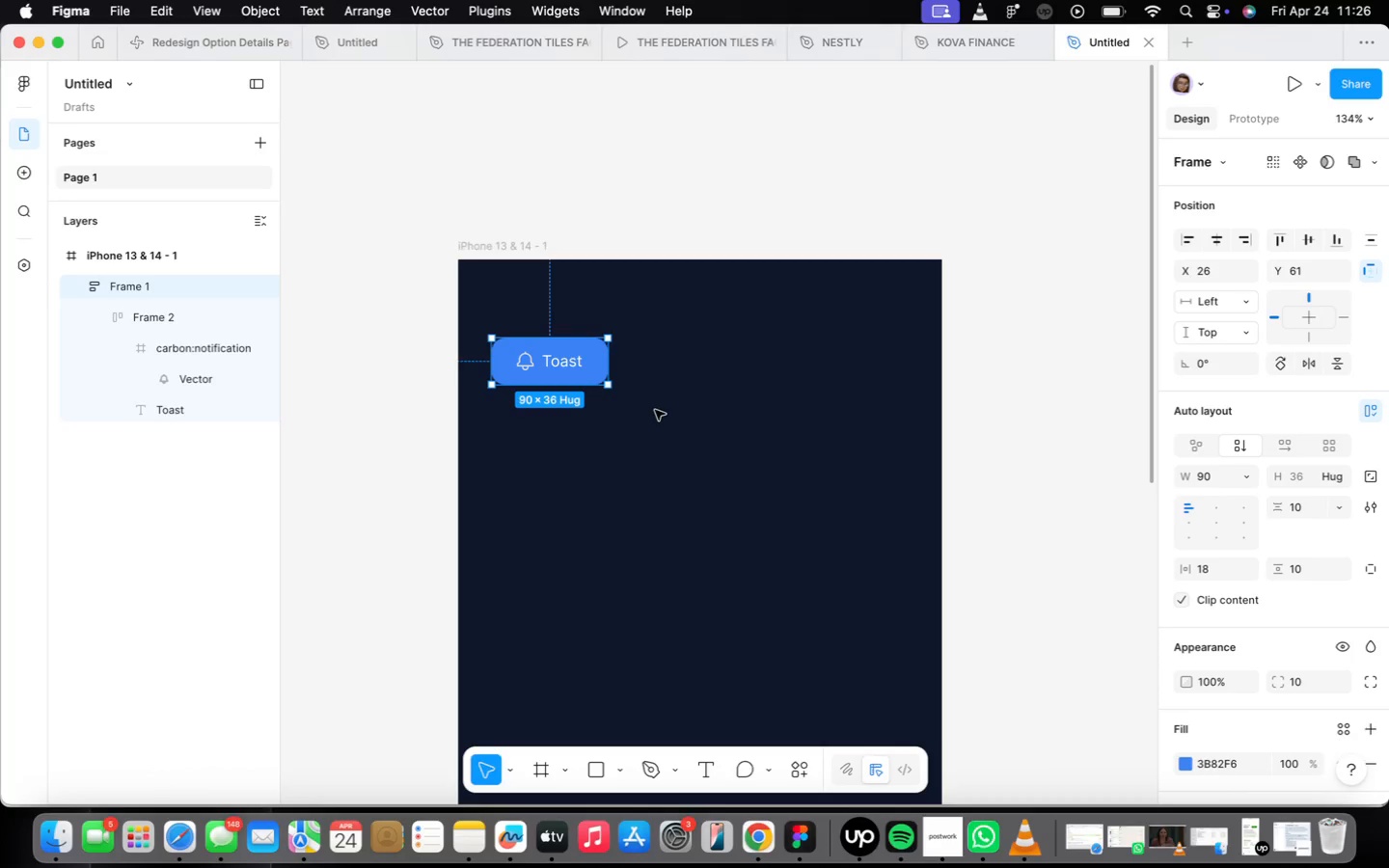 
wait(46.24)
 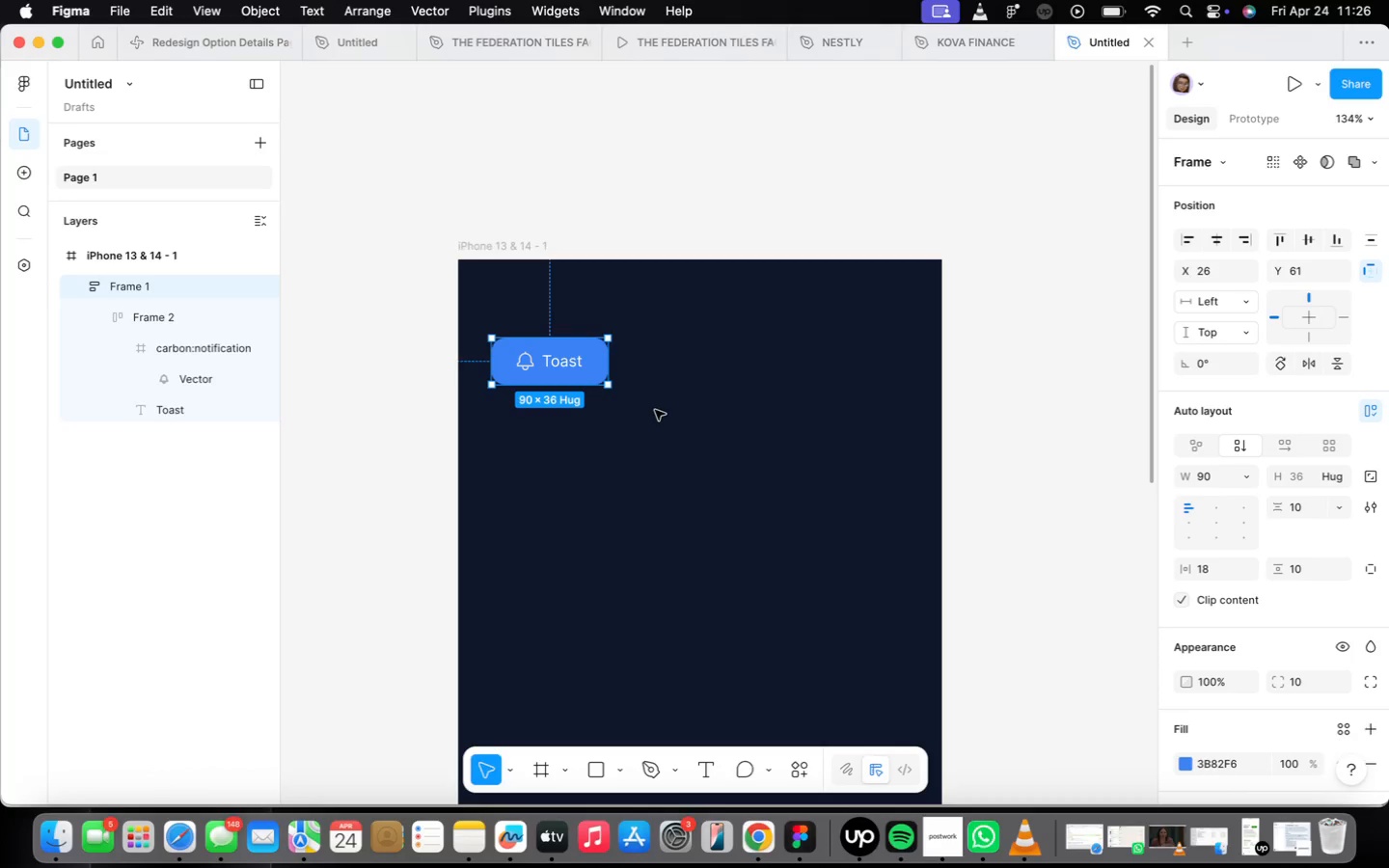 
left_click_drag(start_coordinate=[570, 357], to_coordinate=[721, 355])
 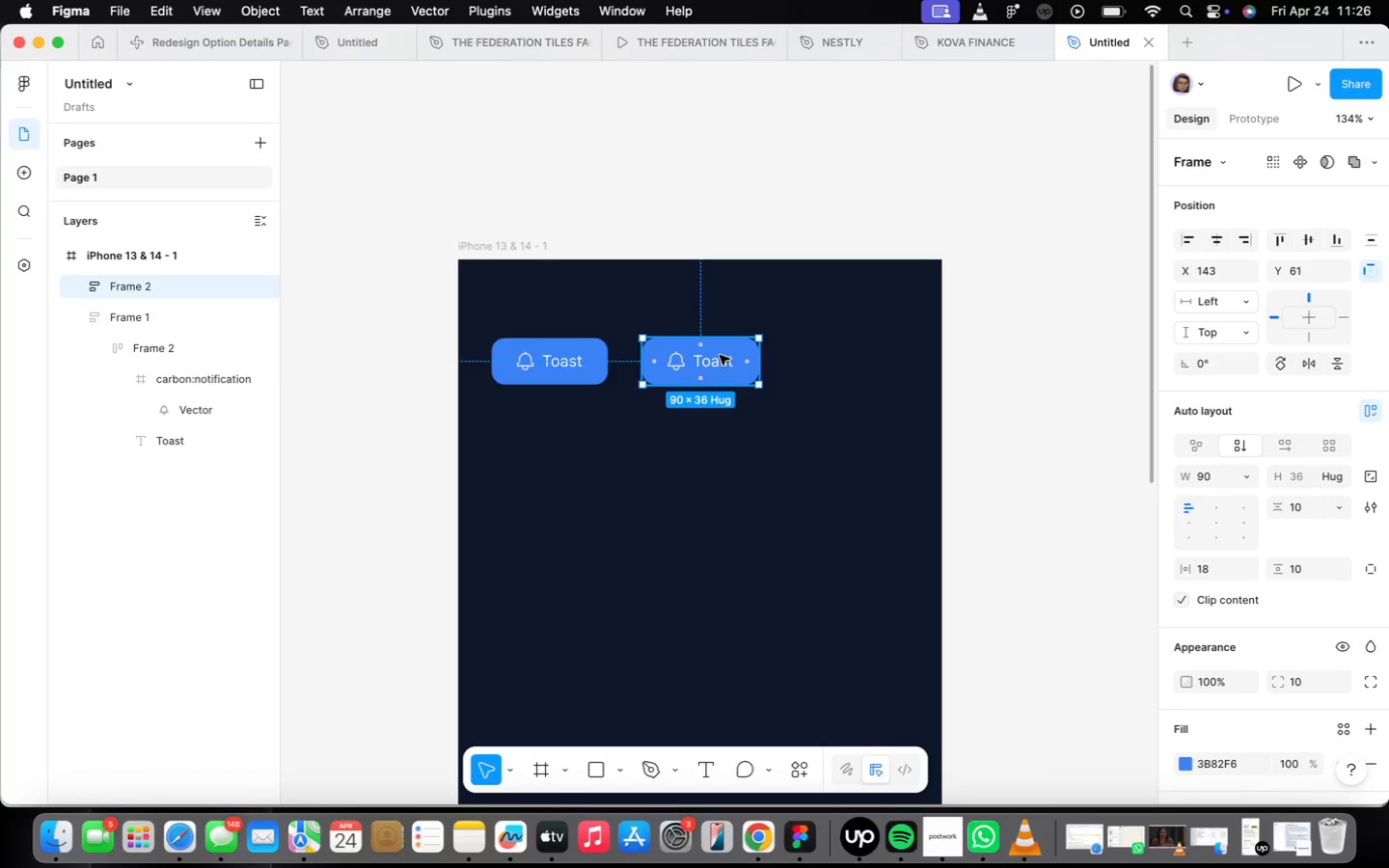 
hold_key(key=OptionLeft, duration=1.35)
 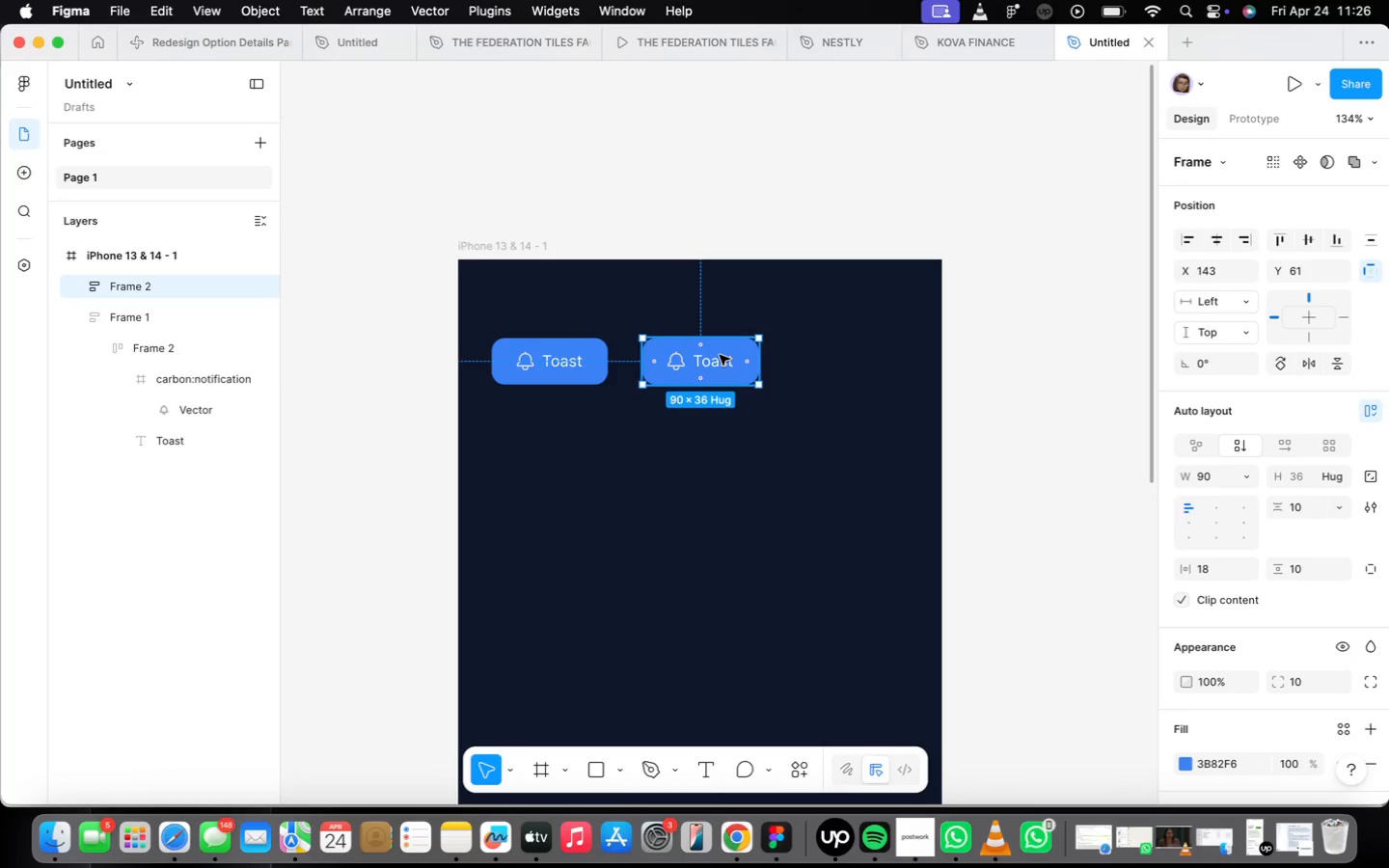 
wait(8.64)
 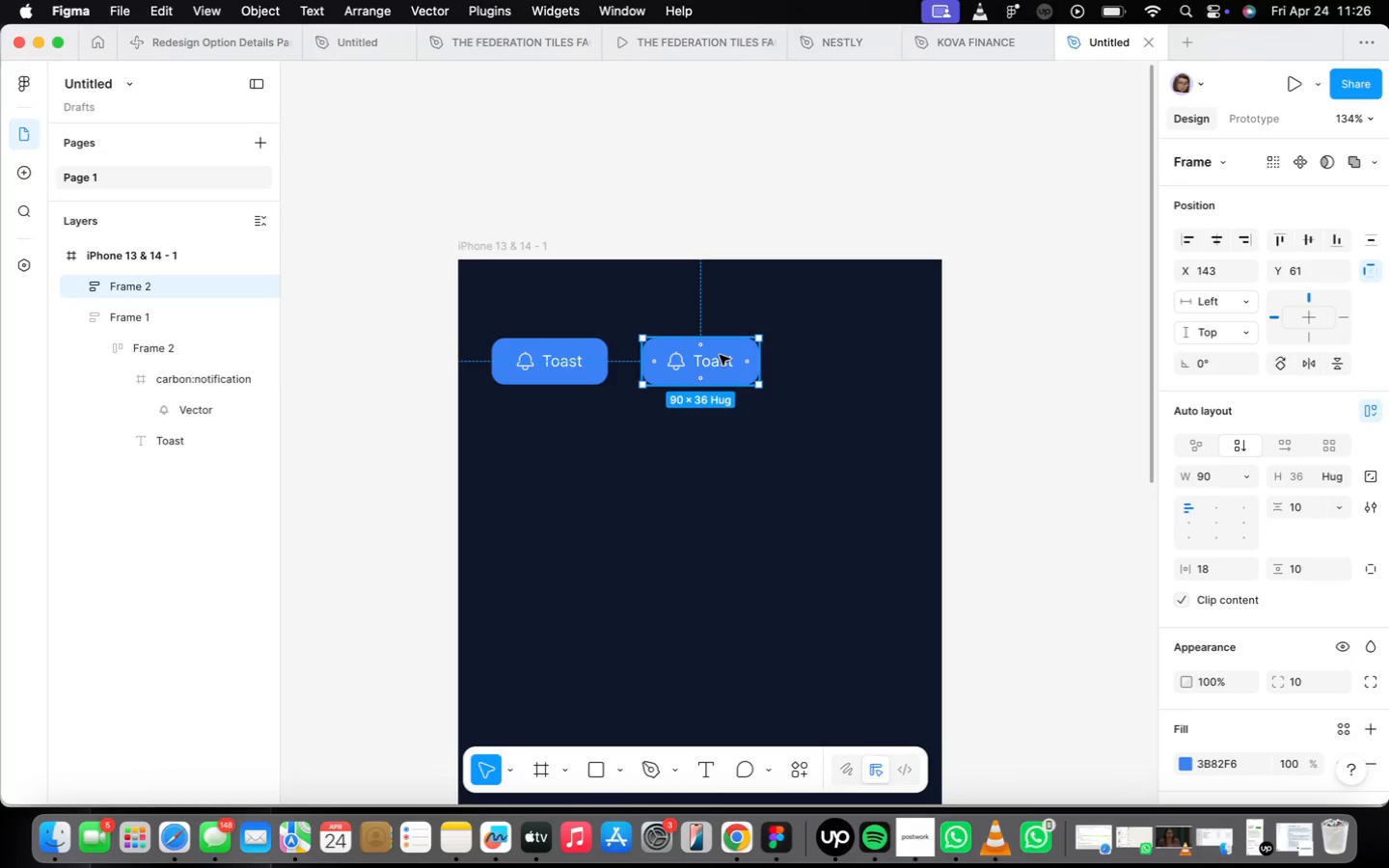 
scroll: coordinate [1279, 560], scroll_direction: down, amount: 7.0
 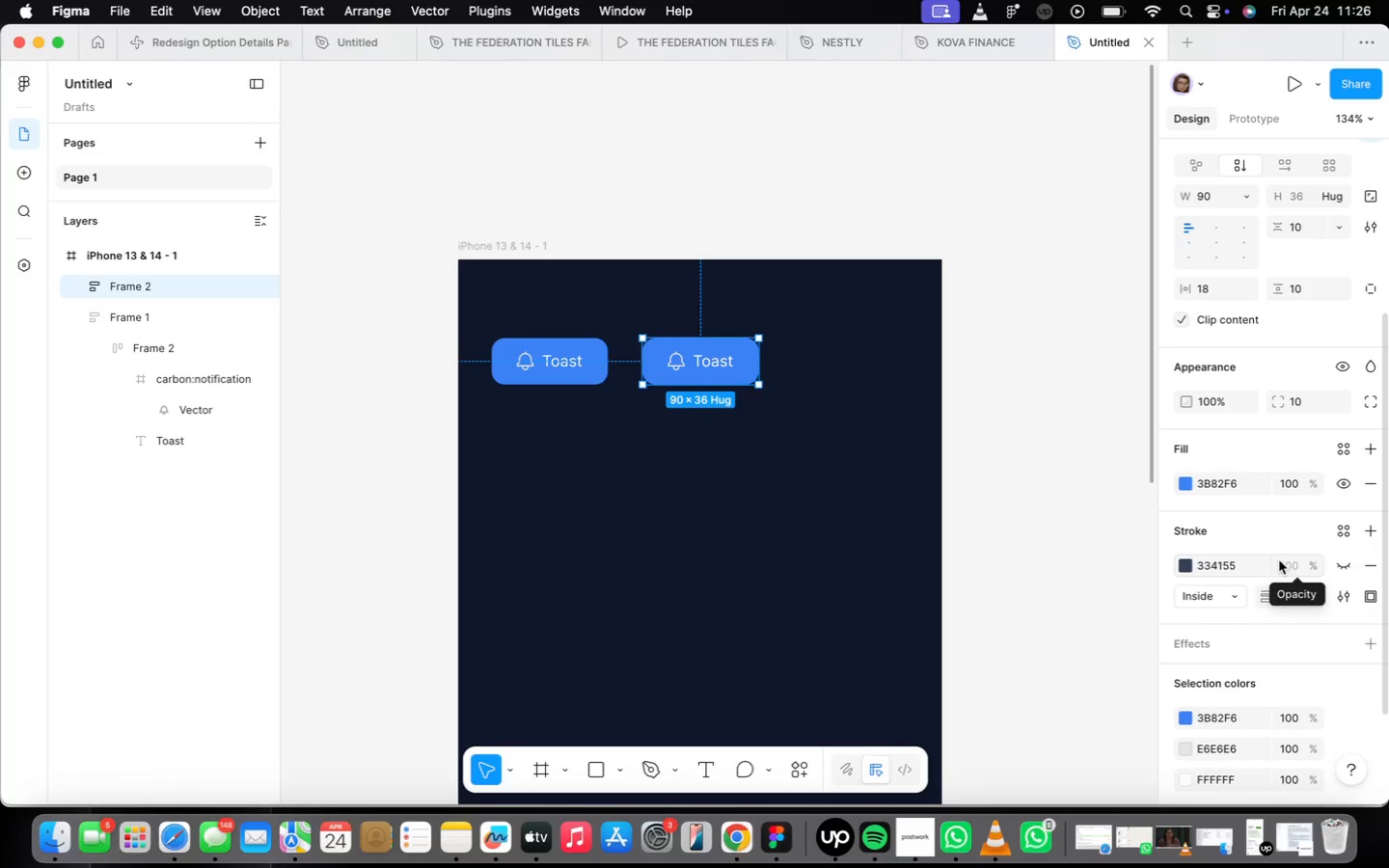 
left_click([1185, 482])
 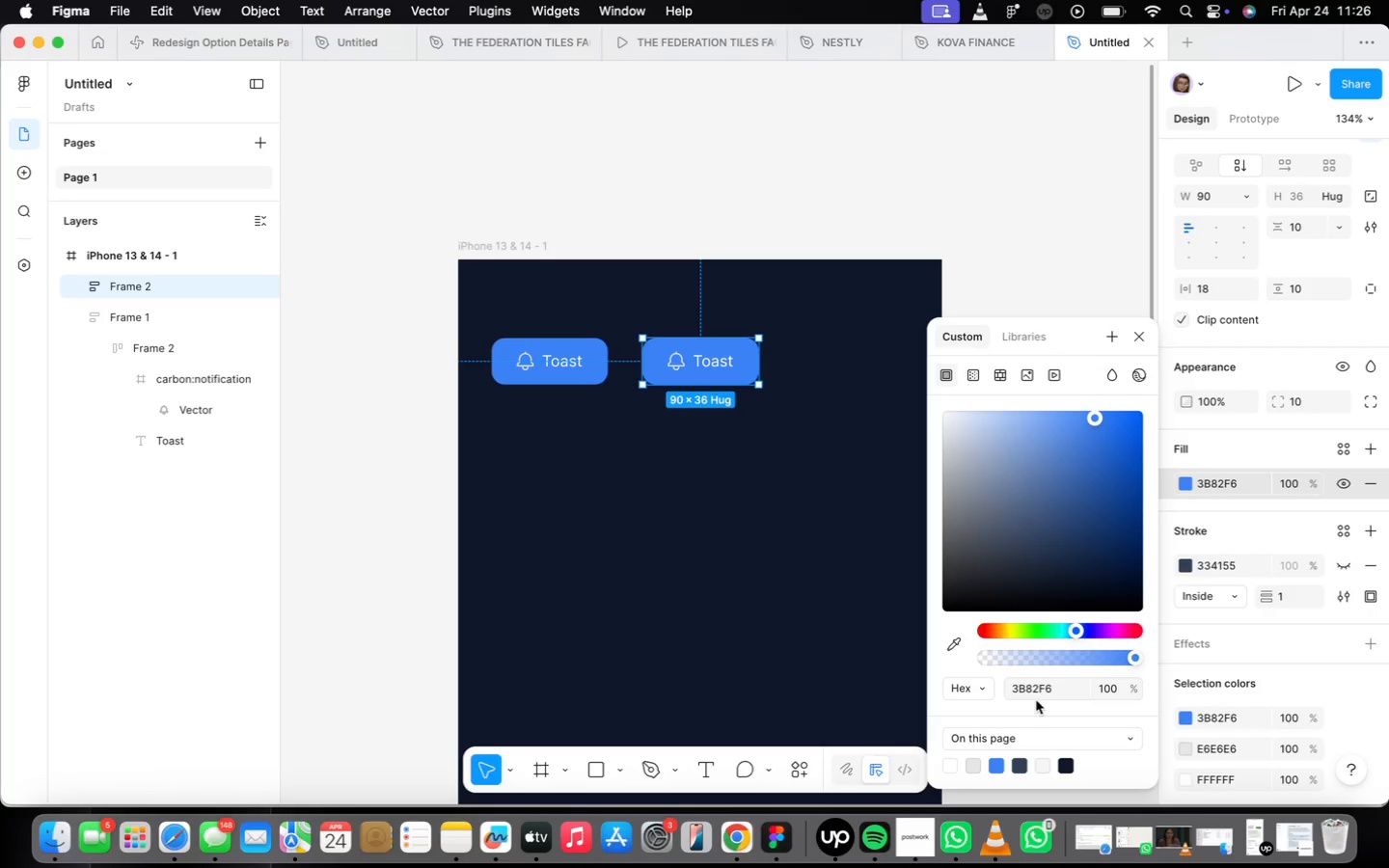 
left_click([1020, 766])
 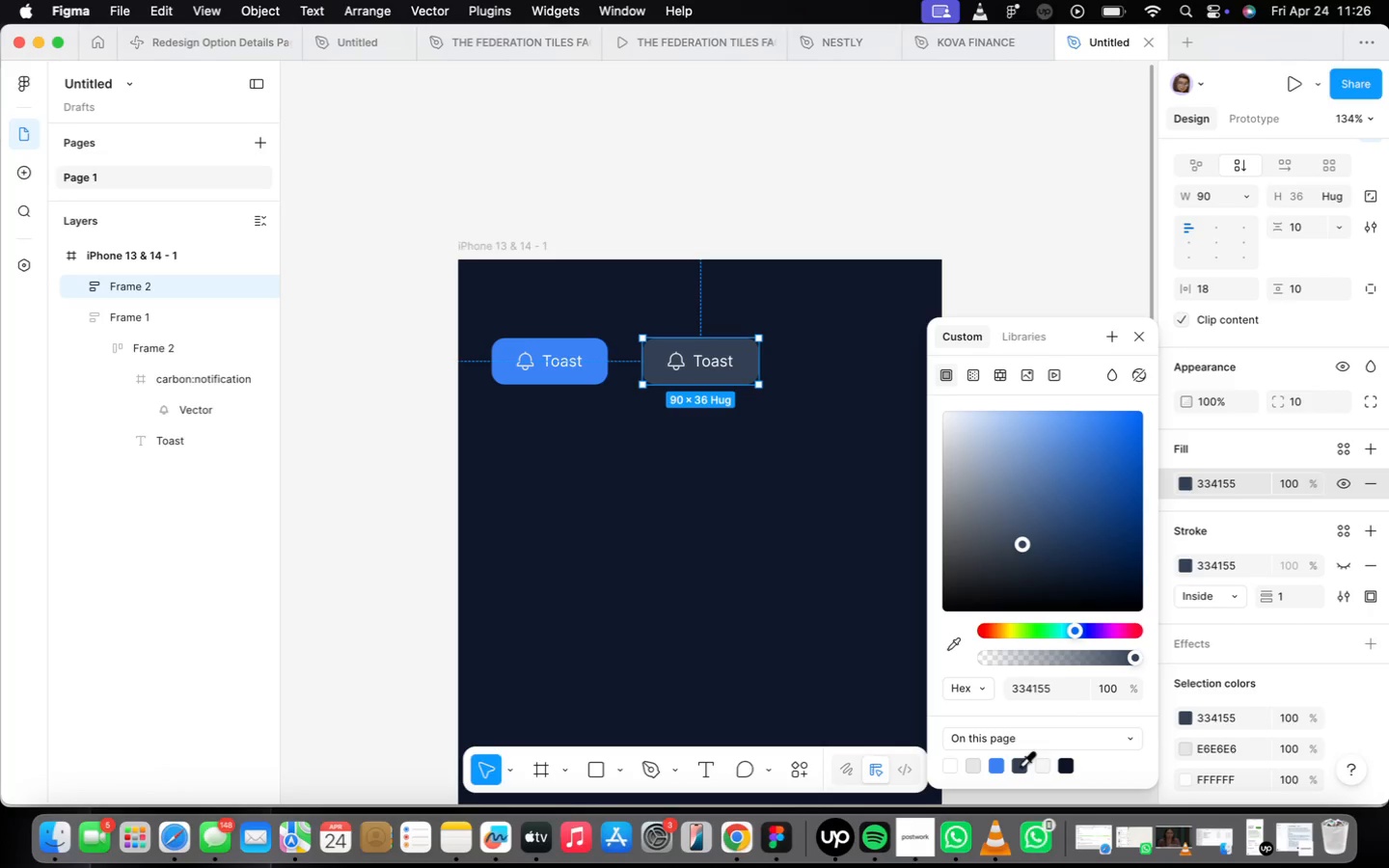 
wait(5.41)
 